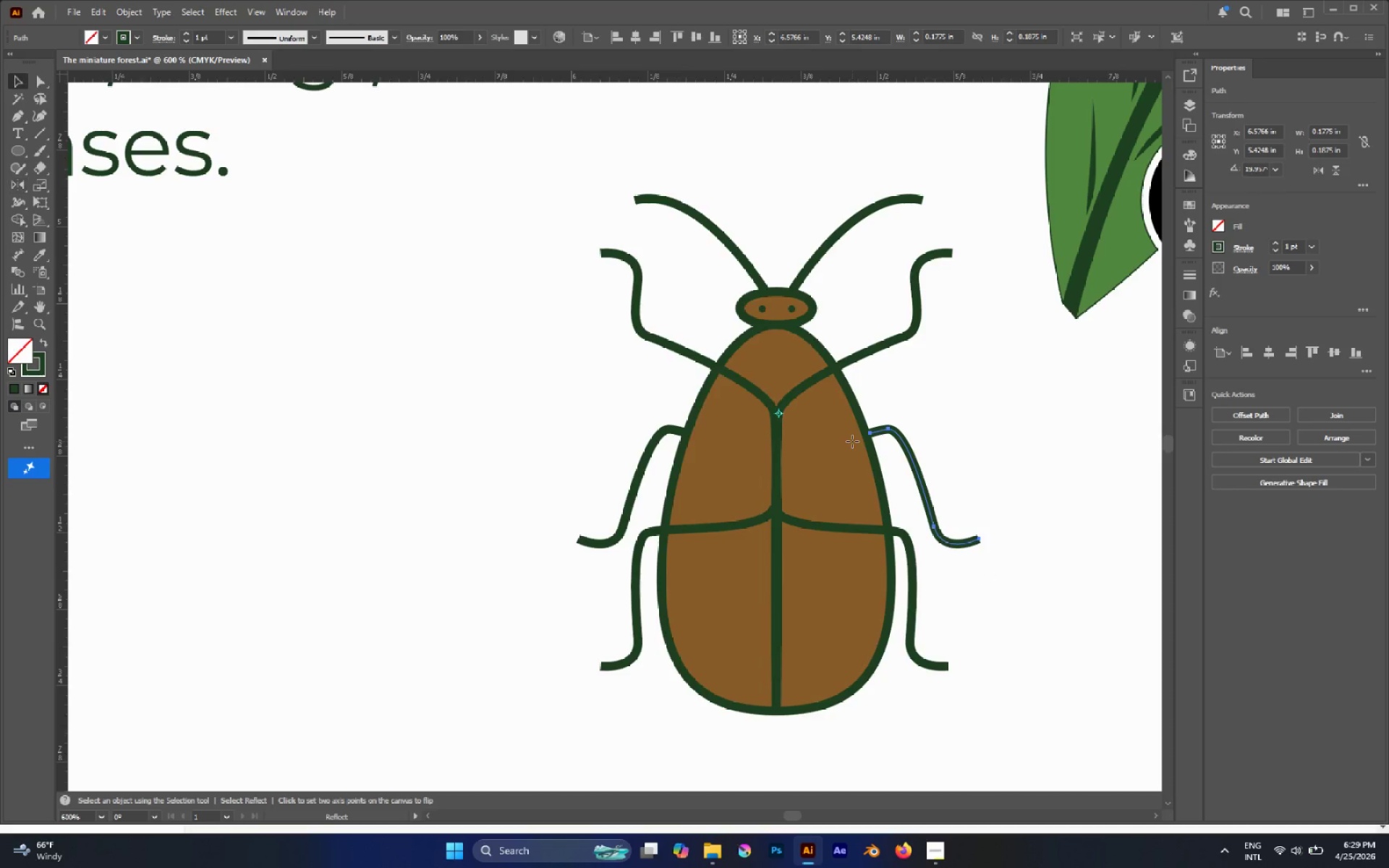 
key(V)
 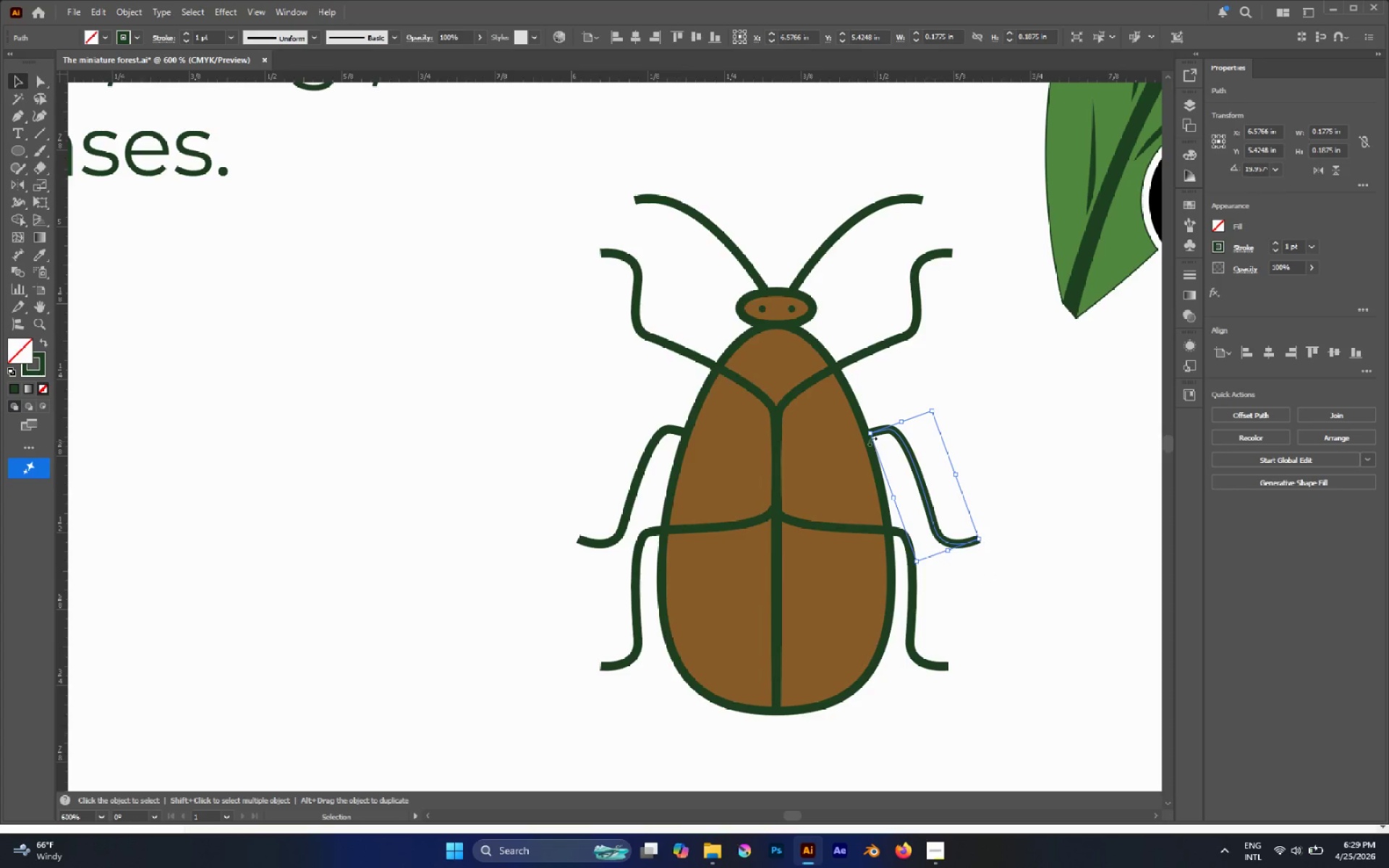 
hold_key(key=AltLeft, duration=0.34)
scroll: coordinate [855, 441], scroll_direction: down, amount: 3.0
 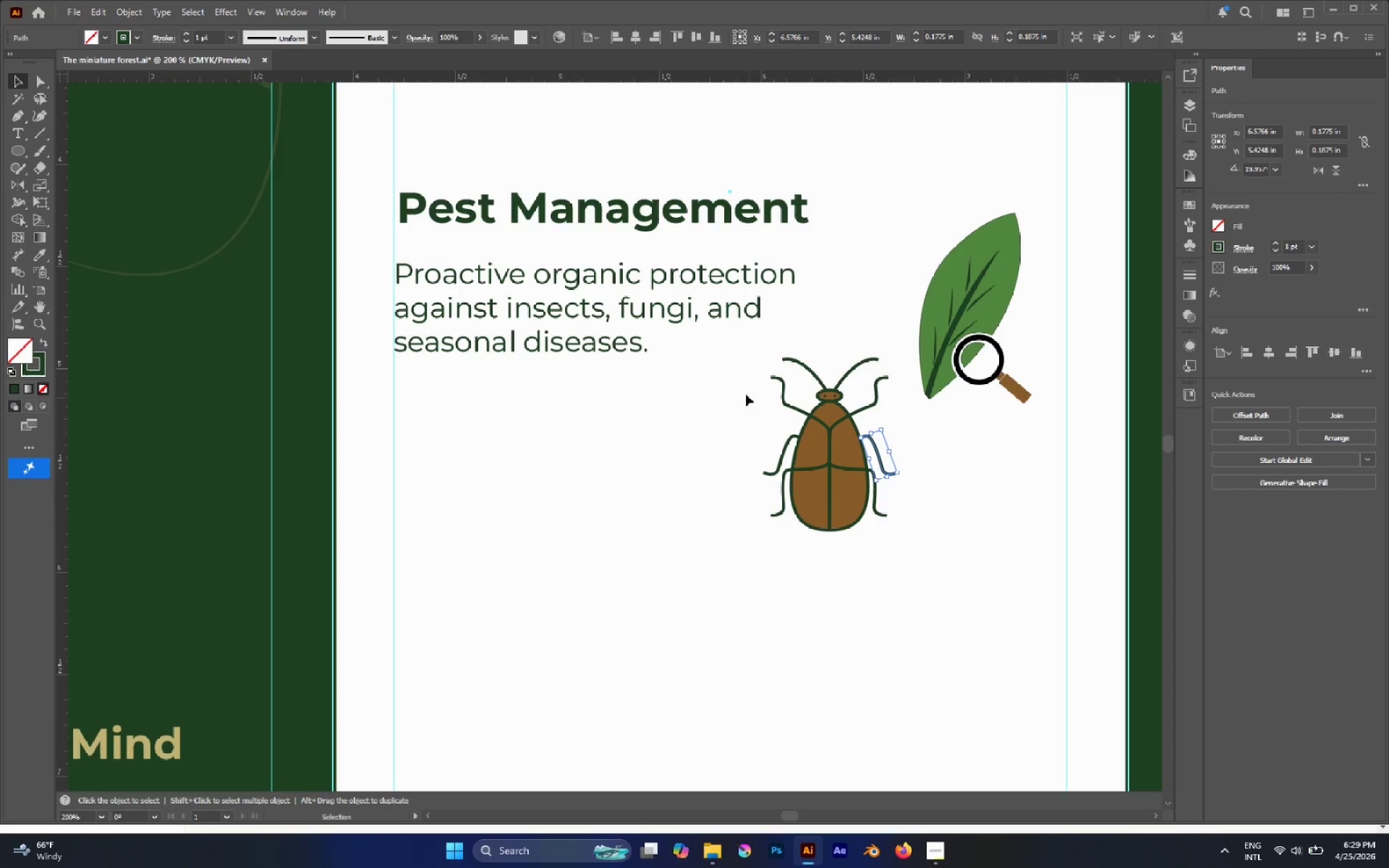 
left_click([724, 378])
 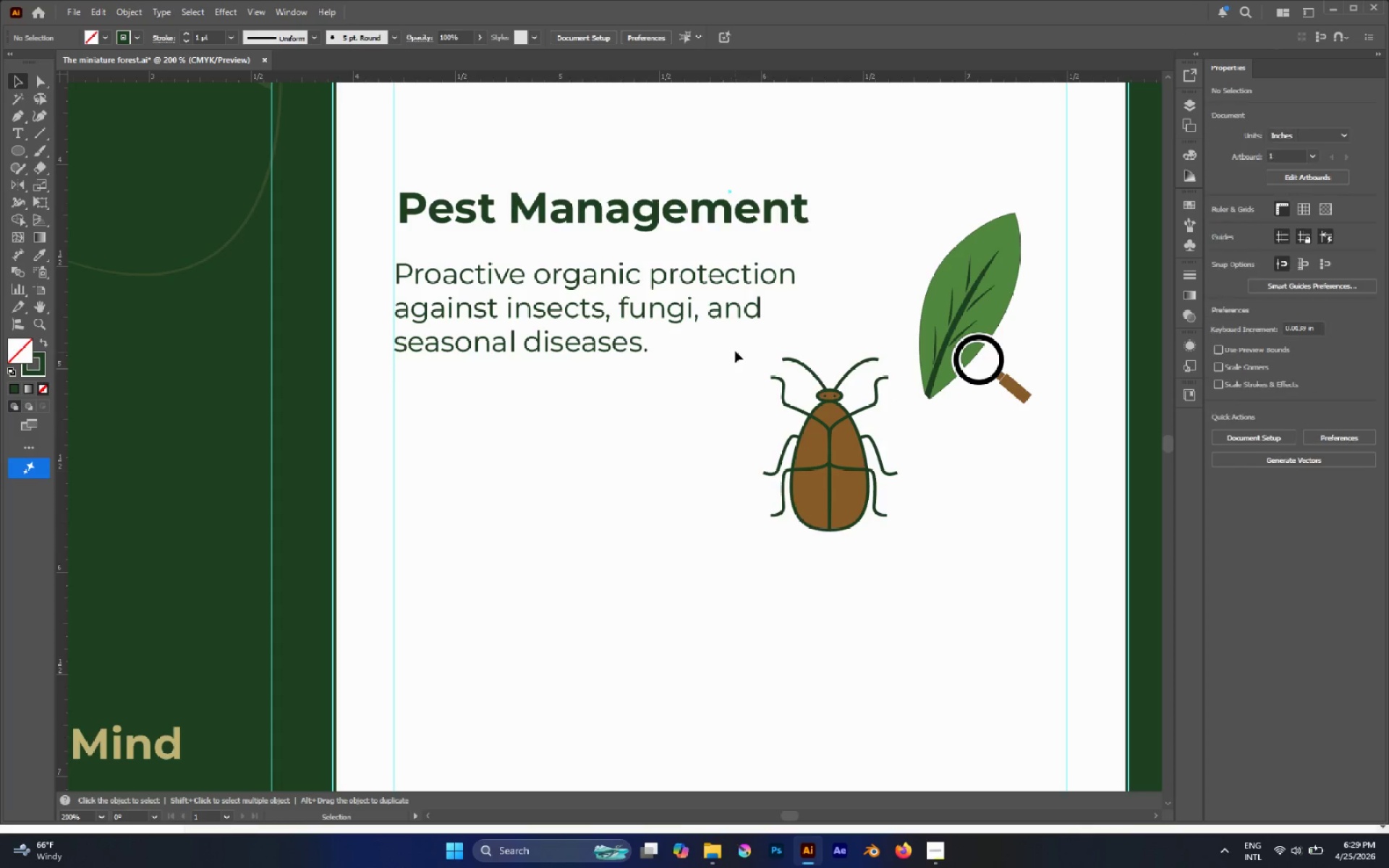 
left_click_drag(start_coordinate=[736, 346], to_coordinate=[890, 546])
 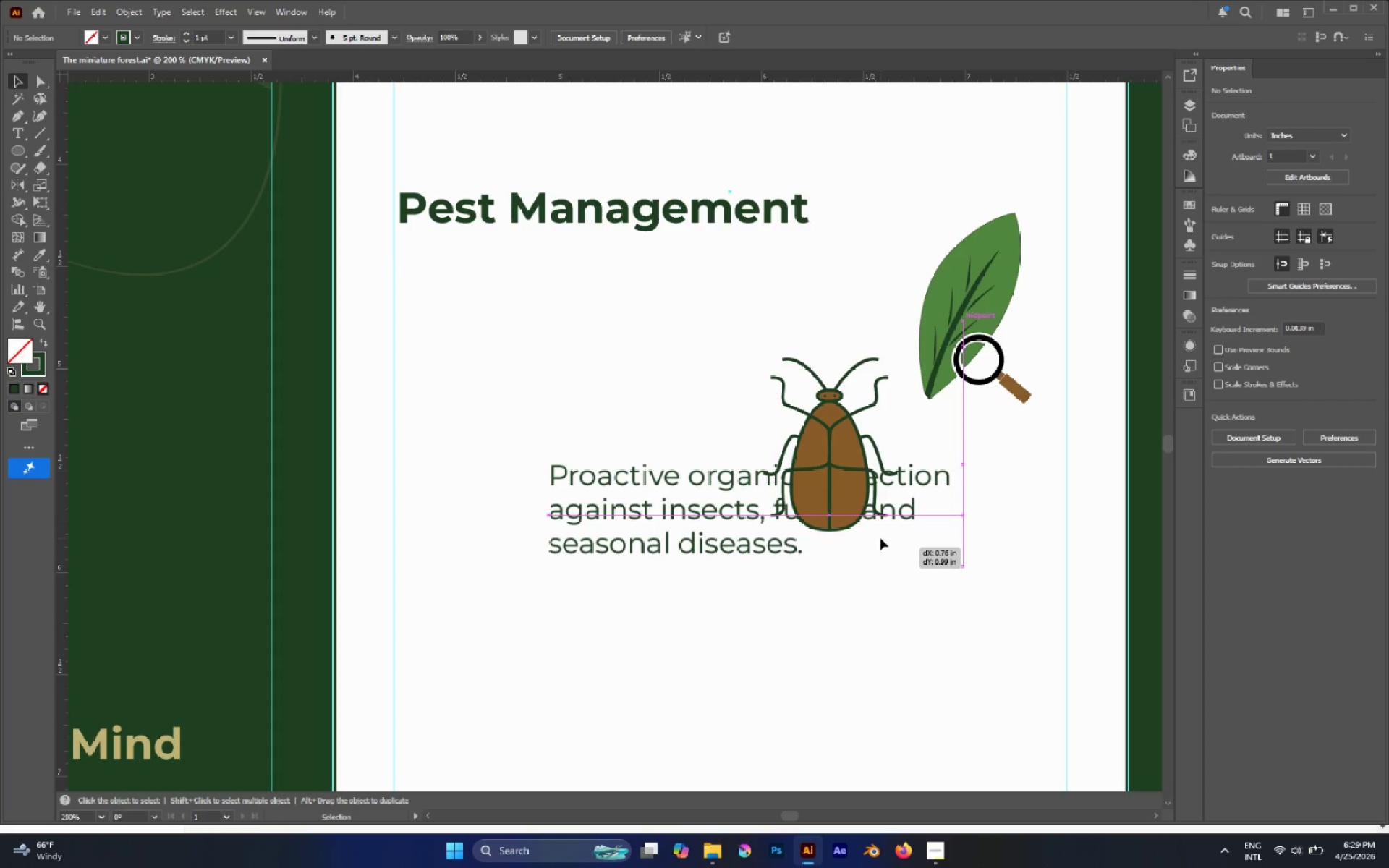 
key(Control+Z)
 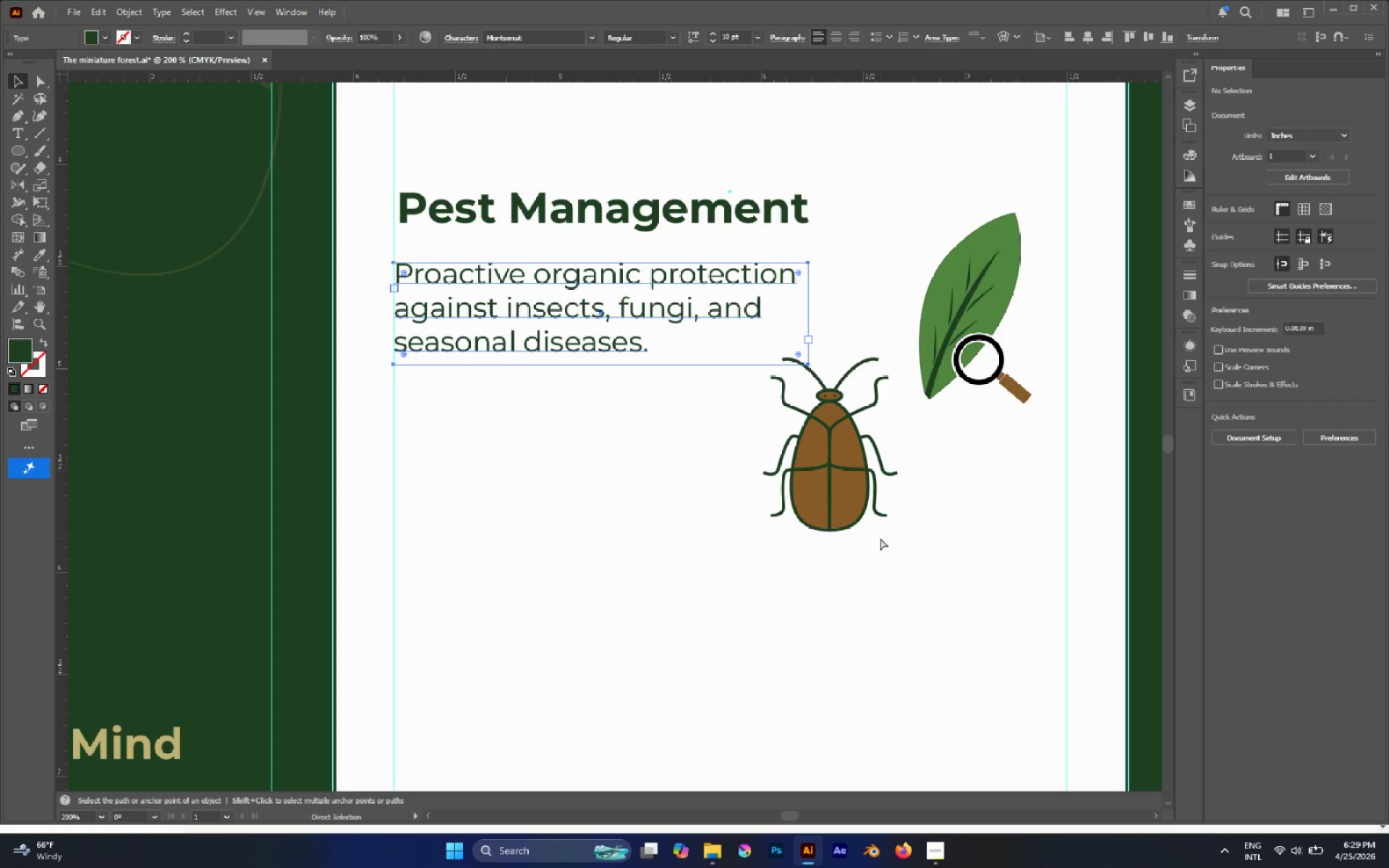 
key(Control+2)
 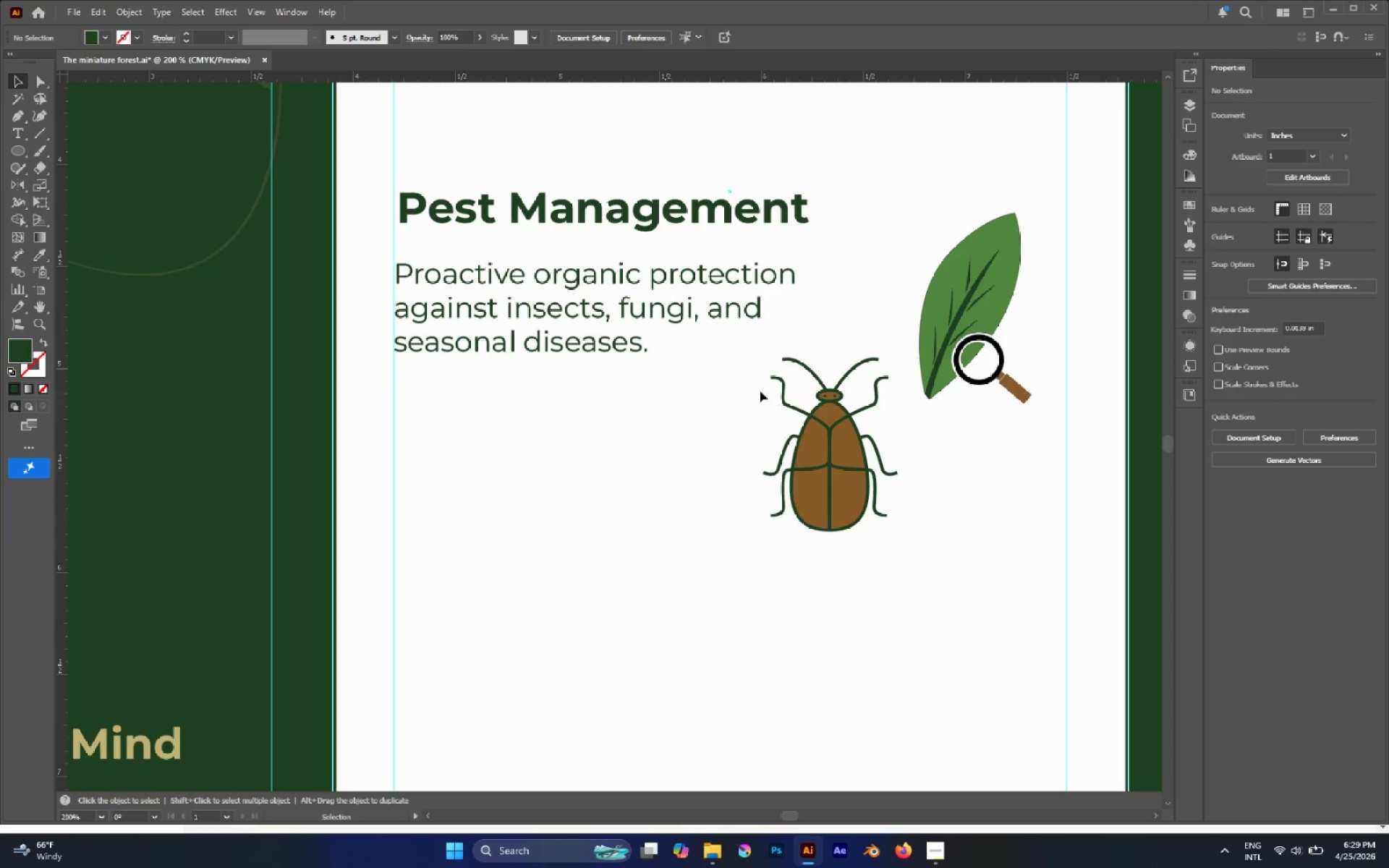 
left_click_drag(start_coordinate=[744, 357], to_coordinate=[887, 554])
 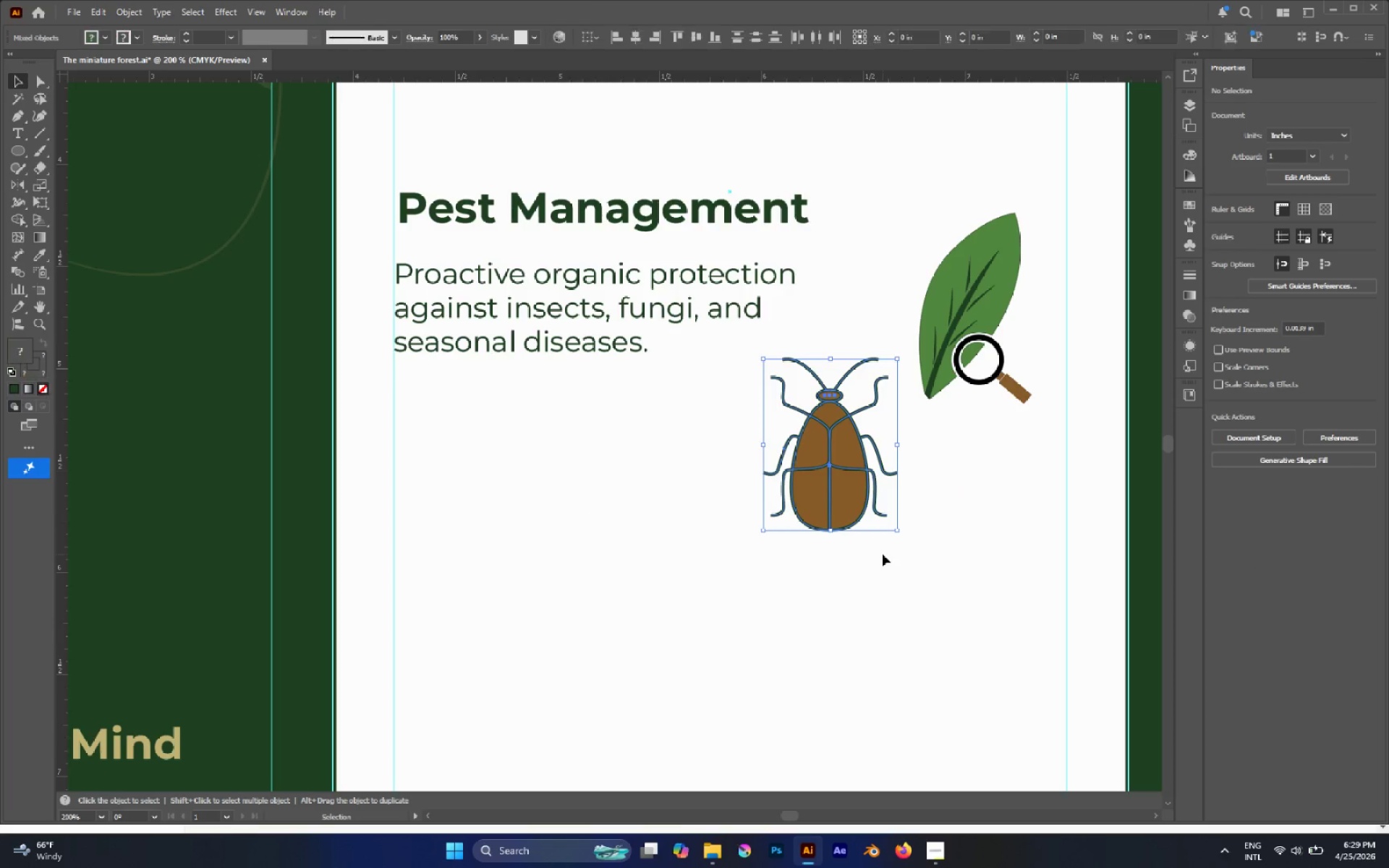 
key(Control+G)
 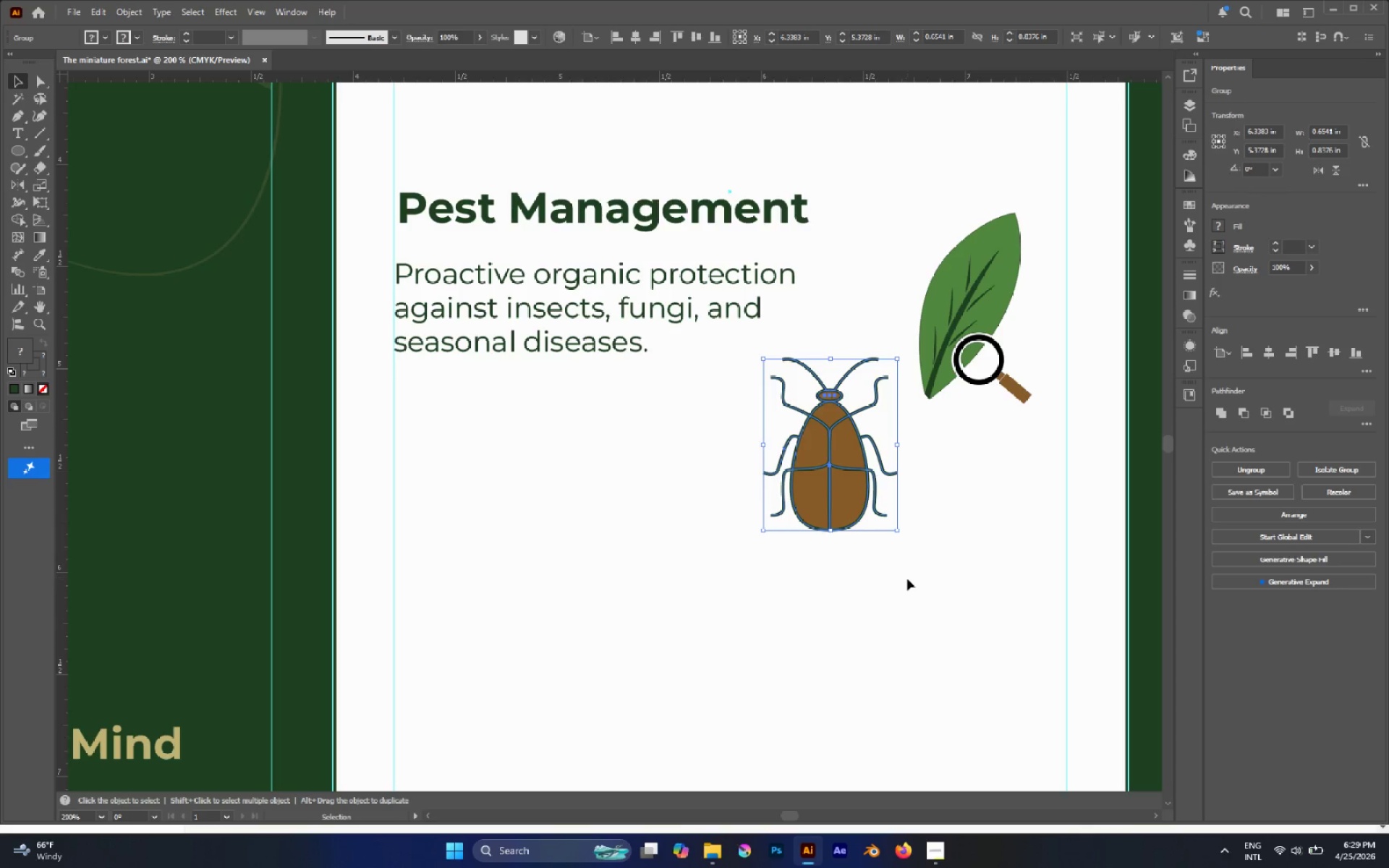 
left_click([907, 579])
 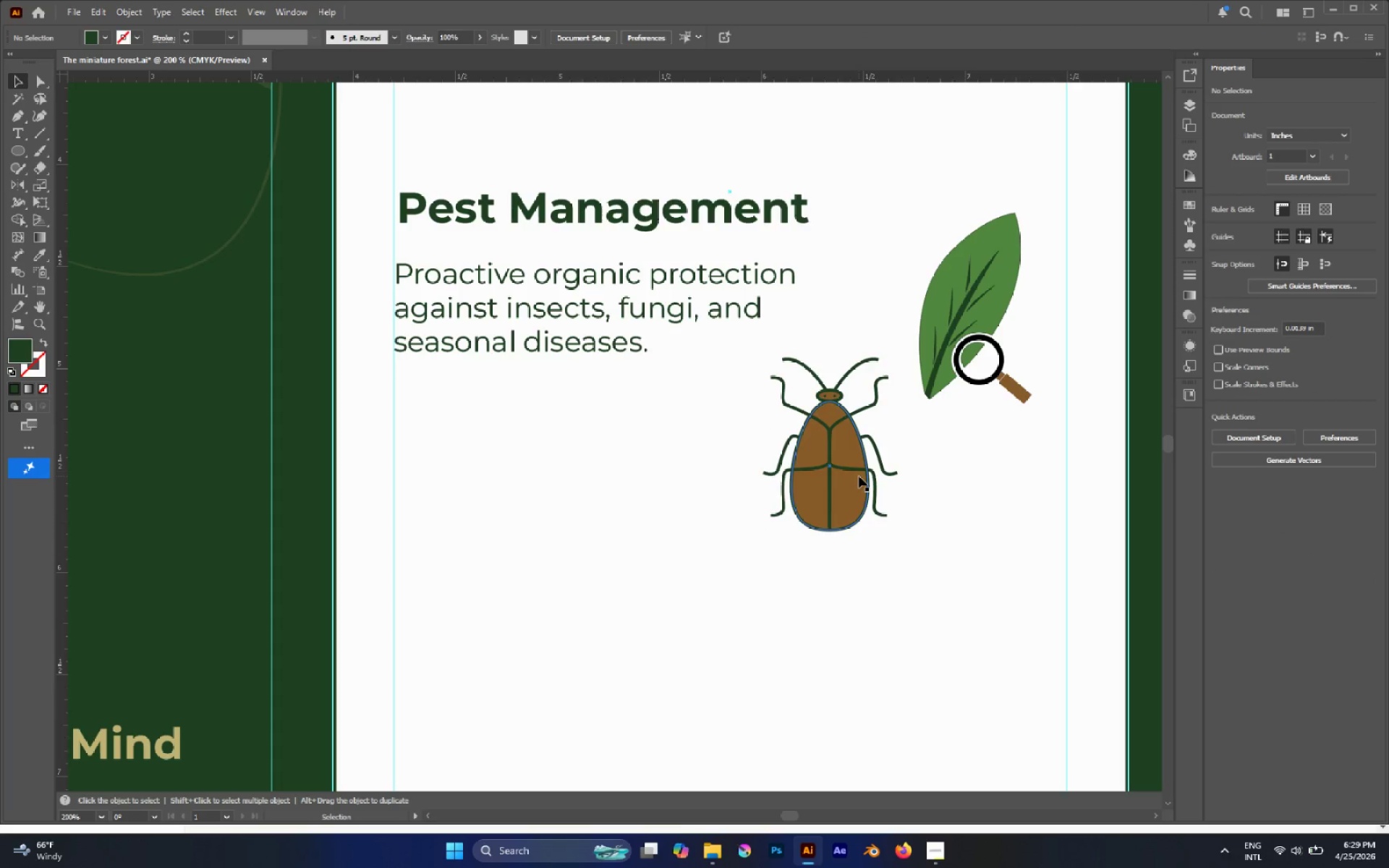 
left_click([859, 476])
 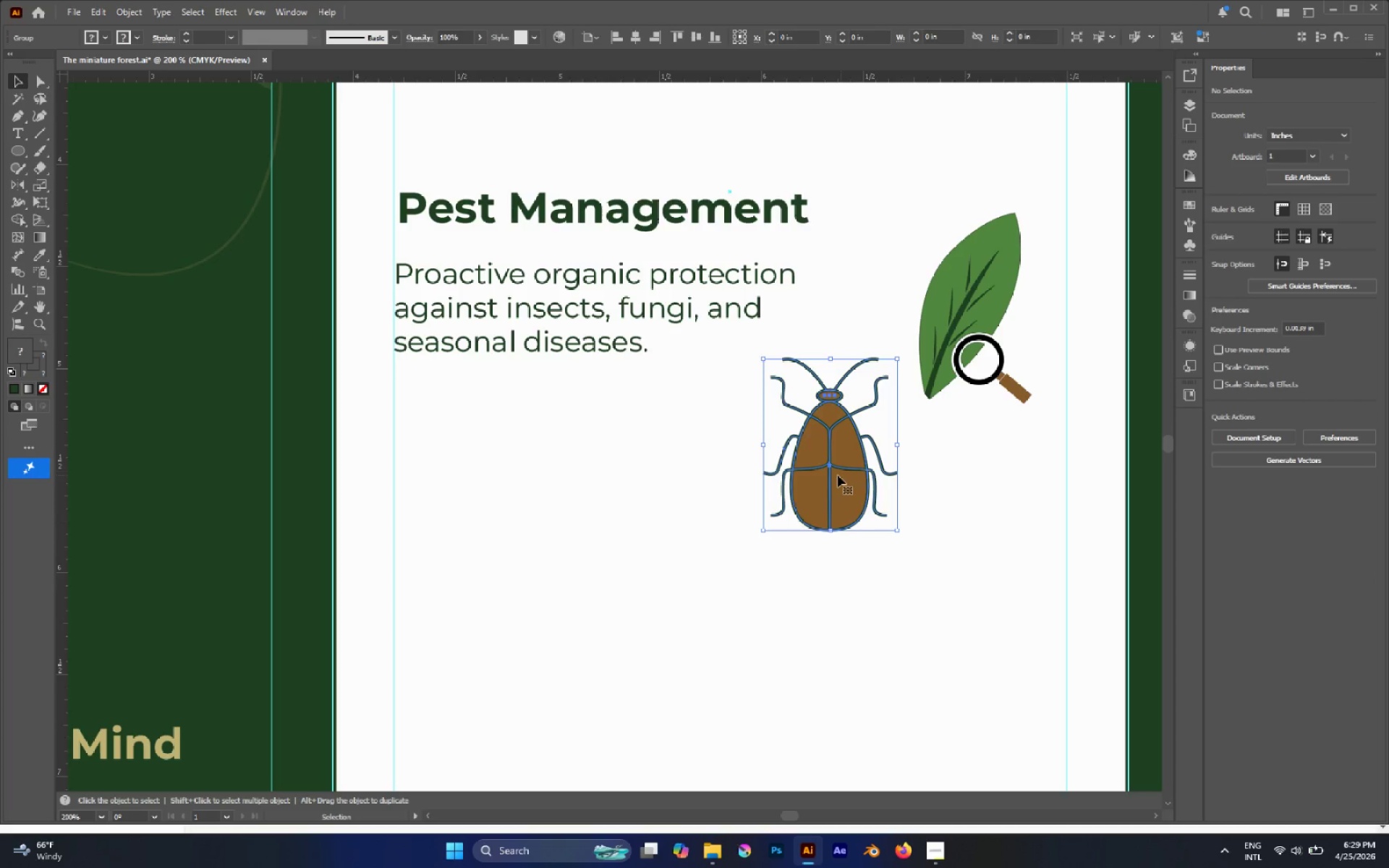 
hold_key(key=ShiftLeft, duration=3.16)
left_click_drag(start_coordinate=[765, 533], to_coordinate=[807, 455])
 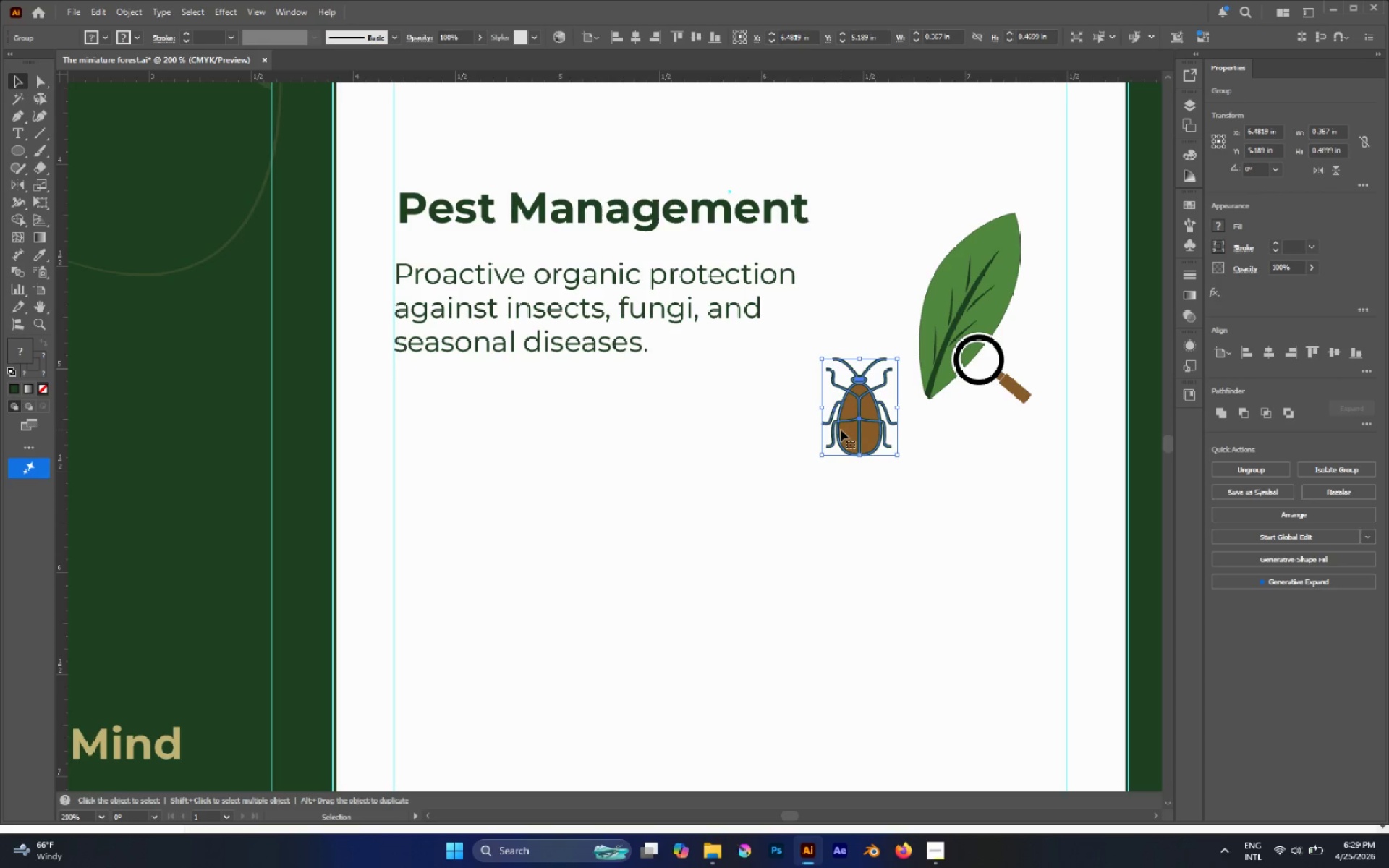 
left_click_drag(start_coordinate=[841, 430], to_coordinate=[868, 315])
 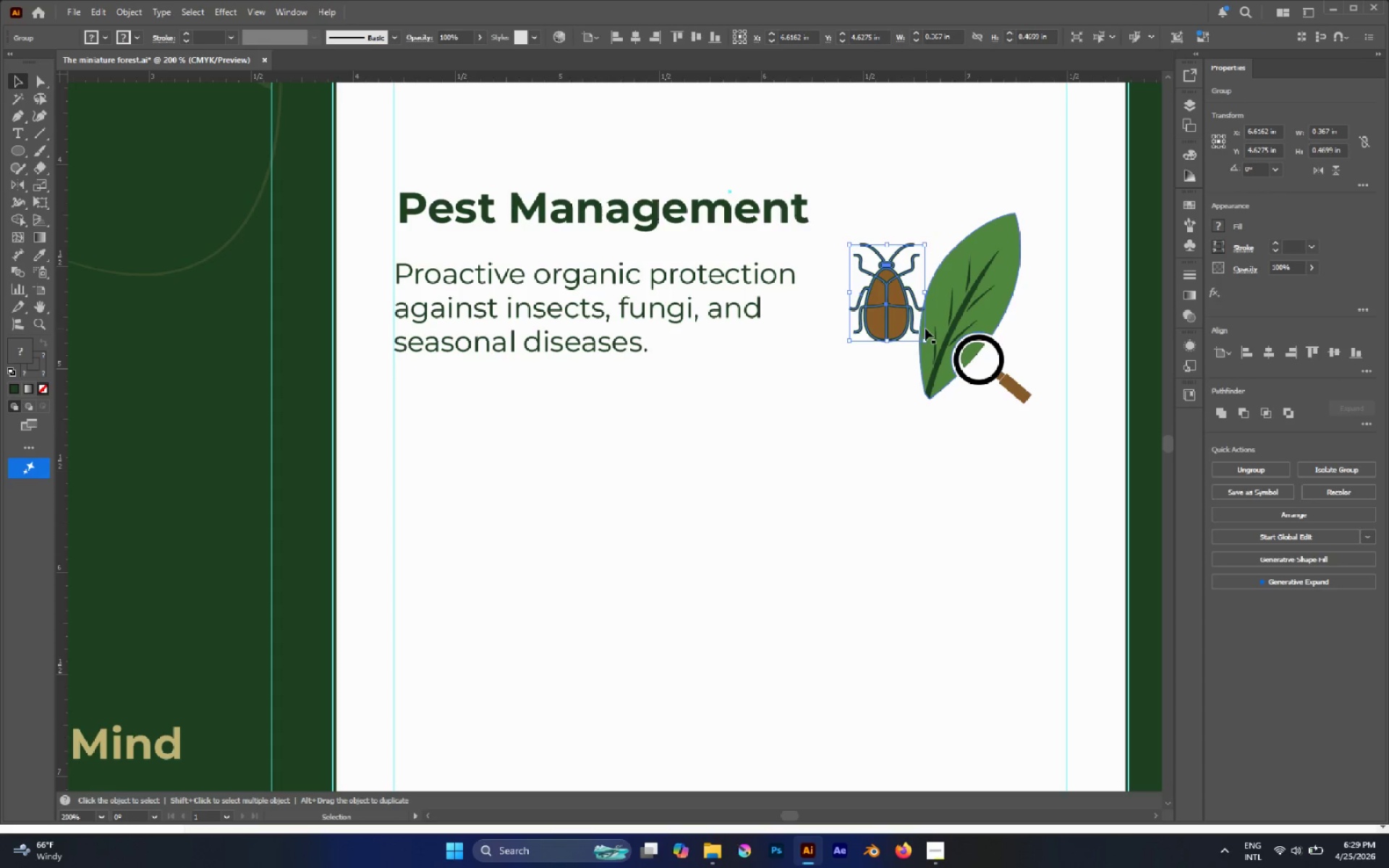 
hold_key(key=AltLeft, duration=0.41)
scroll: coordinate [922, 331], scroll_direction: none, amount: 0.0
 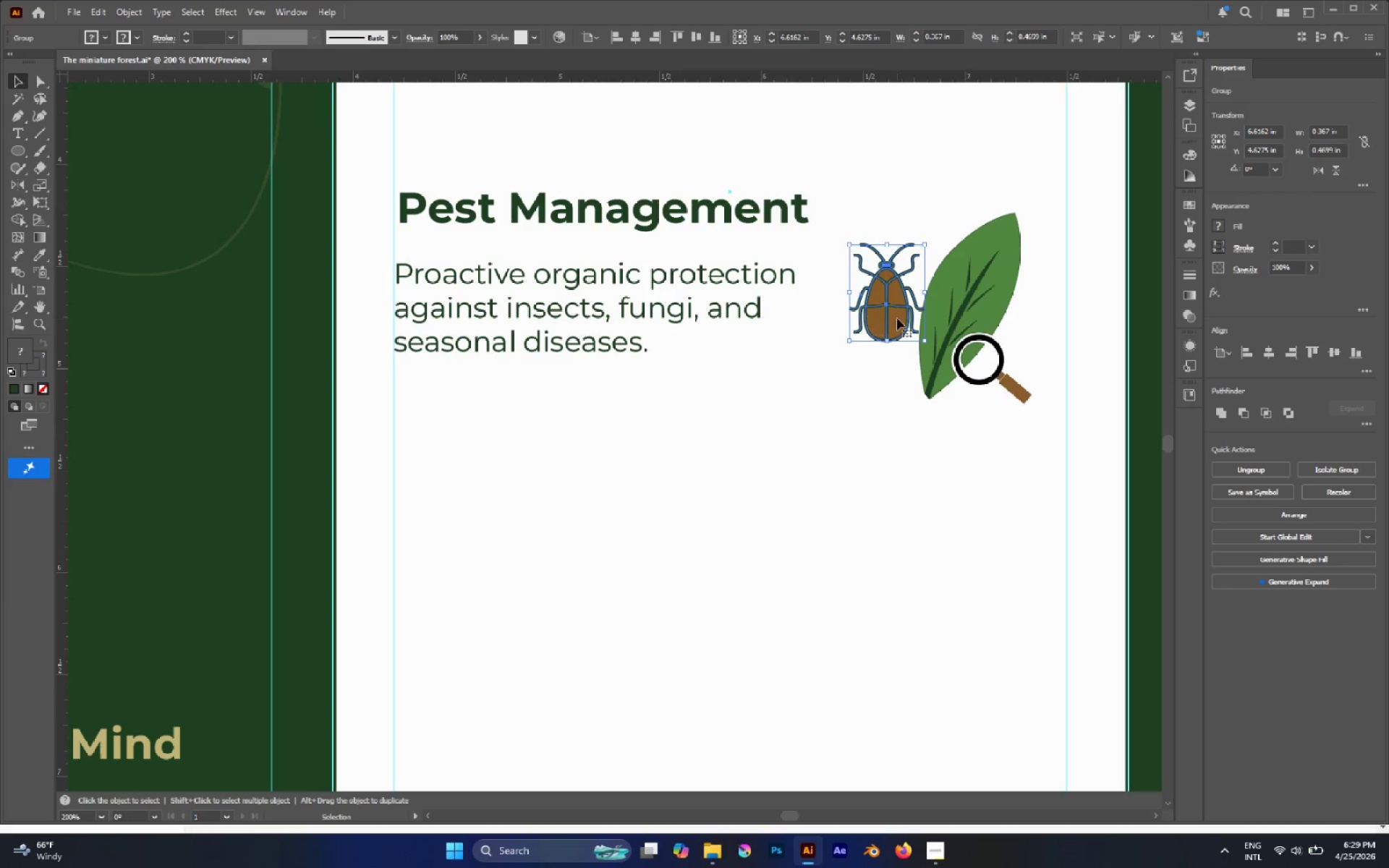 
left_click_drag(start_coordinate=[897, 318], to_coordinate=[909, 341])
 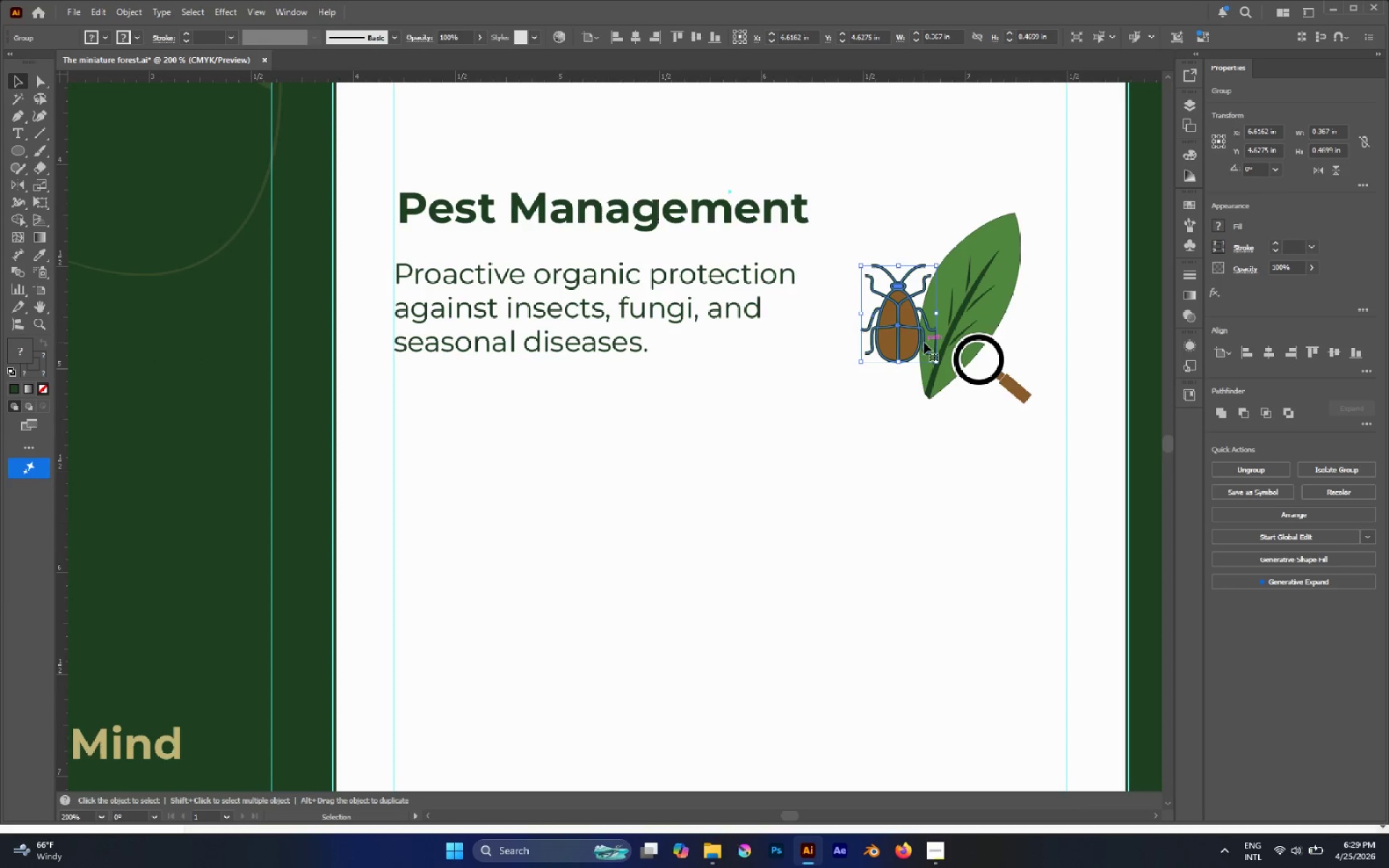 
hold_key(key=AltLeft, duration=0.47)
scroll: coordinate [935, 339], scroll_direction: up, amount: 4.0
 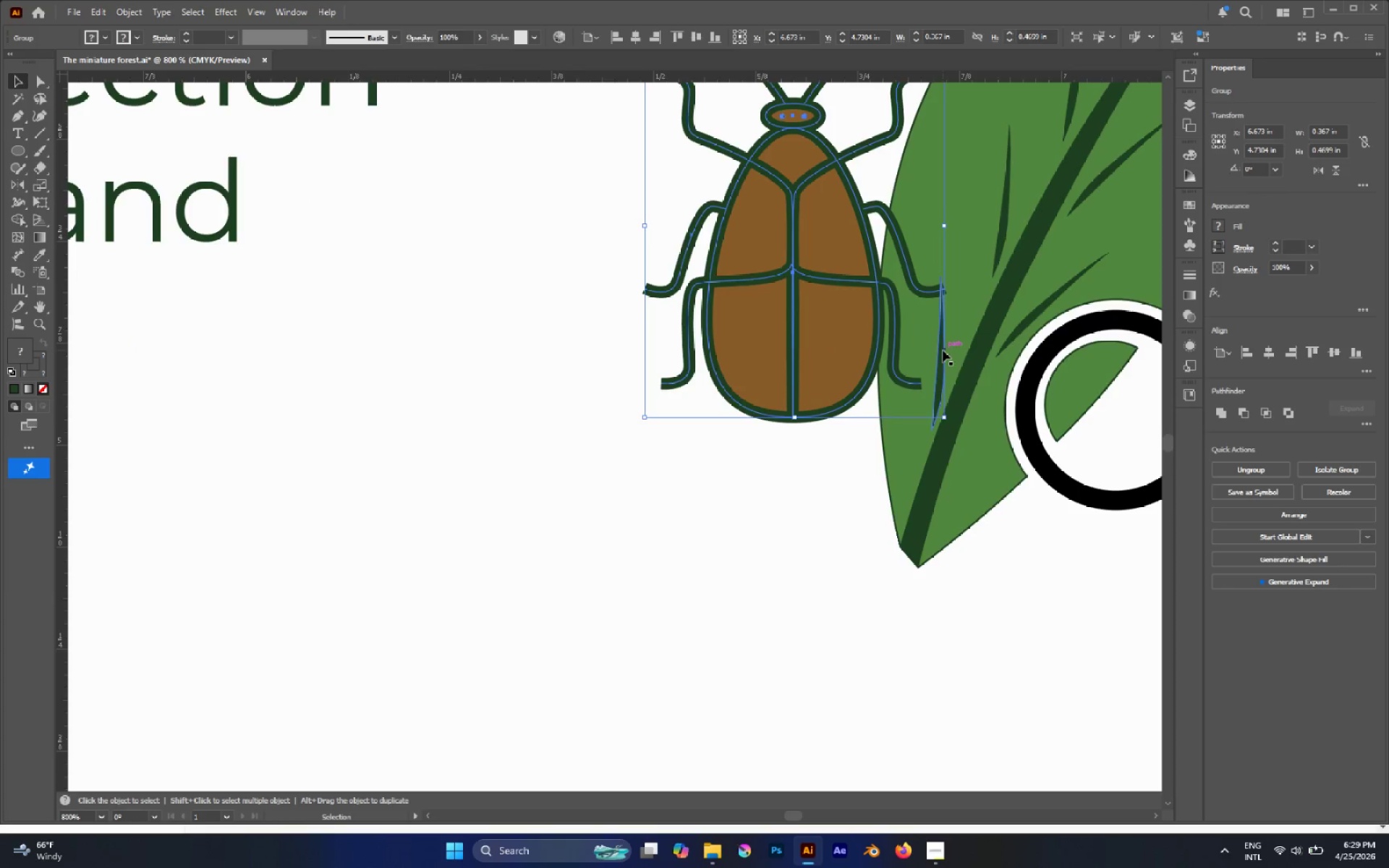 
key(A)
 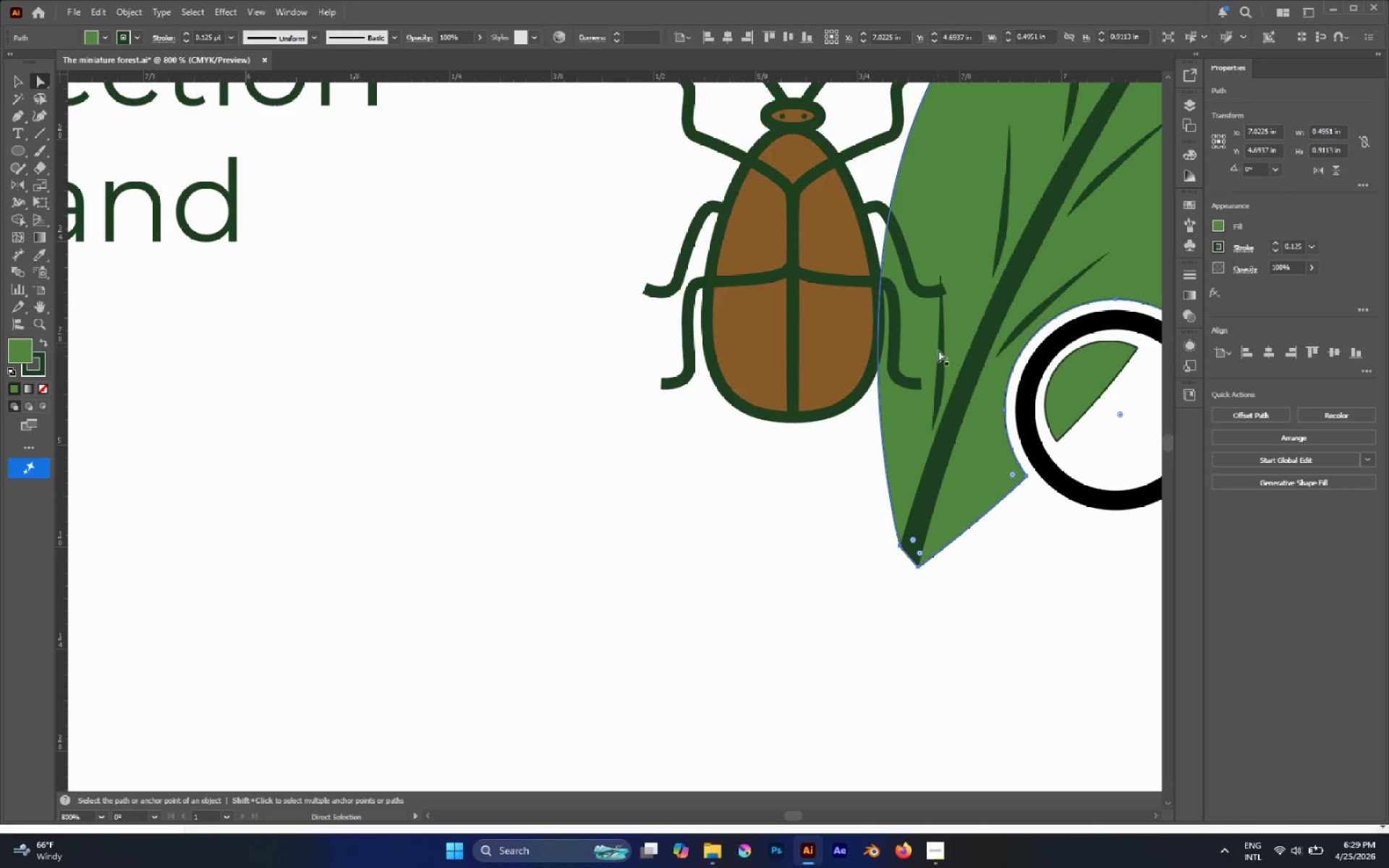 
left_click([939, 352])
 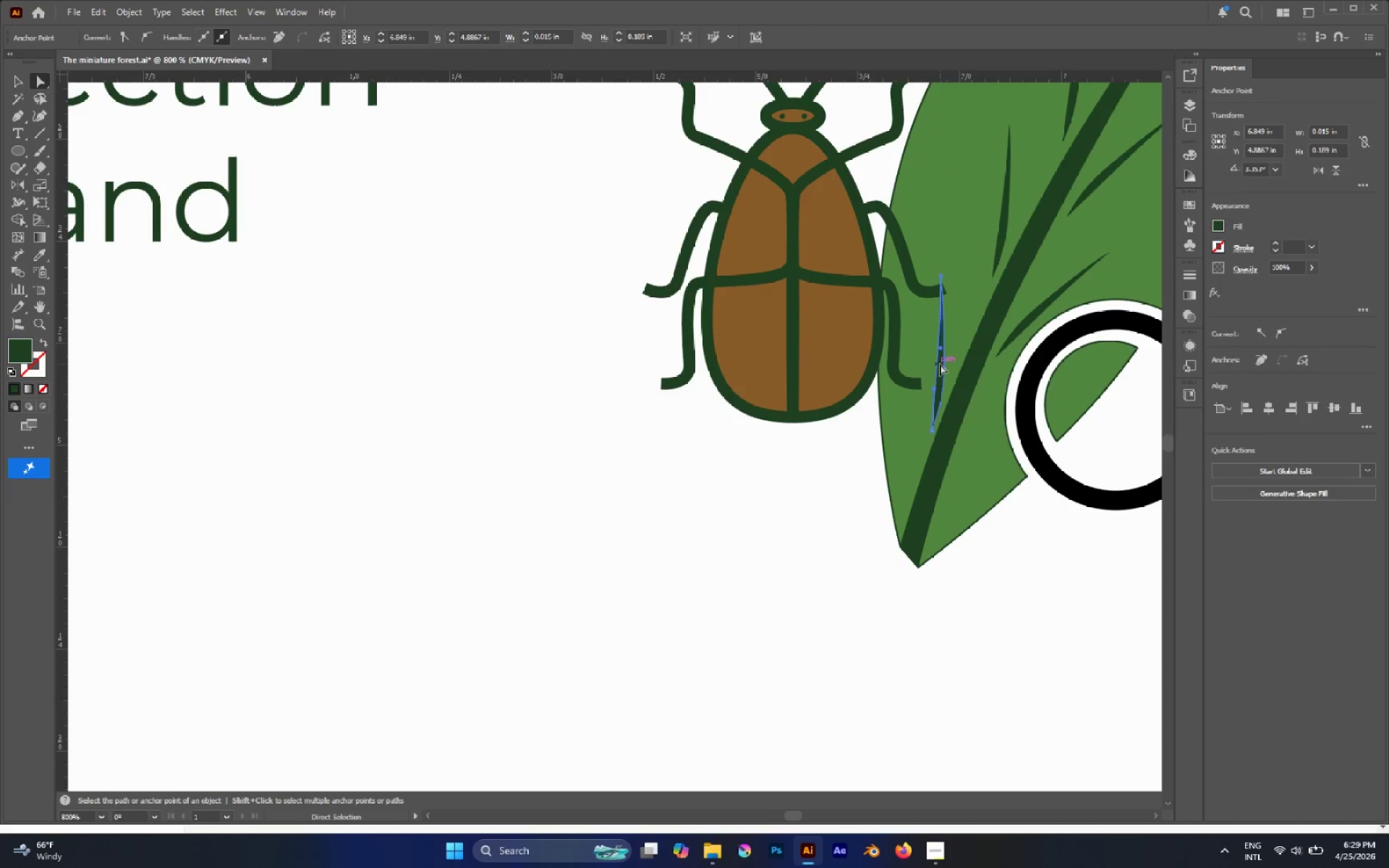 
left_click([953, 357])
 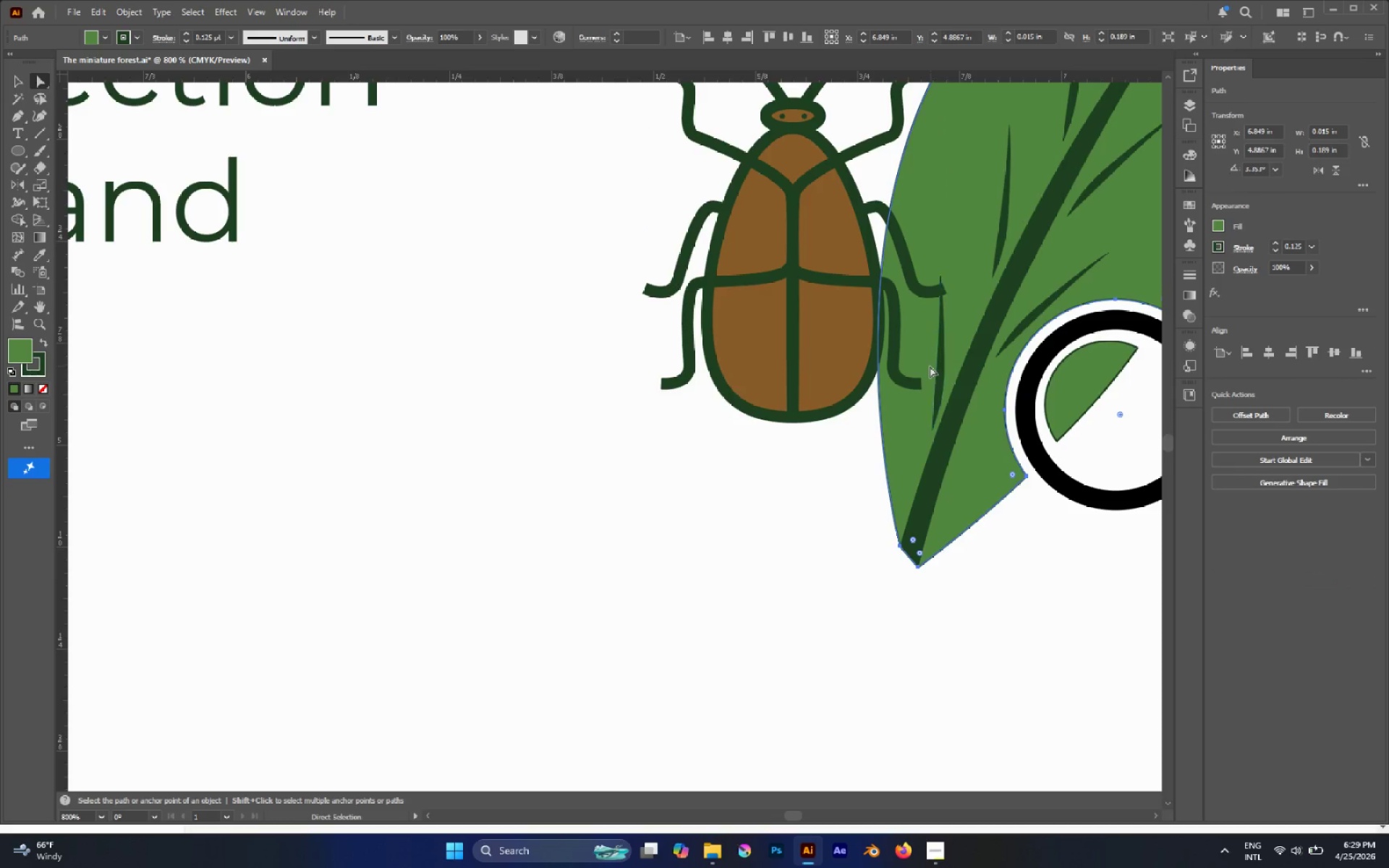 
left_click([865, 407])
 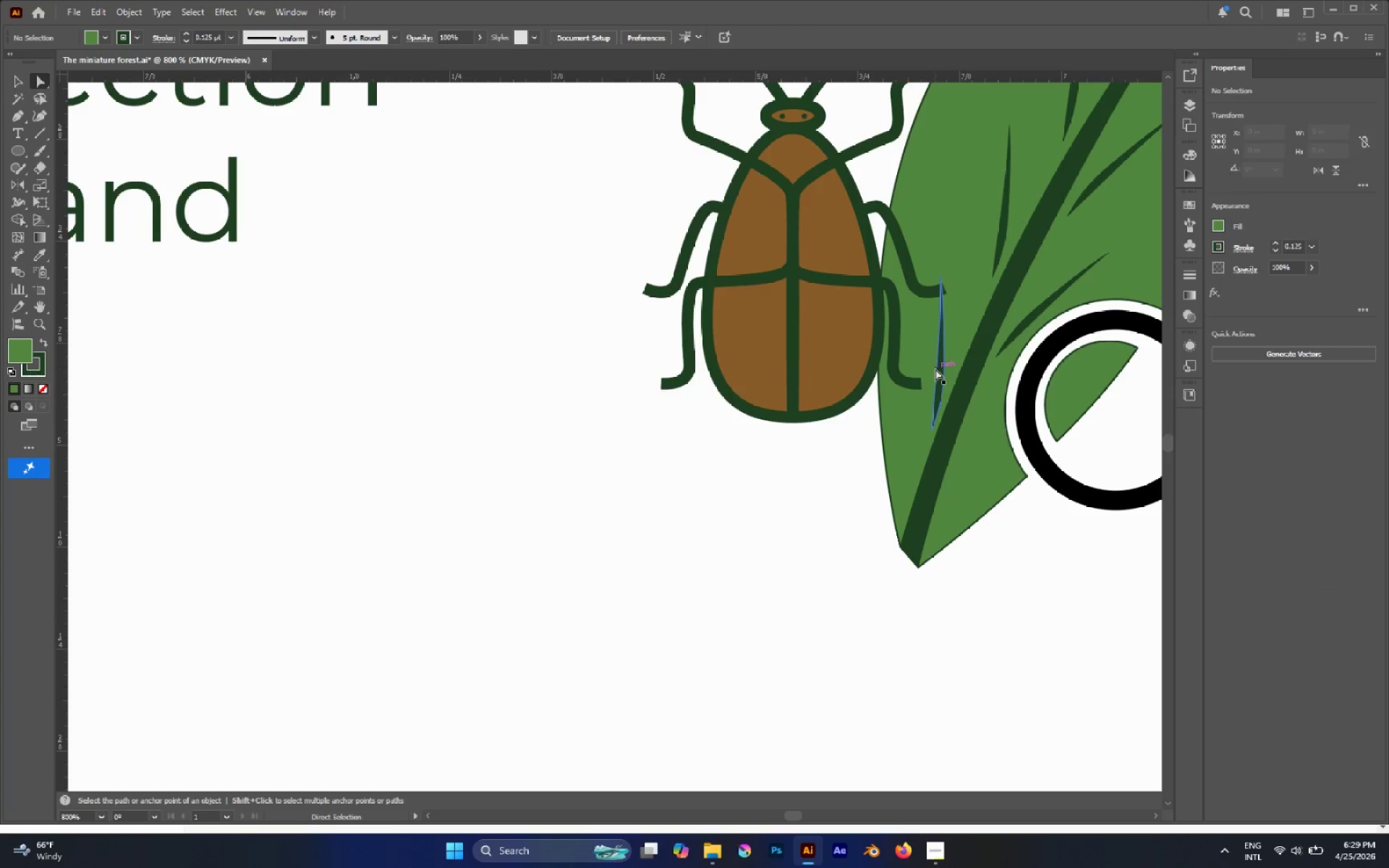 
left_click_drag(start_coordinate=[937, 370], to_coordinate=[927, 393])
 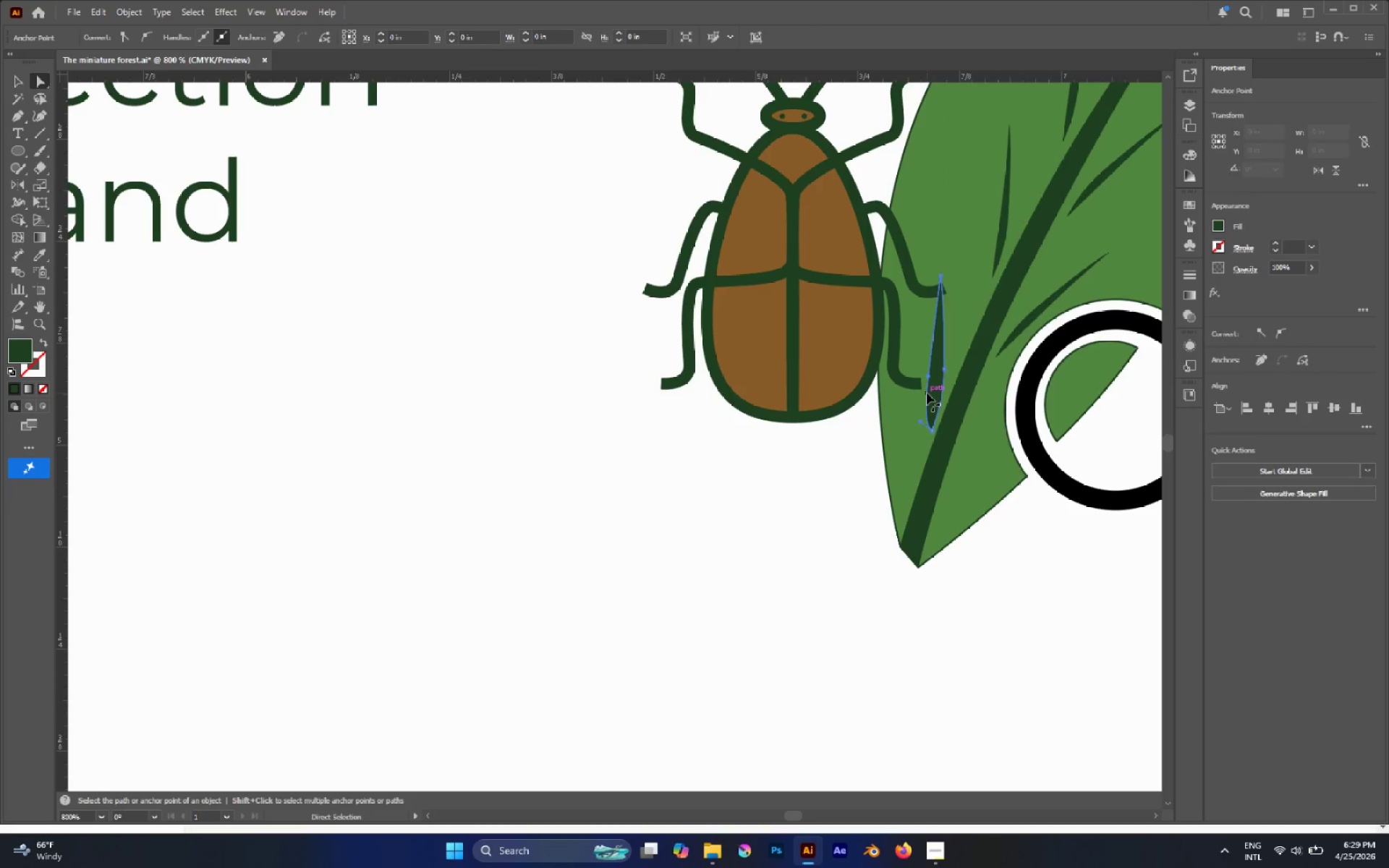 
key(Control+Z)
 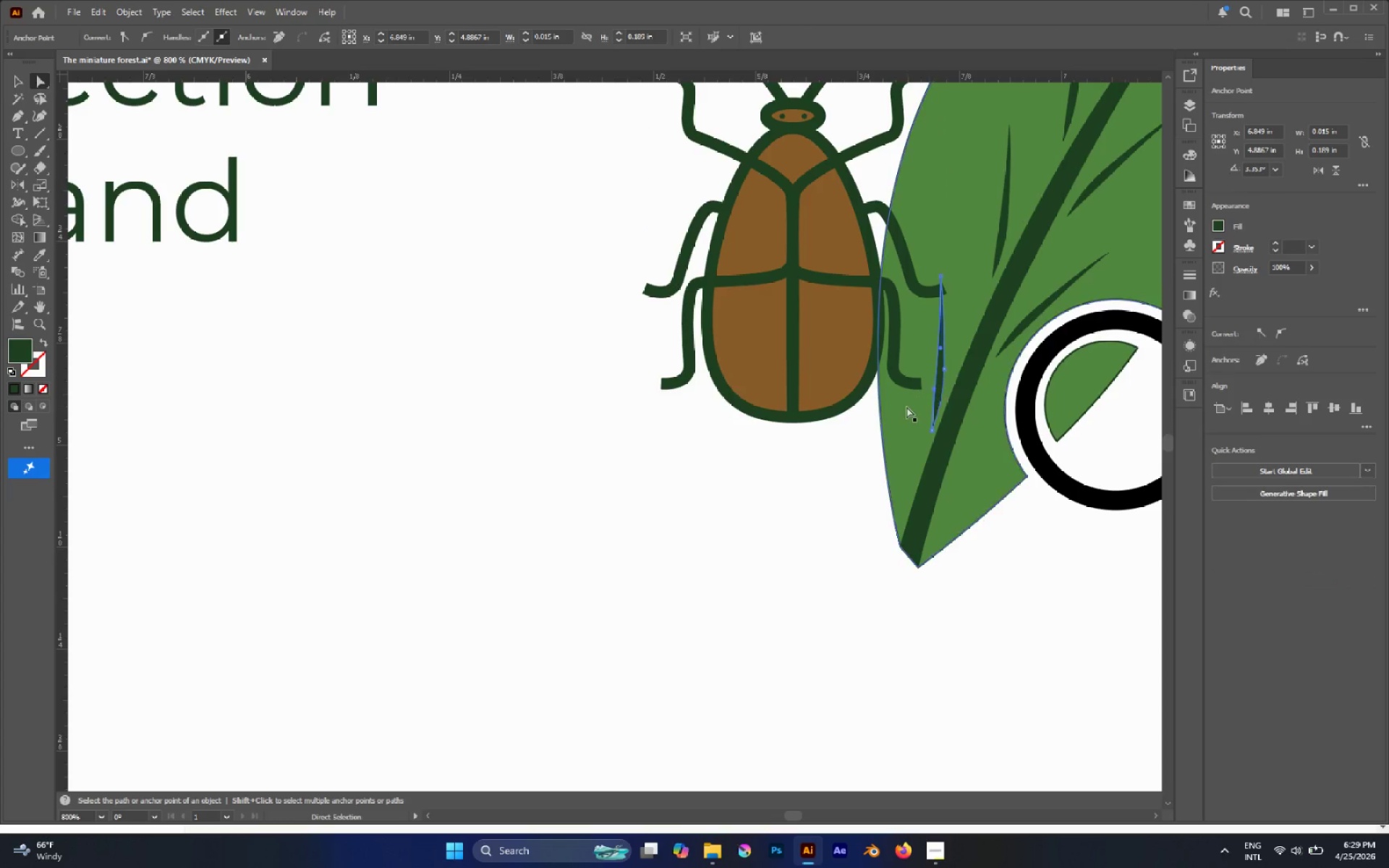 
left_click([803, 466])
 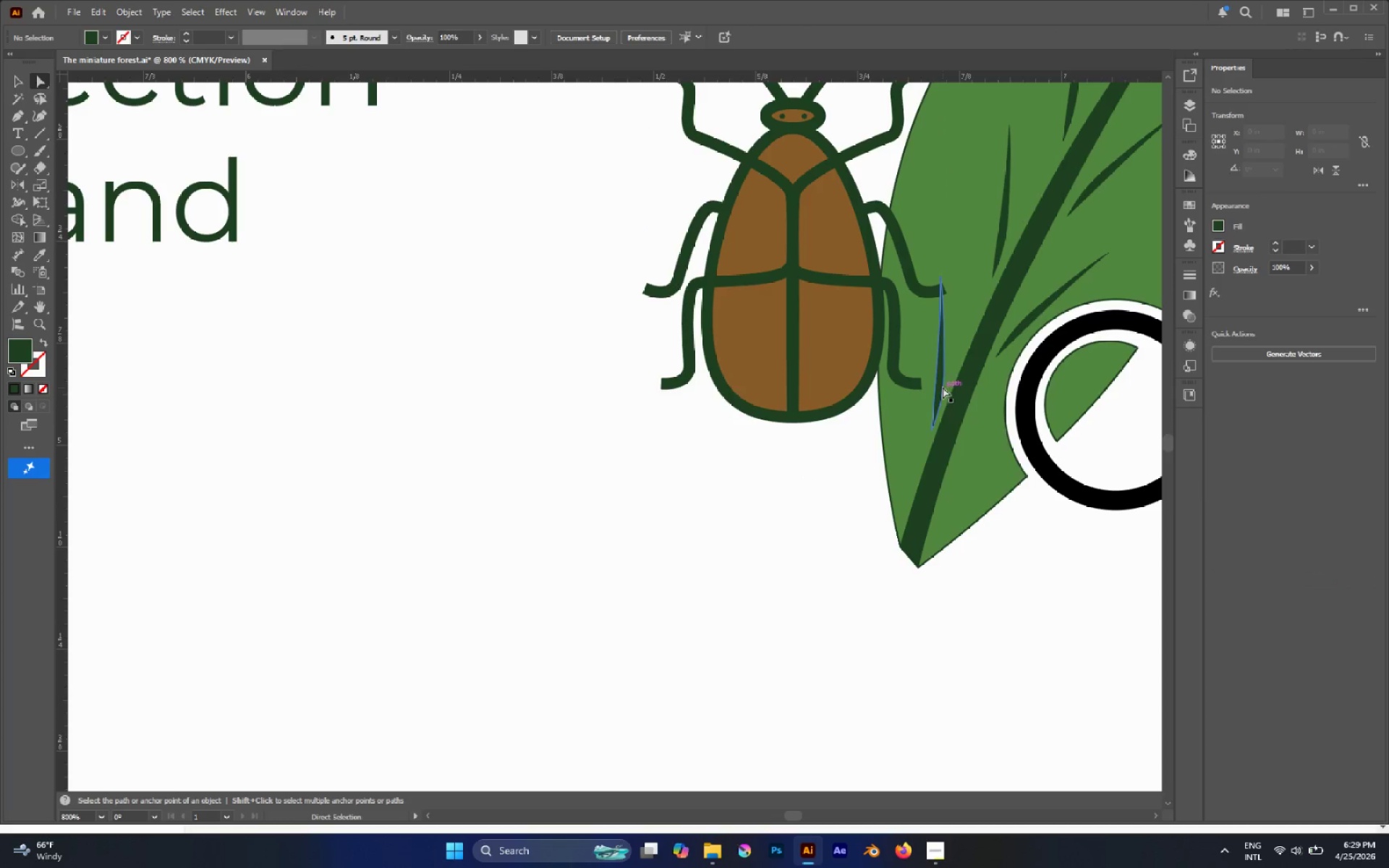 
hold_key(key=AltLeft, duration=0.38)
left_click([940, 380])
 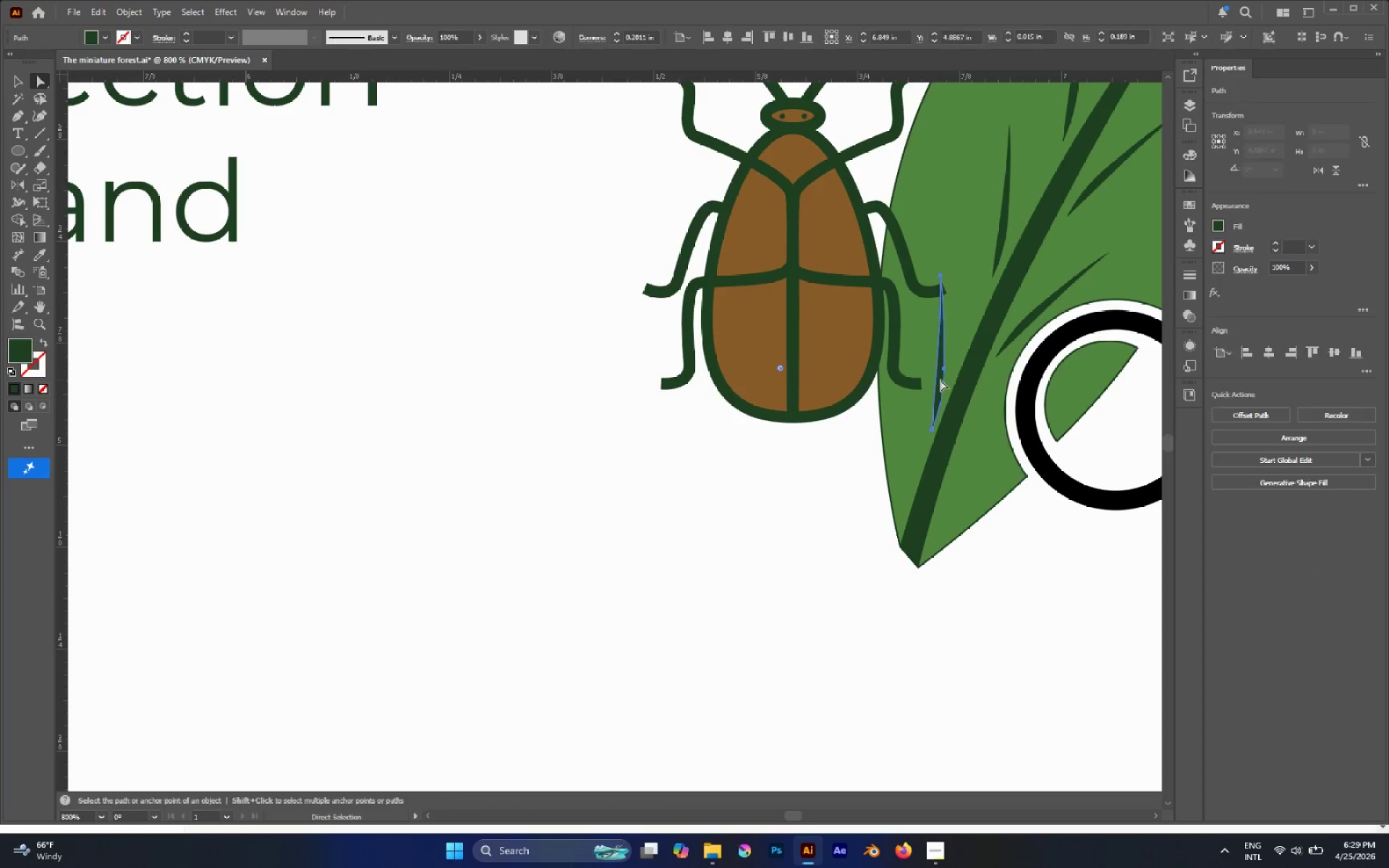 
left_click_drag(start_coordinate=[940, 380], to_coordinate=[933, 403])
 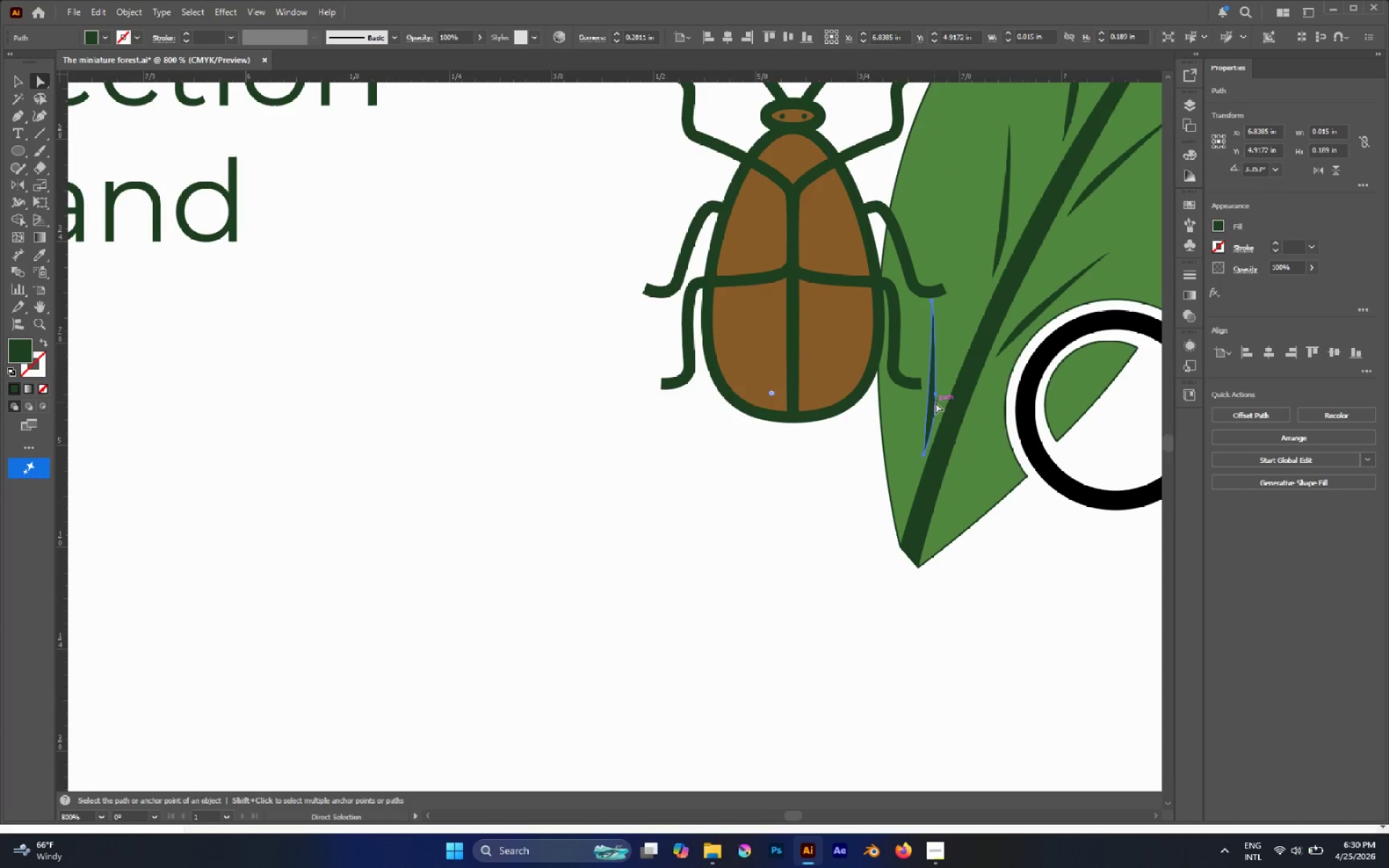 
key(V)
 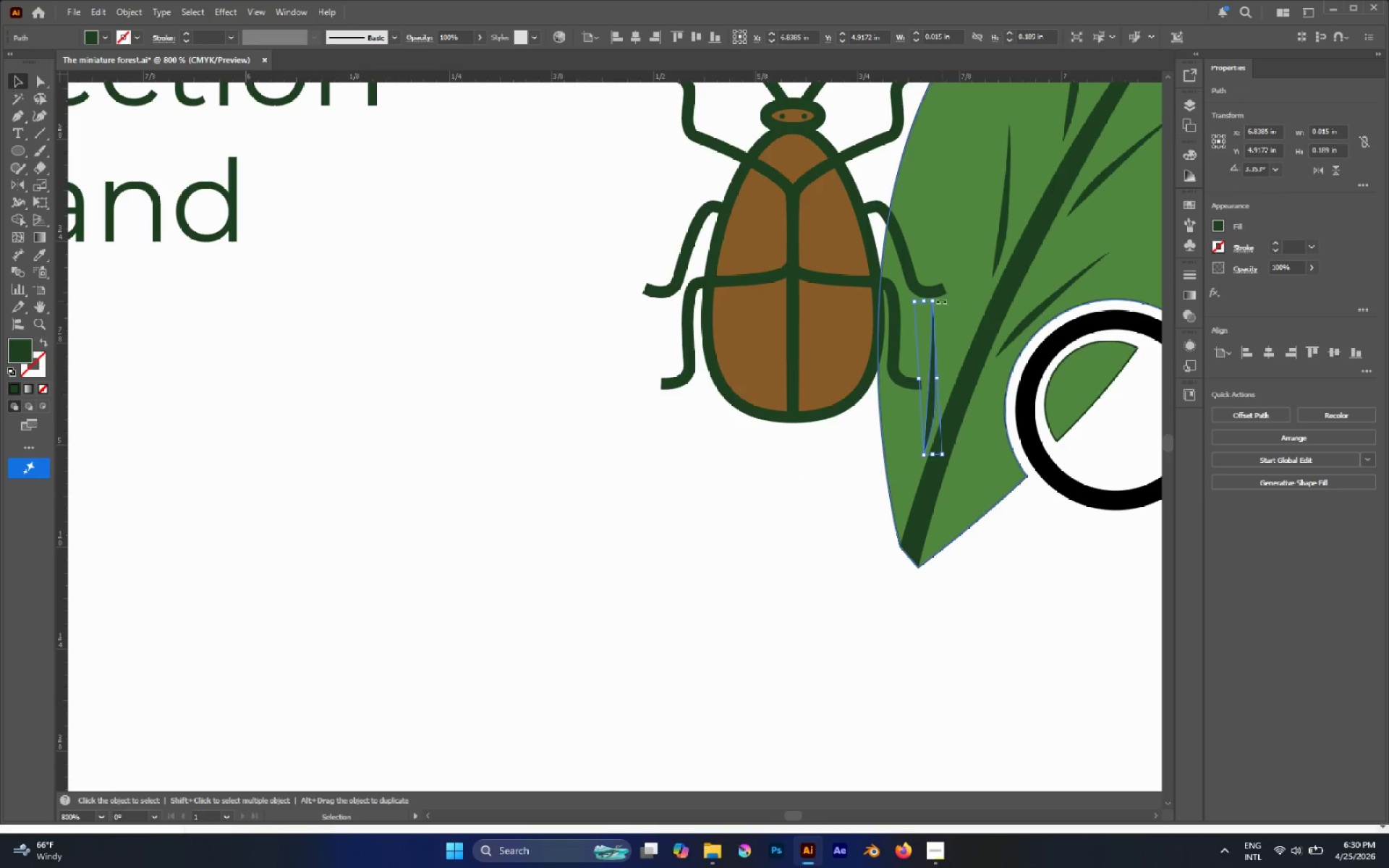 
left_click_drag(start_coordinate=[941, 300], to_coordinate=[953, 309])
 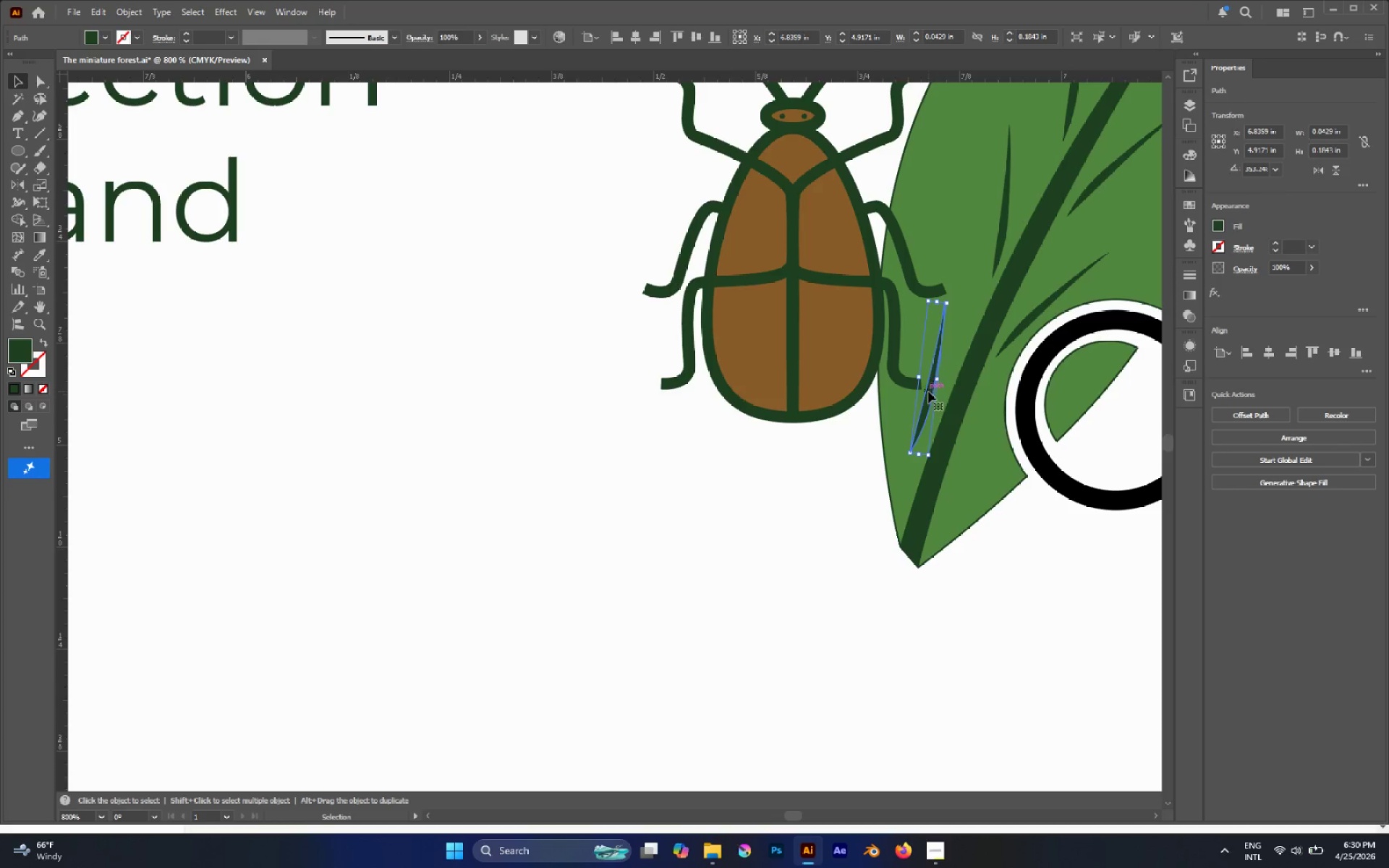 
left_click_drag(start_coordinate=[927, 398], to_coordinate=[930, 403])
 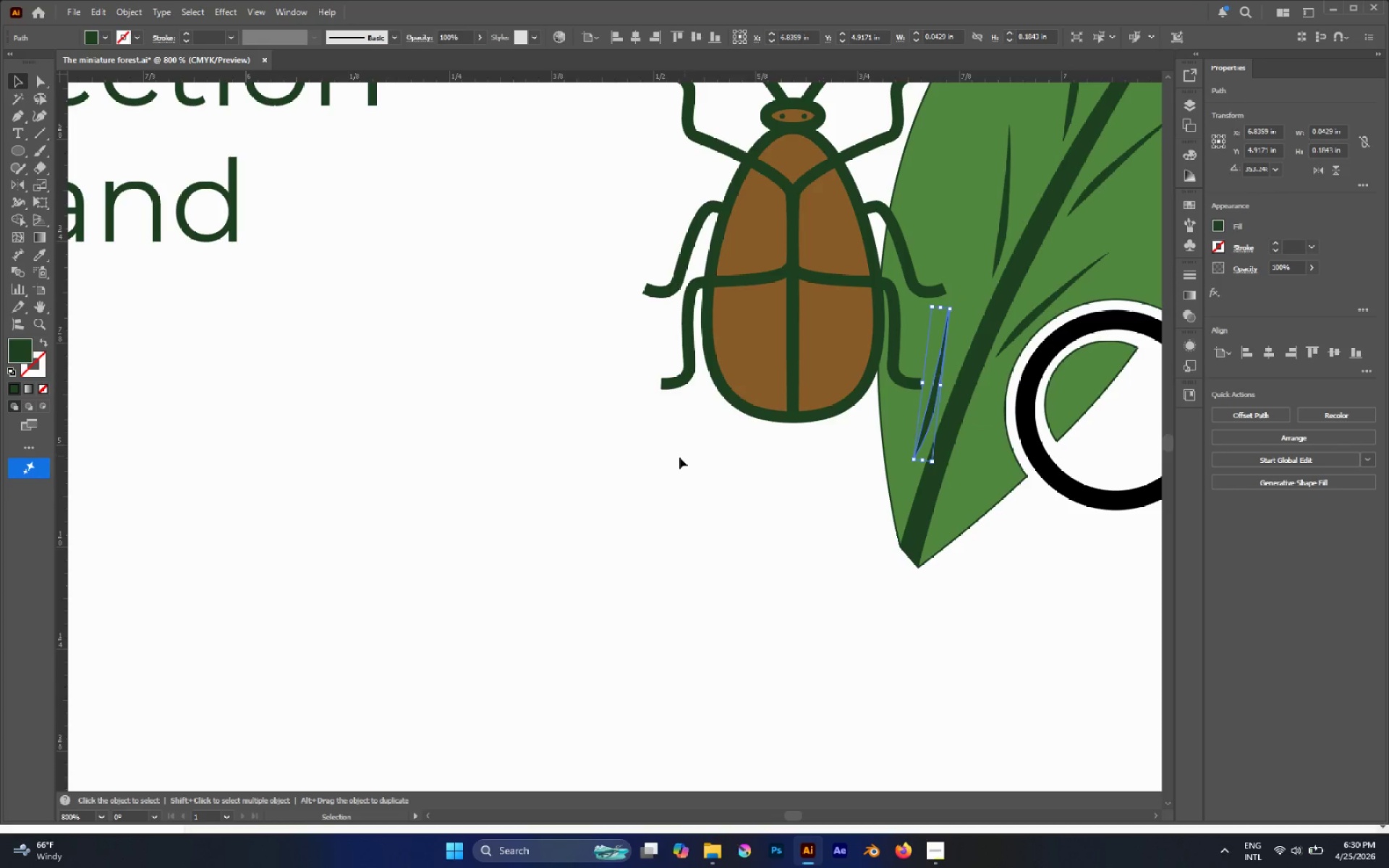 
left_click_drag(start_coordinate=[674, 459], to_coordinate=[678, 457])
 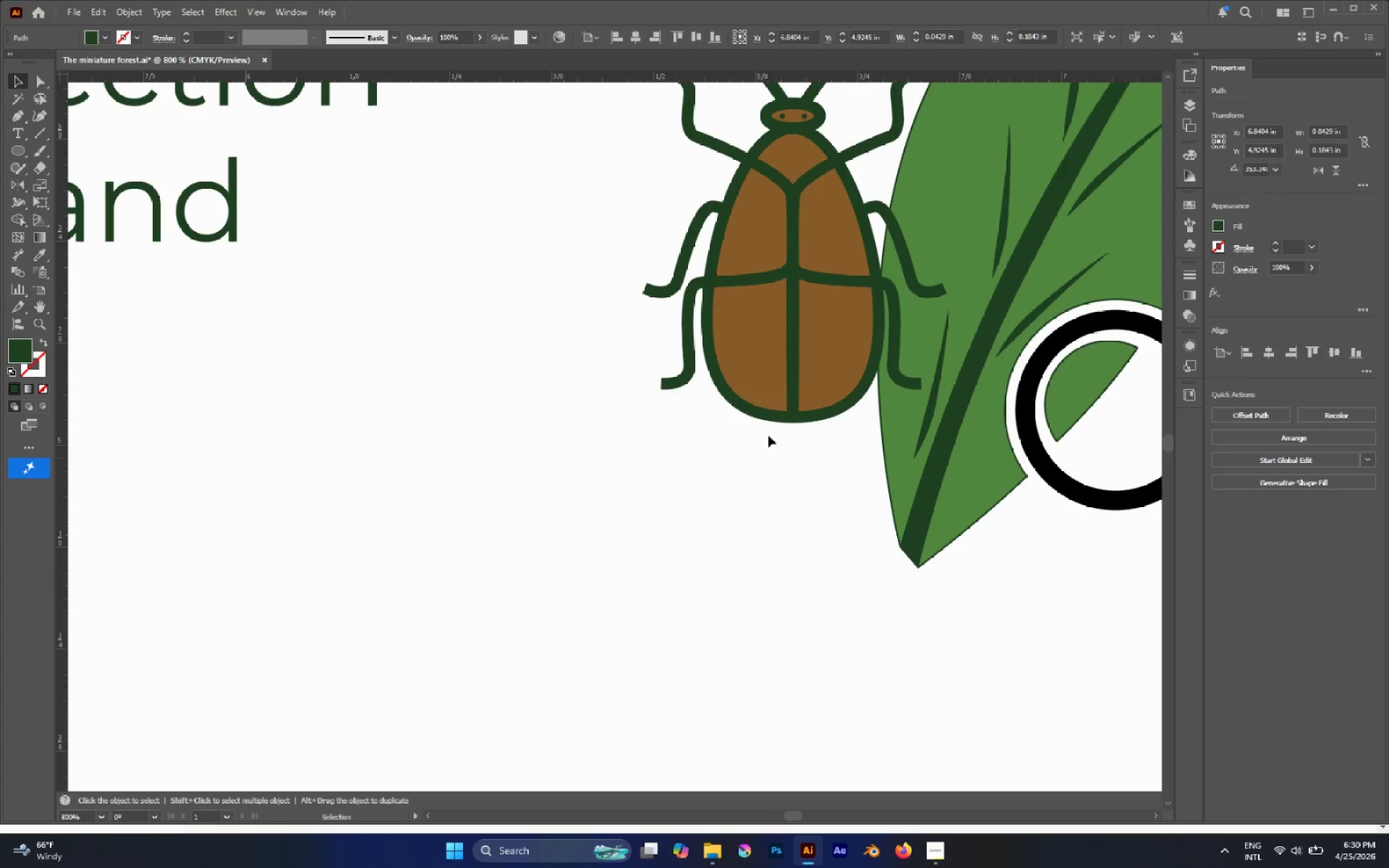 
hold_key(key=Space, duration=0.44)
 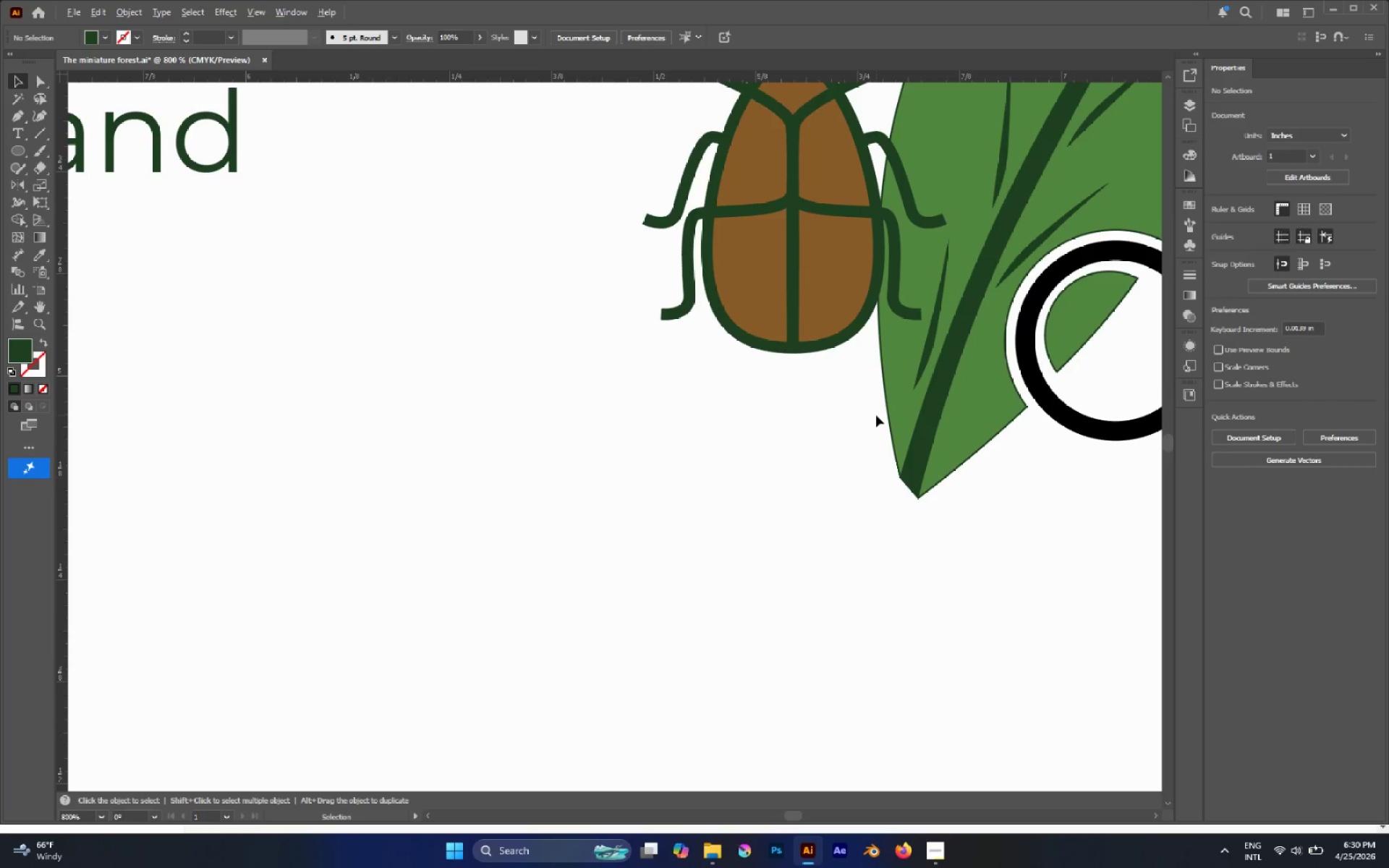 
scroll: coordinate [876, 415], scroll_direction: down, amount: 4.0
 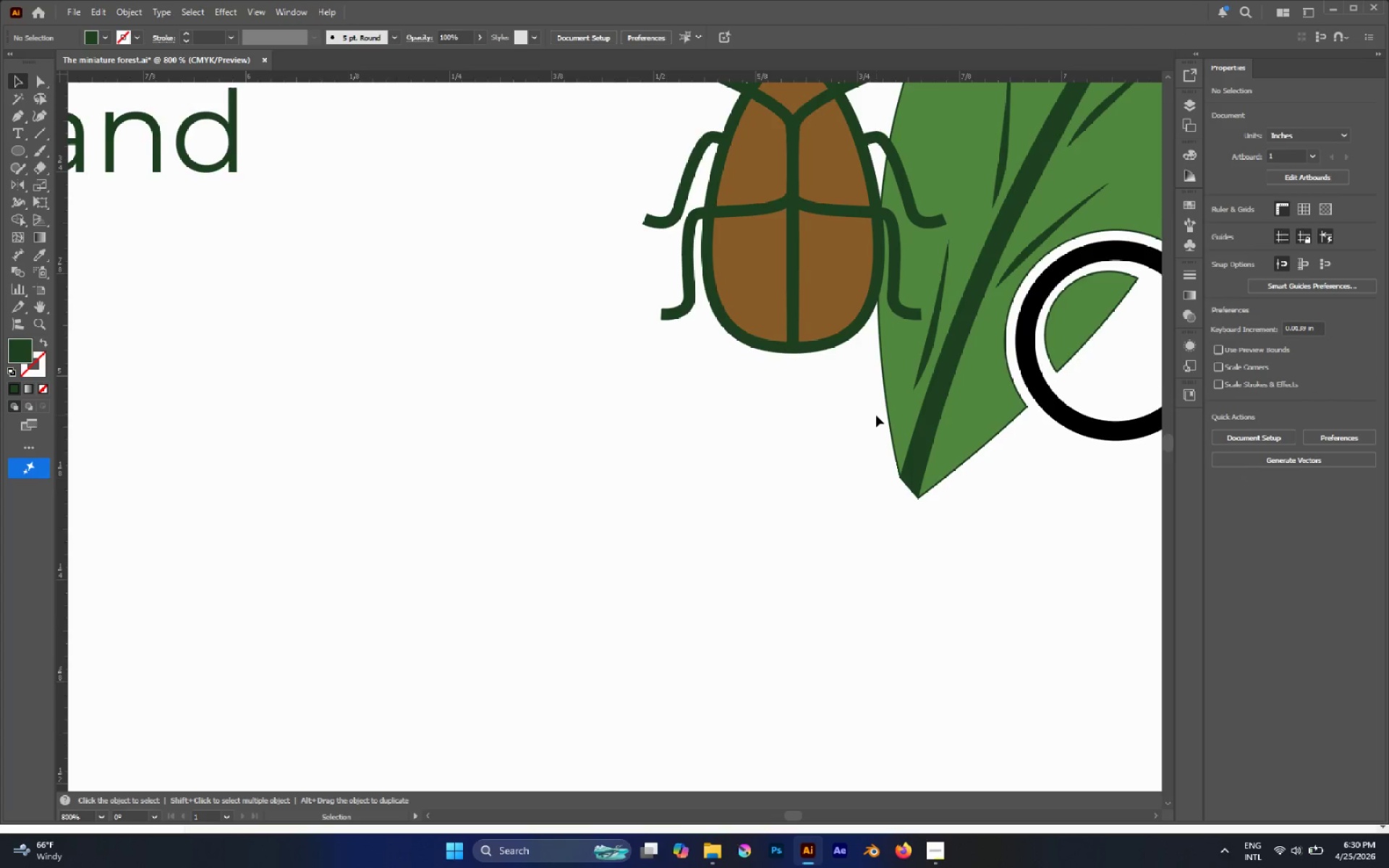 
hold_key(key=AltLeft, duration=0.8)
 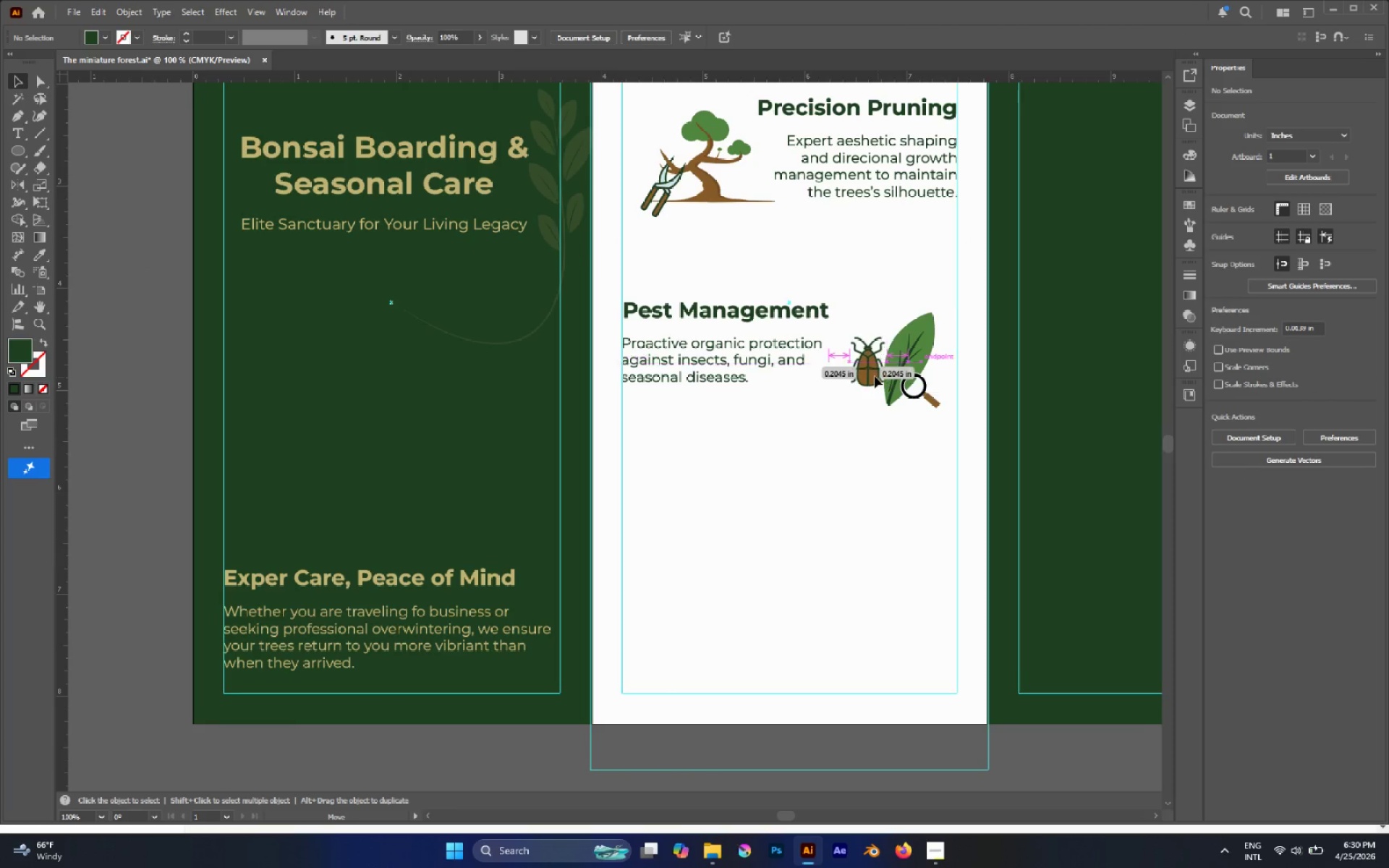 
hold_key(key=AltLeft, duration=0.42)
scroll: coordinate [860, 399], scroll_direction: down, amount: 3.0
 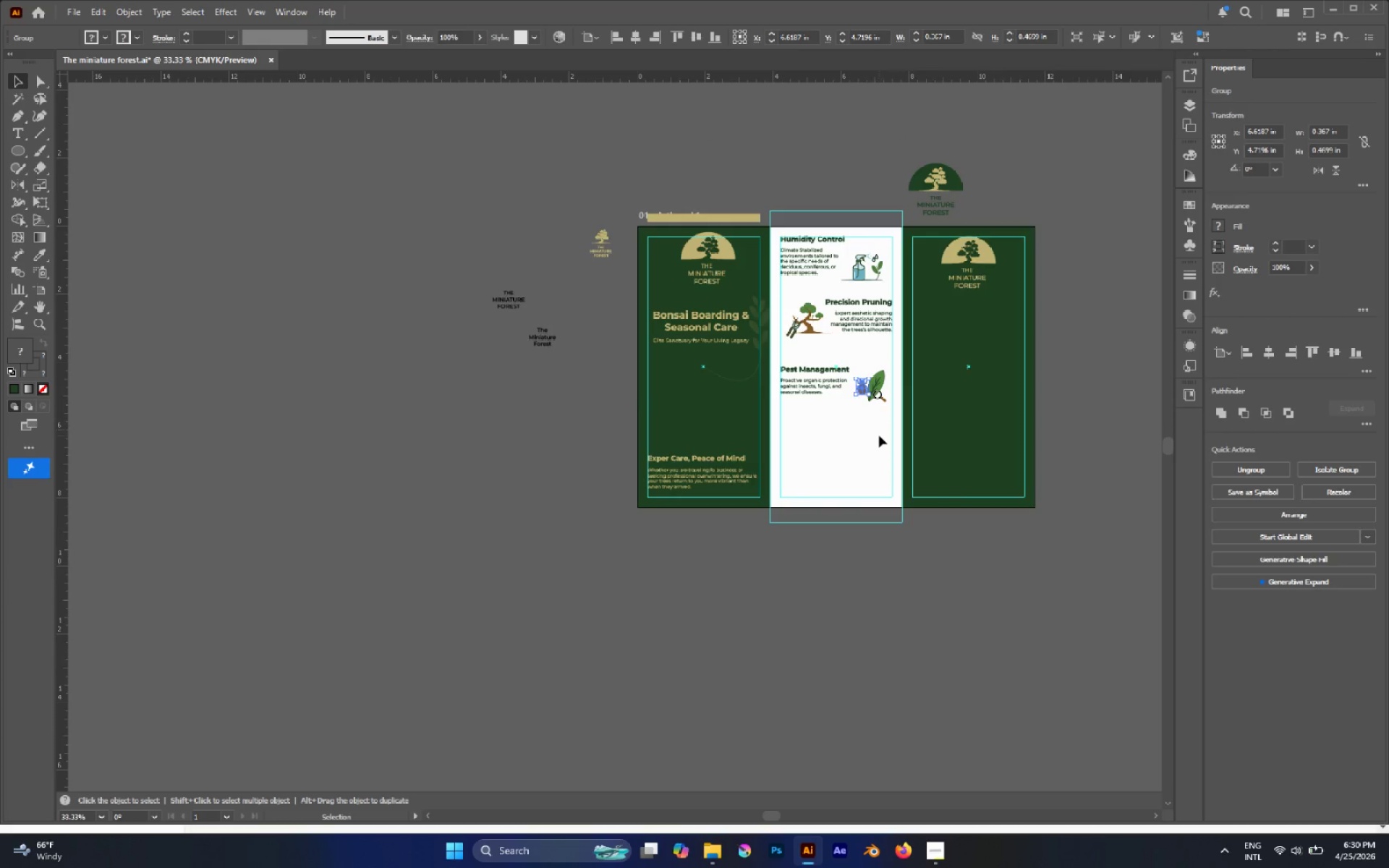 
left_click_drag(start_coordinate=[879, 436], to_coordinate=[825, 370])
 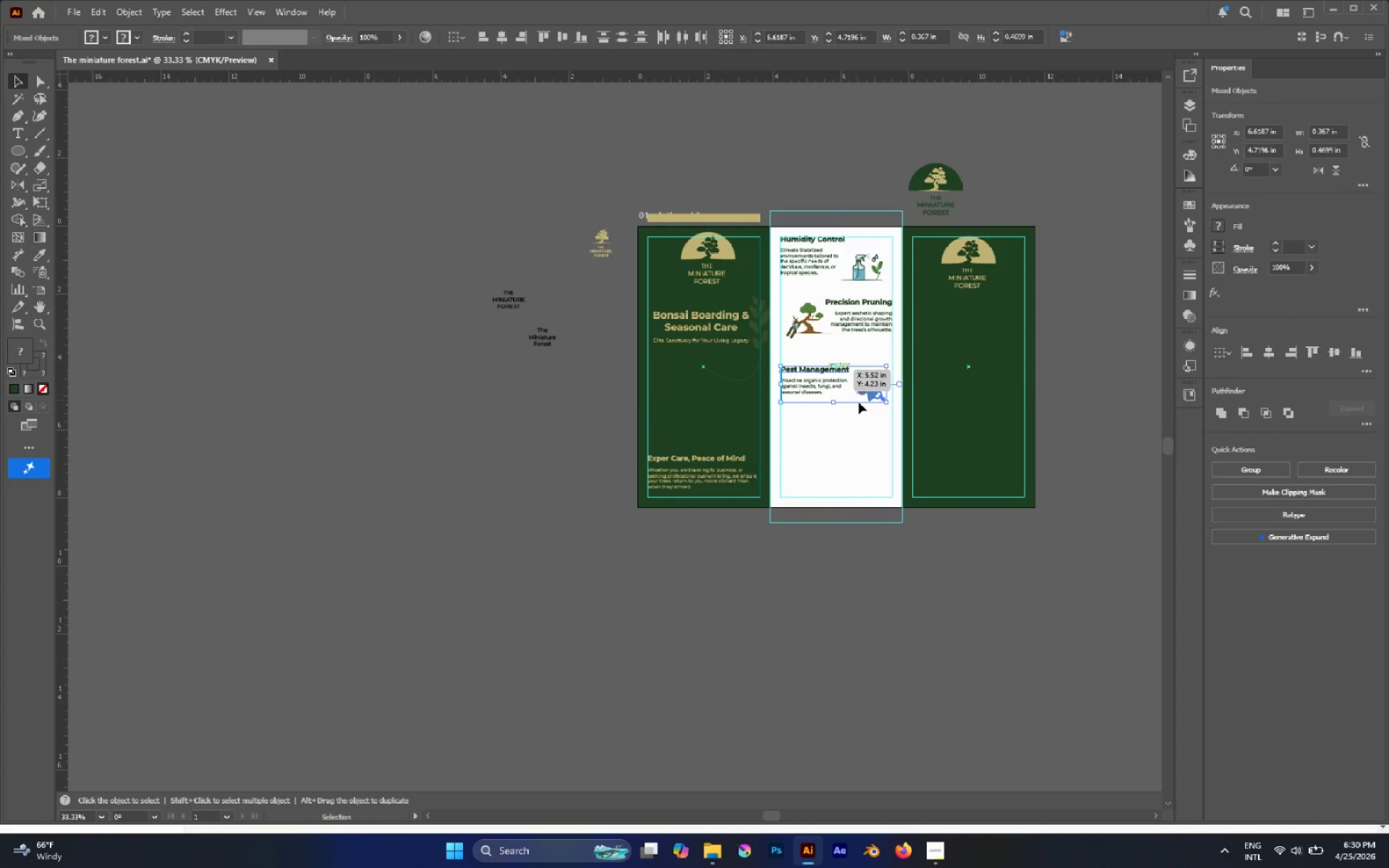 
key(Alt+AltLeft)
 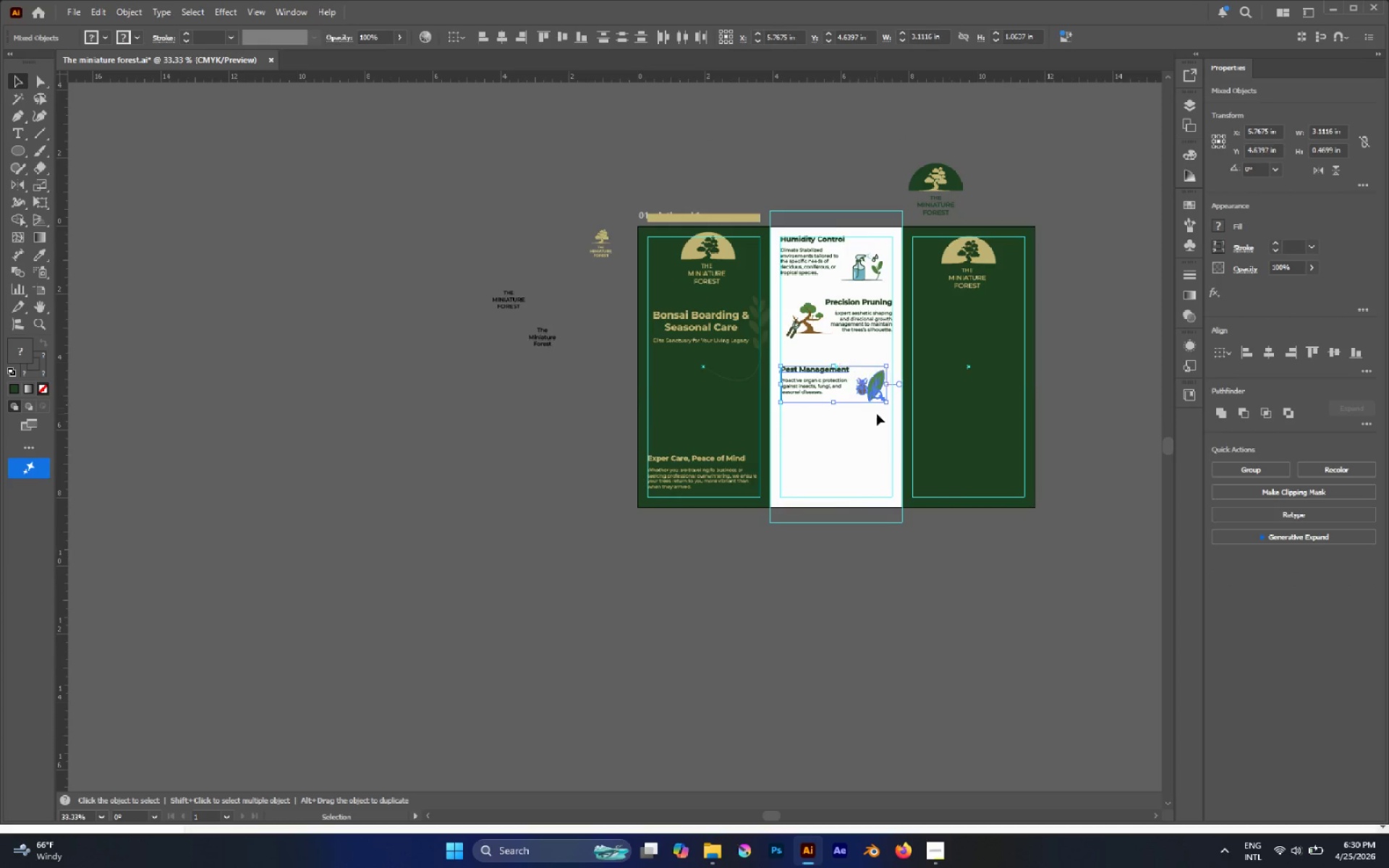 
left_click([859, 427])
 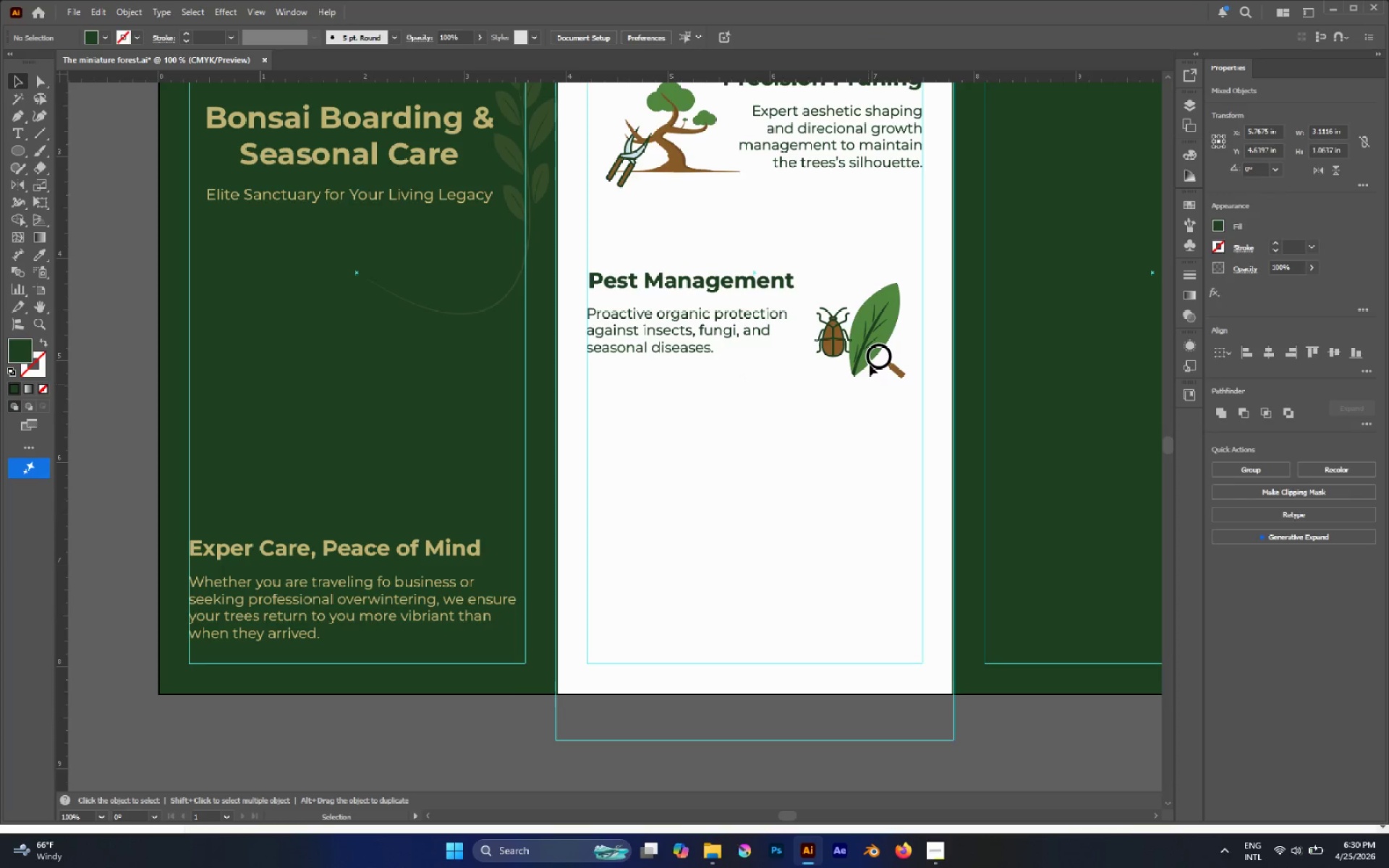 
scroll: coordinate [877, 414], scroll_direction: up, amount: 3.0
 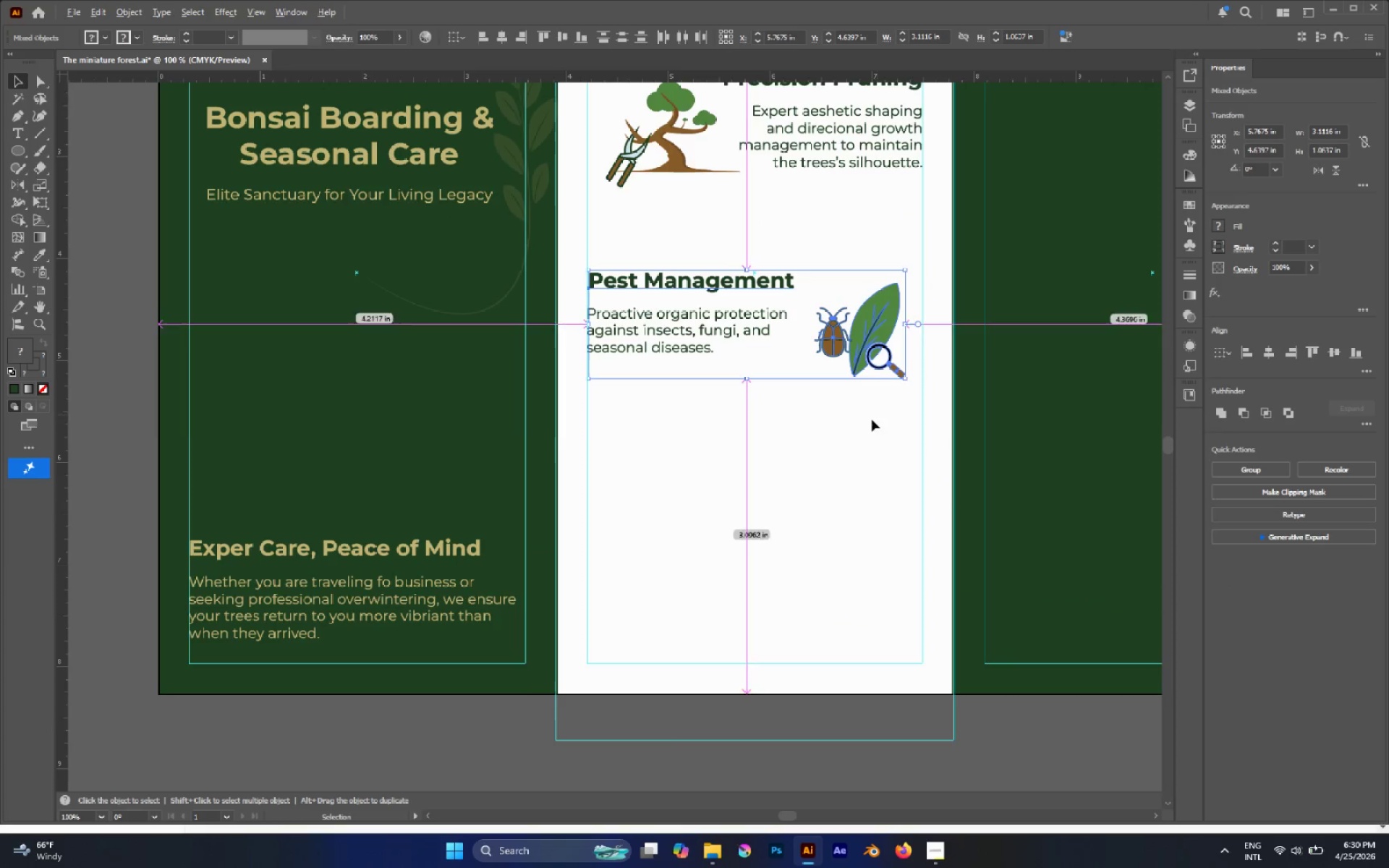 
double_click([872, 357])
 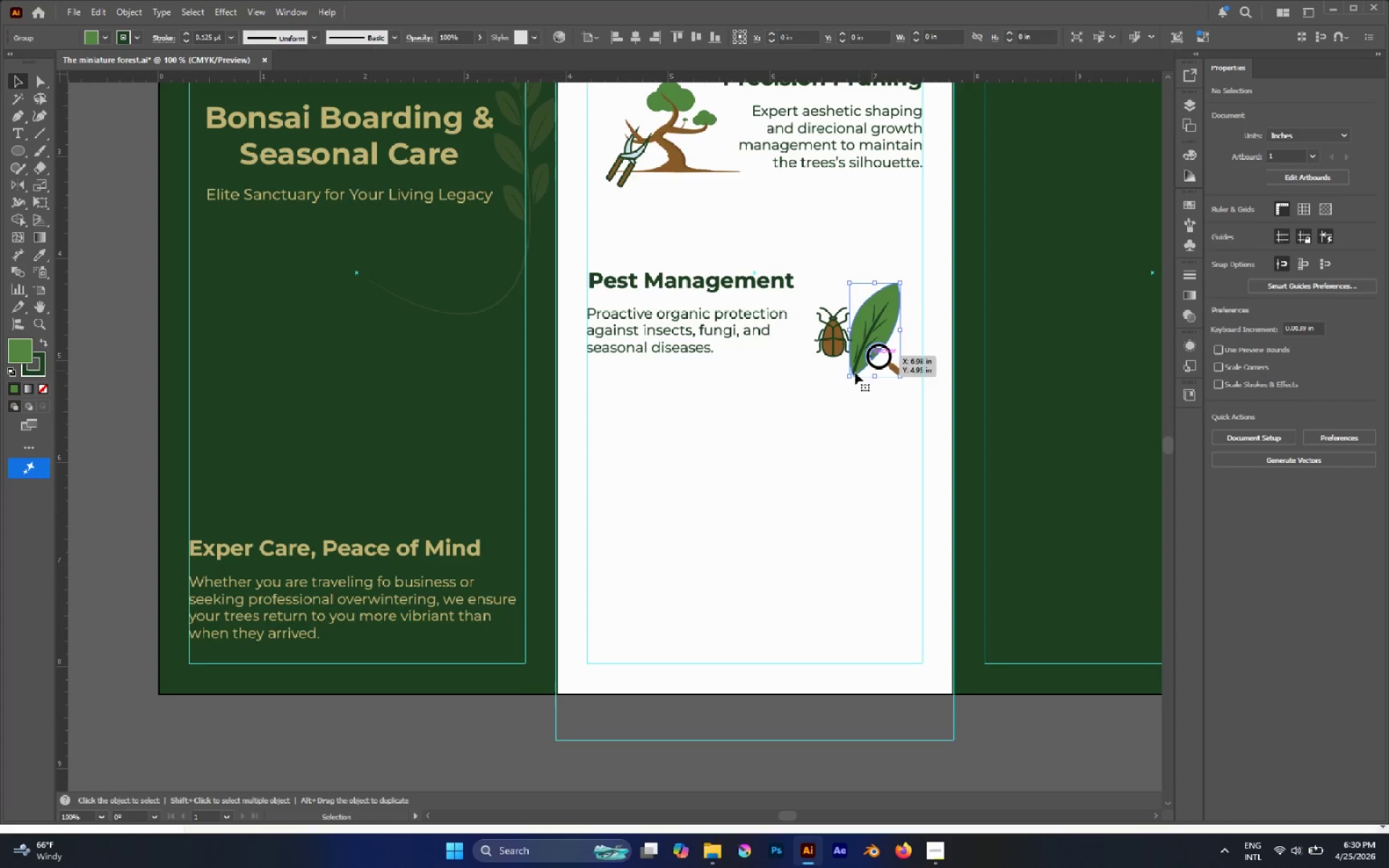 
key(Shift+ShiftLeft)
 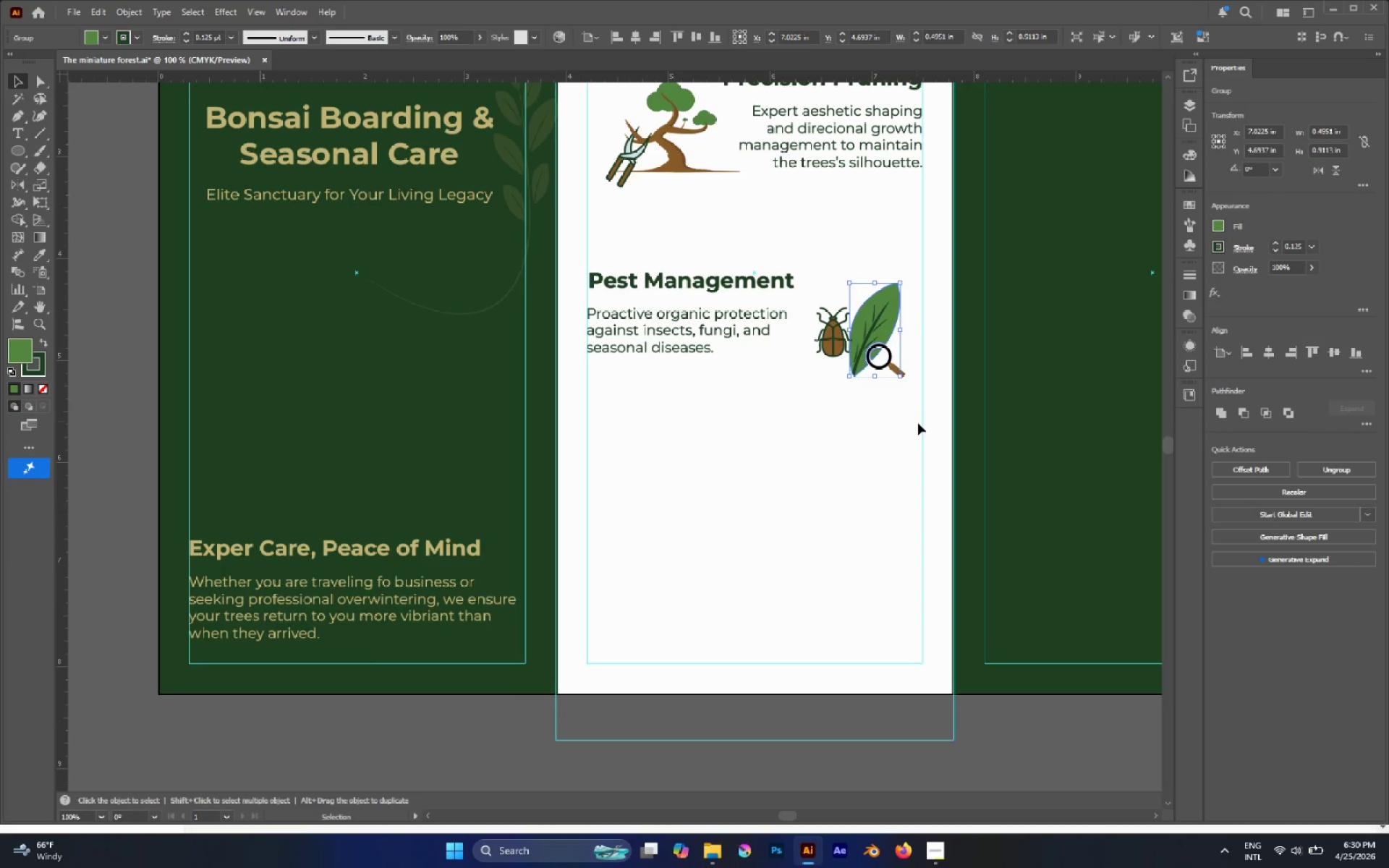 
left_click_drag(start_coordinate=[917, 425], to_coordinate=[817, 294])
 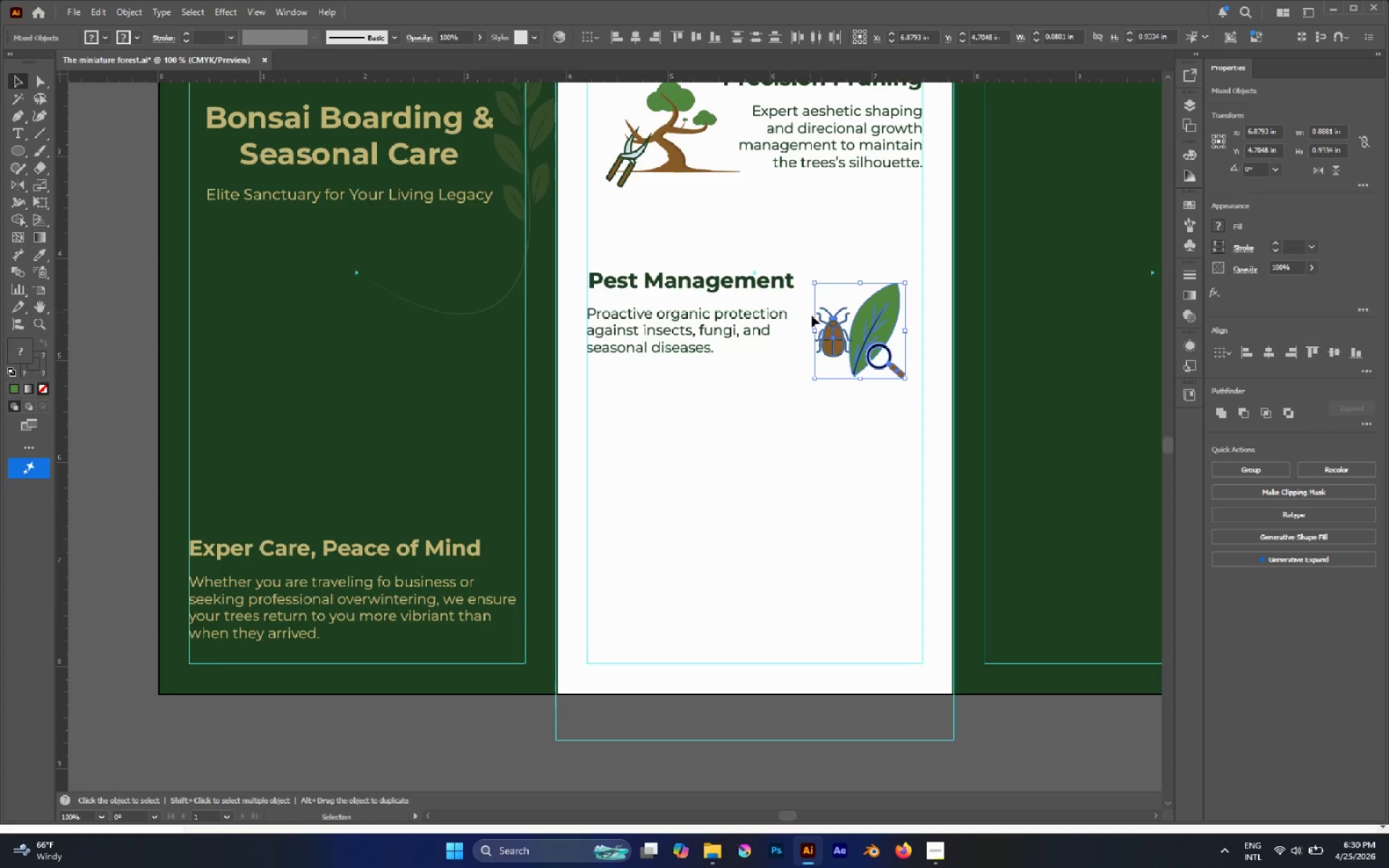 
key(Control+V)
 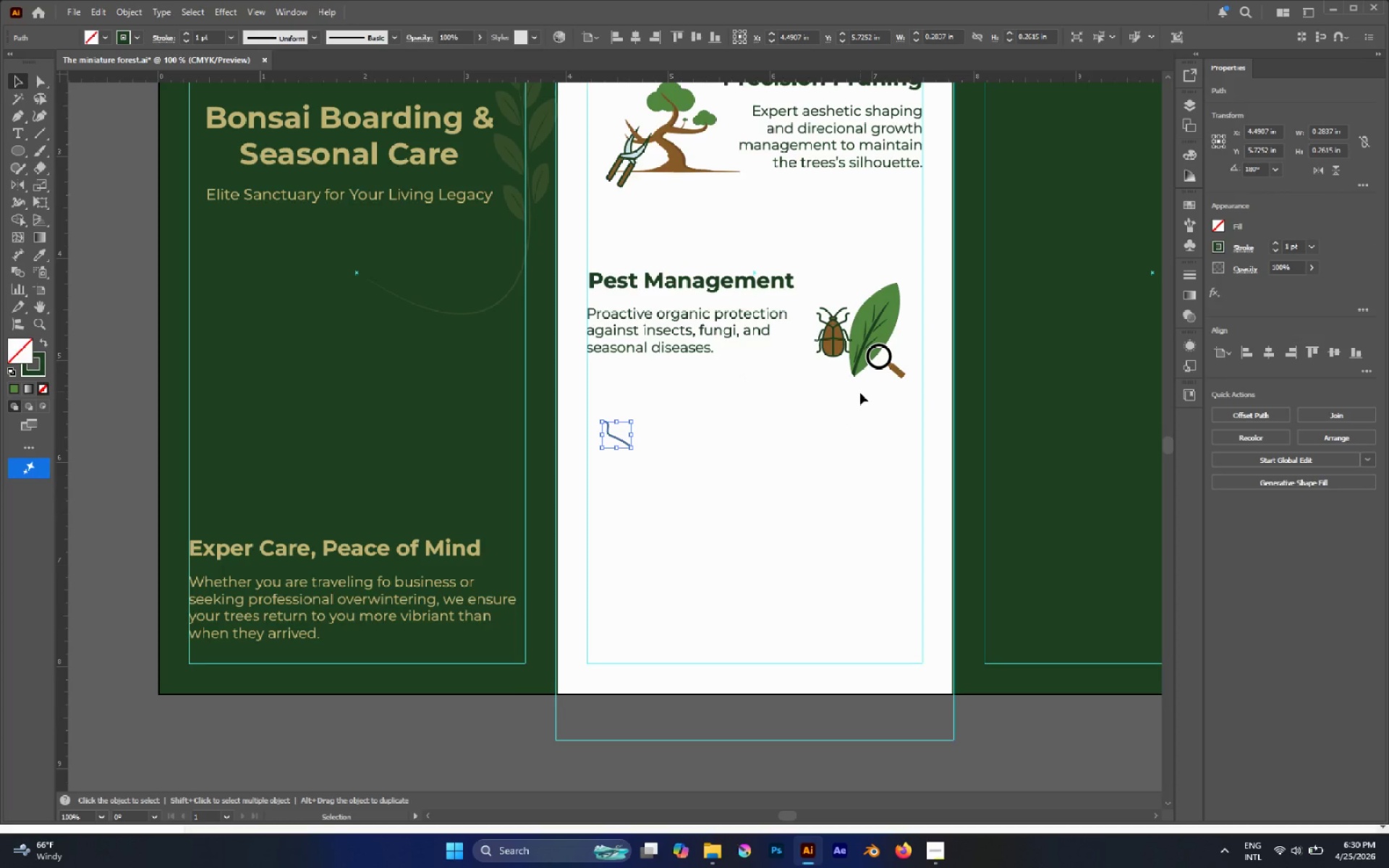 
left_click([861, 438])
 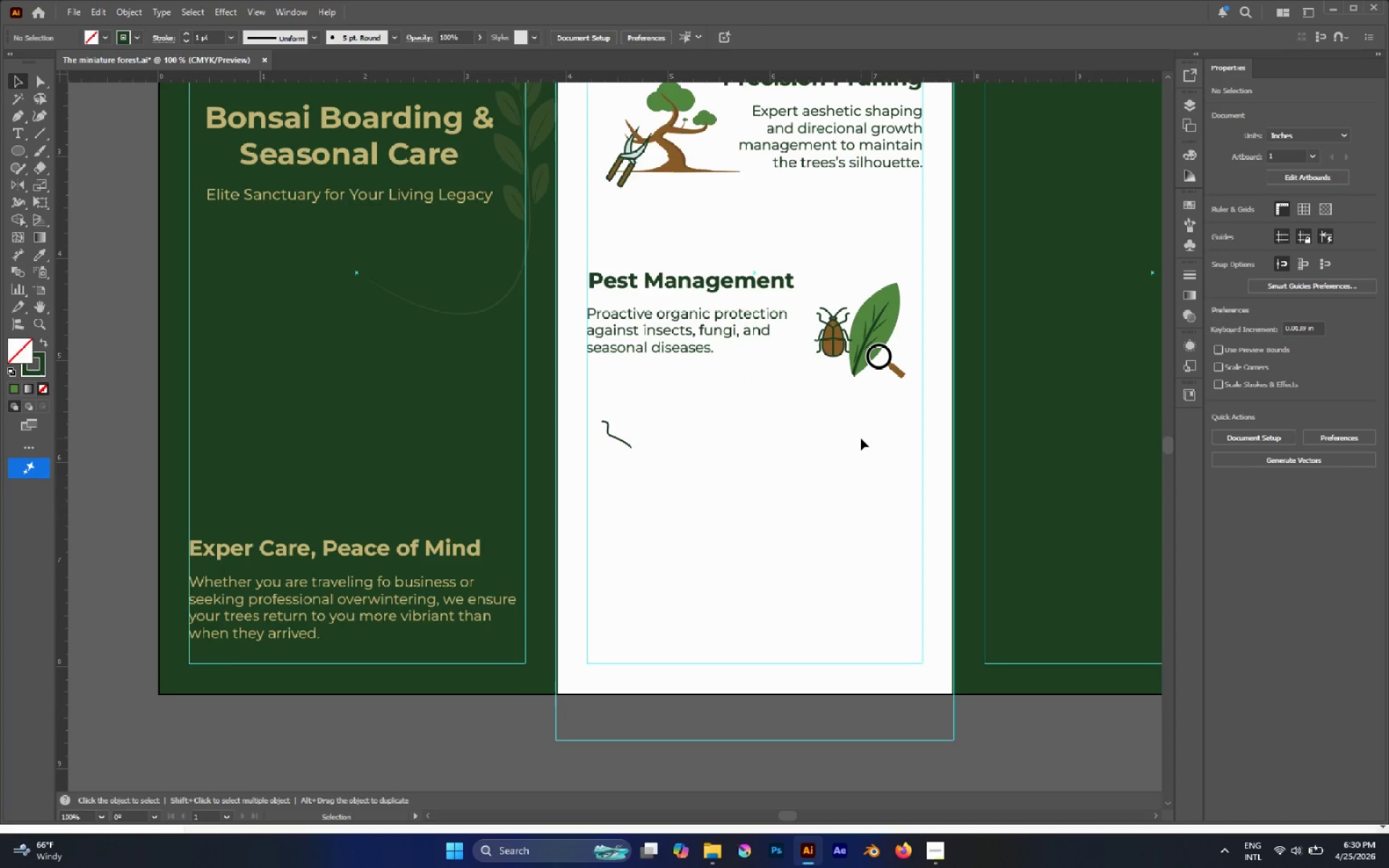 
key(Control+Z)
 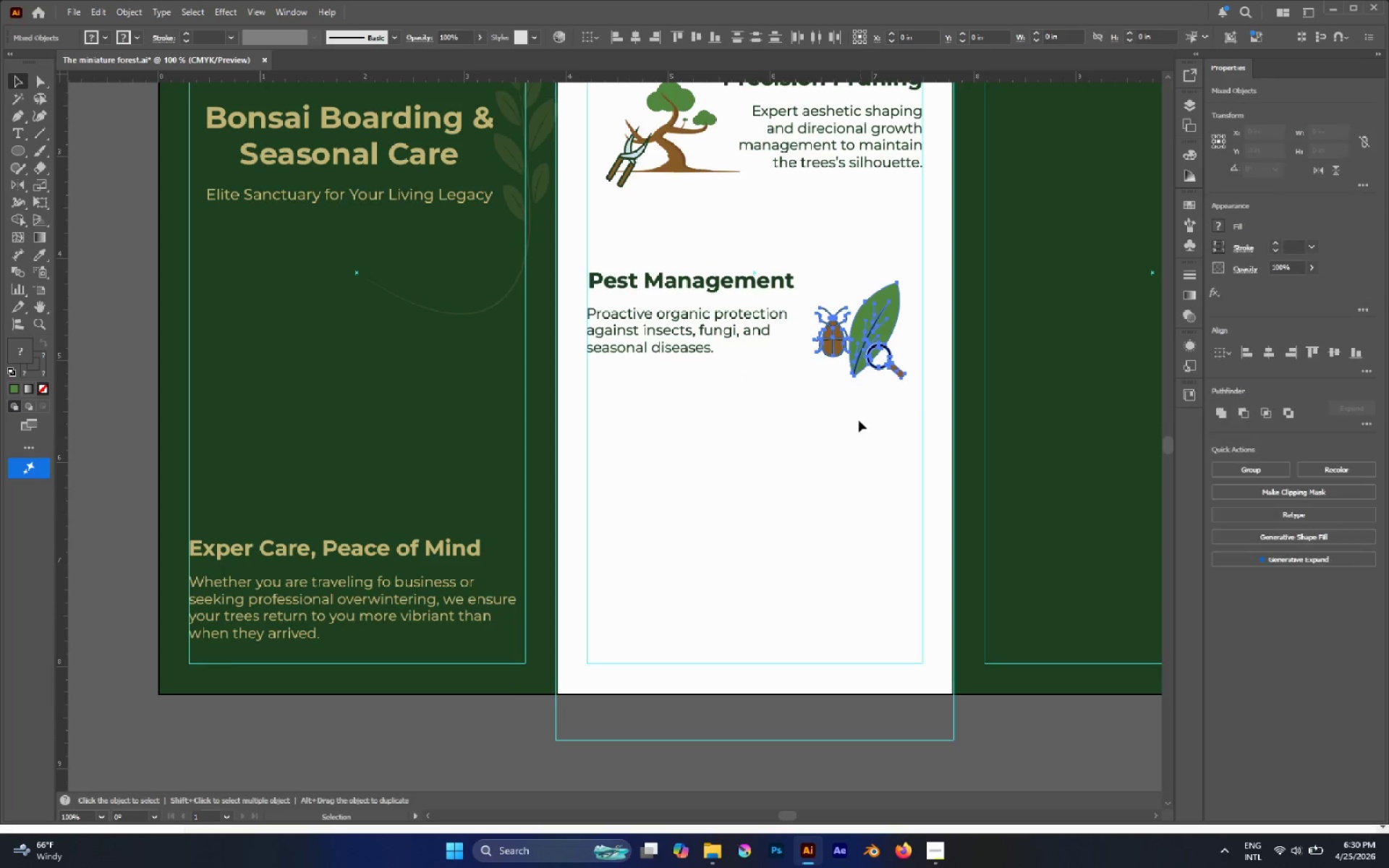 
left_click([846, 409])
 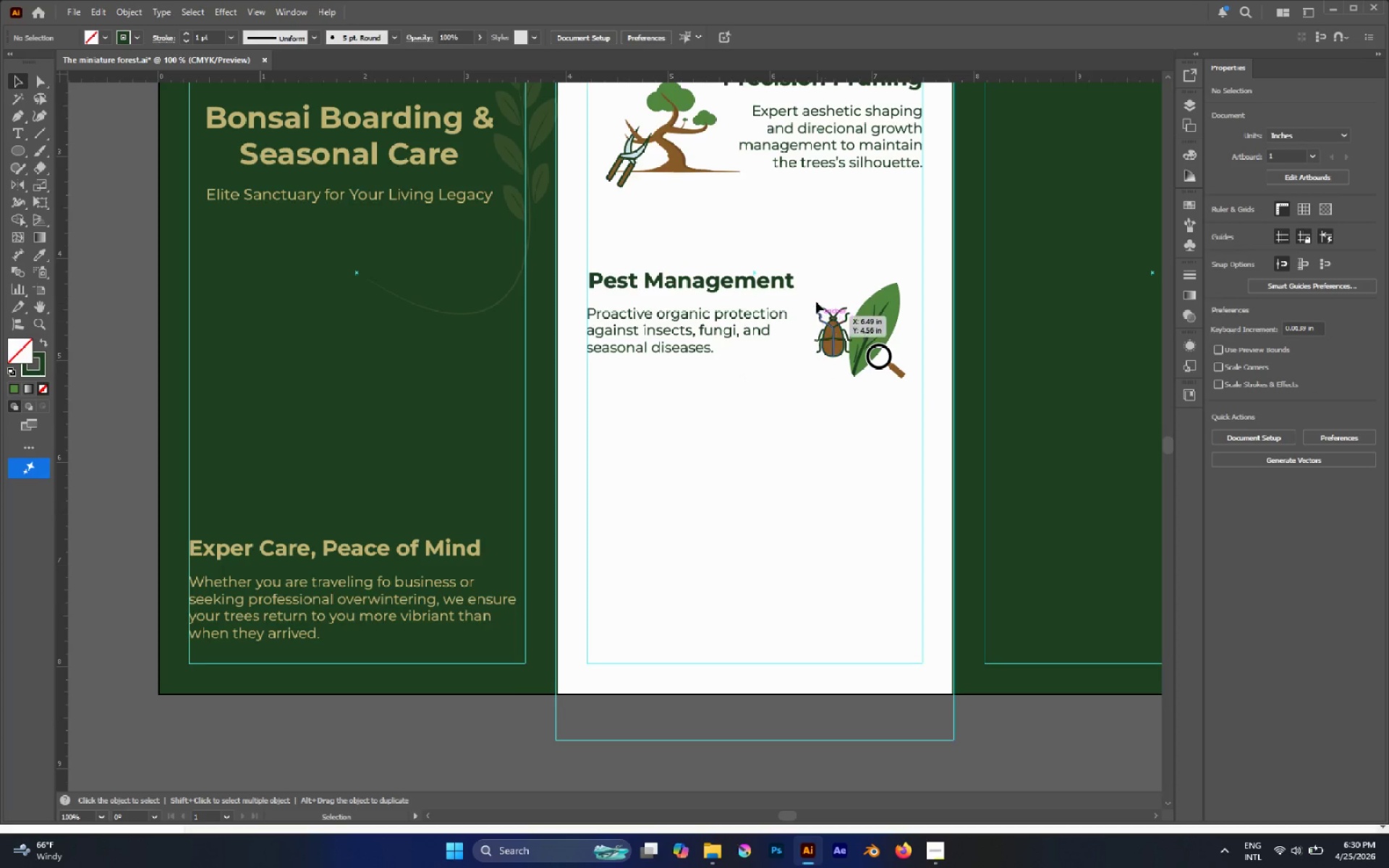 
left_click_drag(start_coordinate=[810, 290], to_coordinate=[912, 391])
 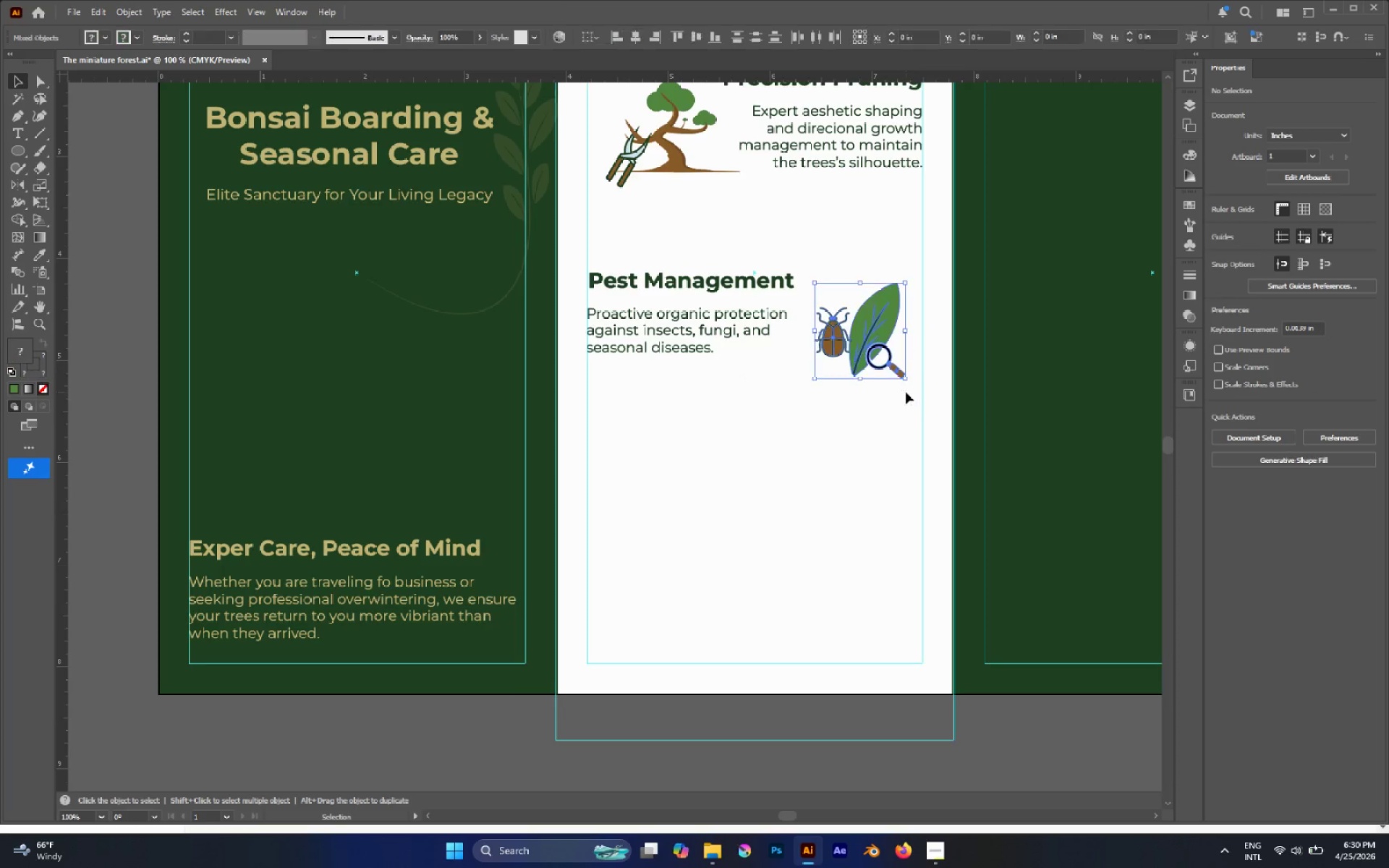 
key(Control+G)
 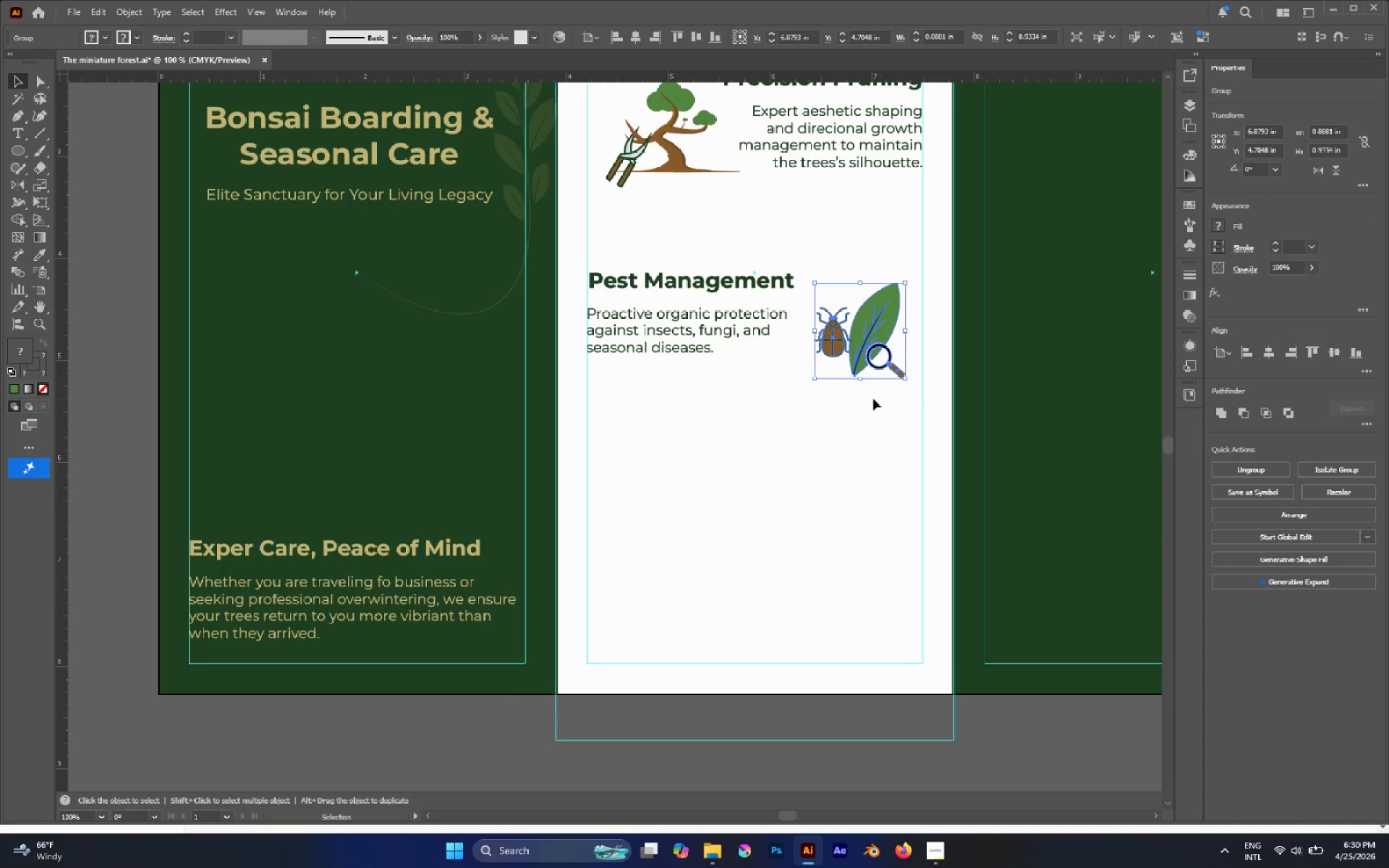 
hold_key(key=ShiftLeft, duration=1.34)
left_click_drag(start_coordinate=[817, 378], to_coordinate=[754, 472])
 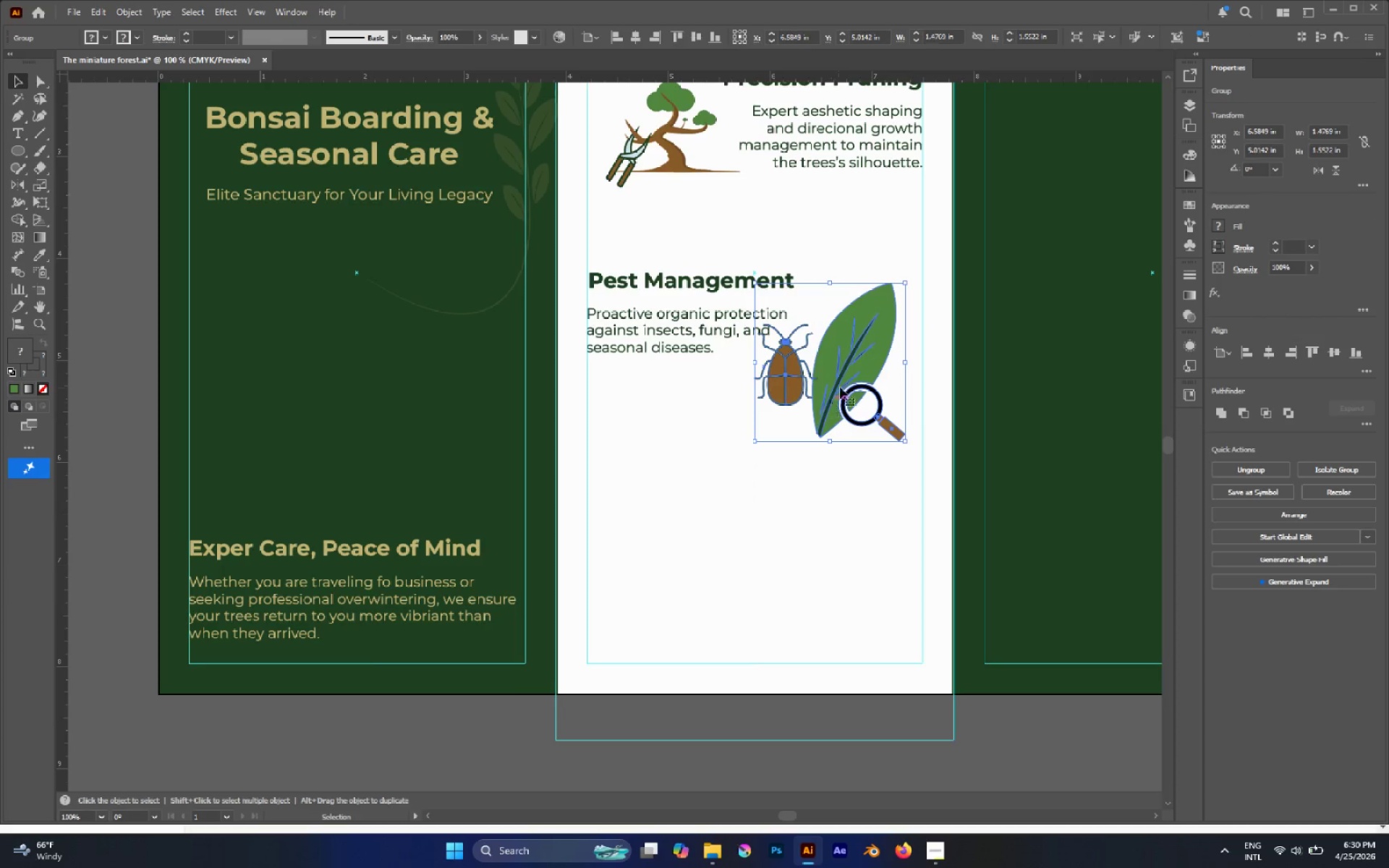 
left_click_drag(start_coordinate=[843, 383], to_coordinate=[855, 598])
 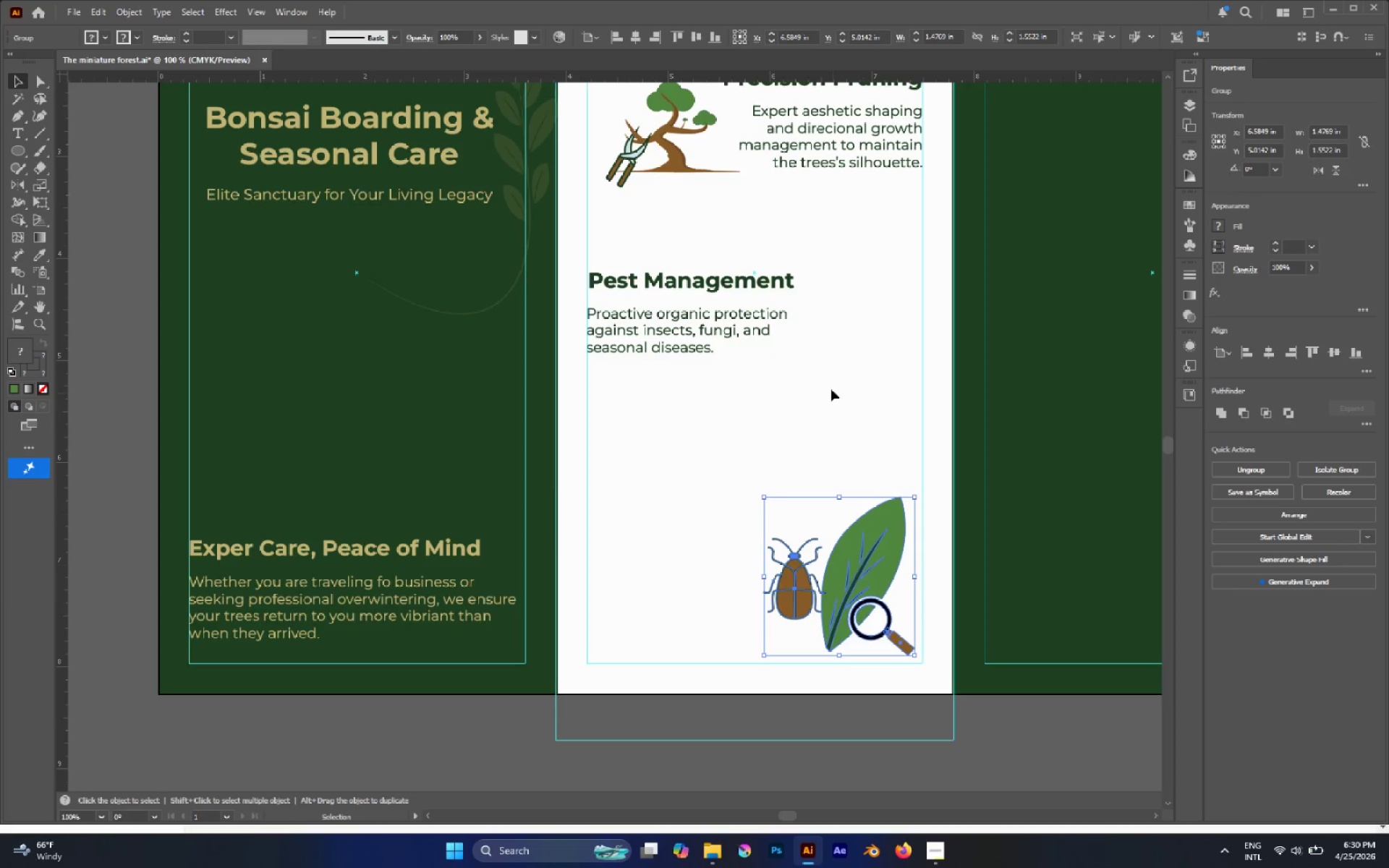 
left_click_drag(start_coordinate=[830, 385], to_coordinate=[580, 251])
 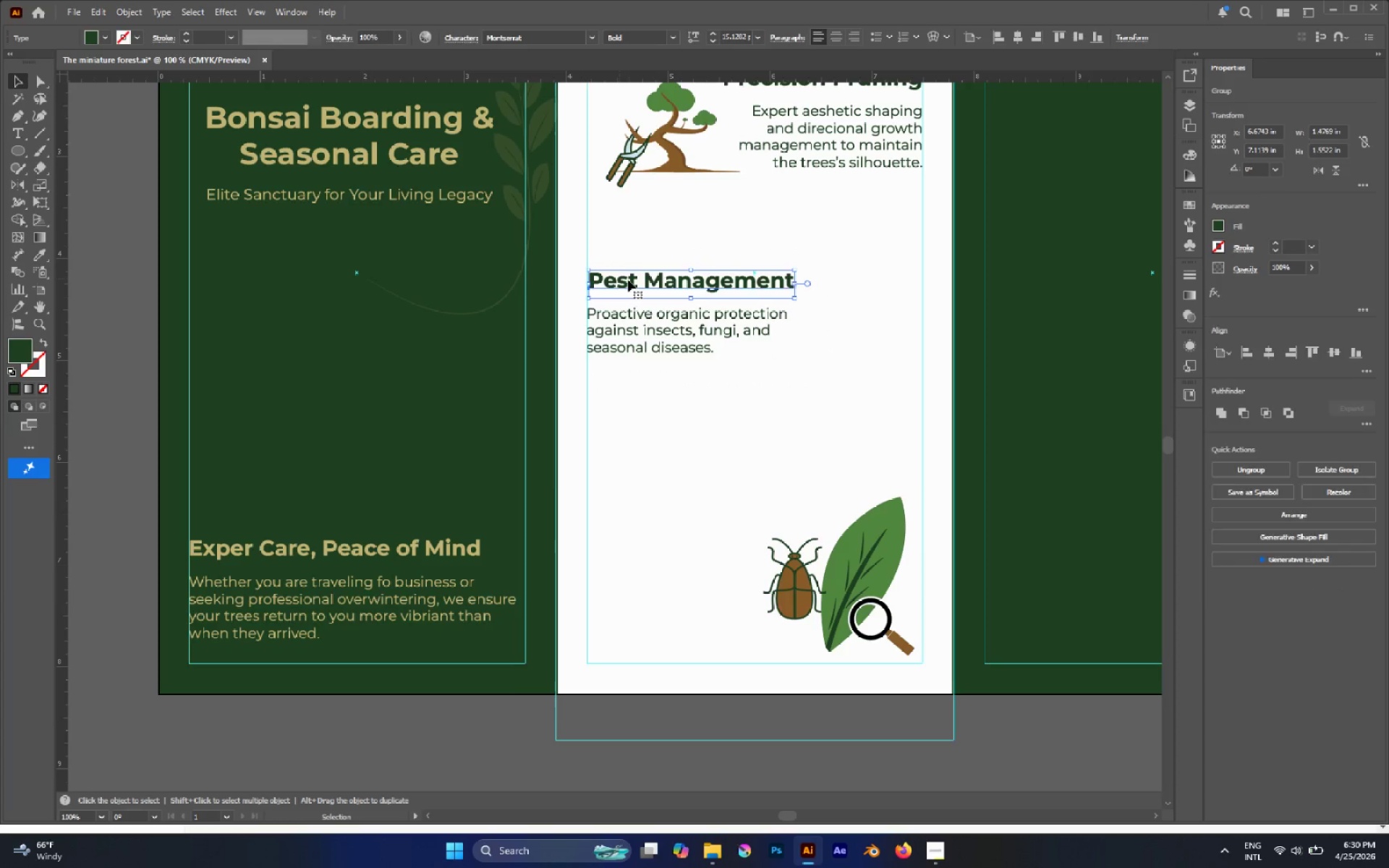 
left_click_drag(start_coordinate=[628, 280], to_coordinate=[628, 297])
 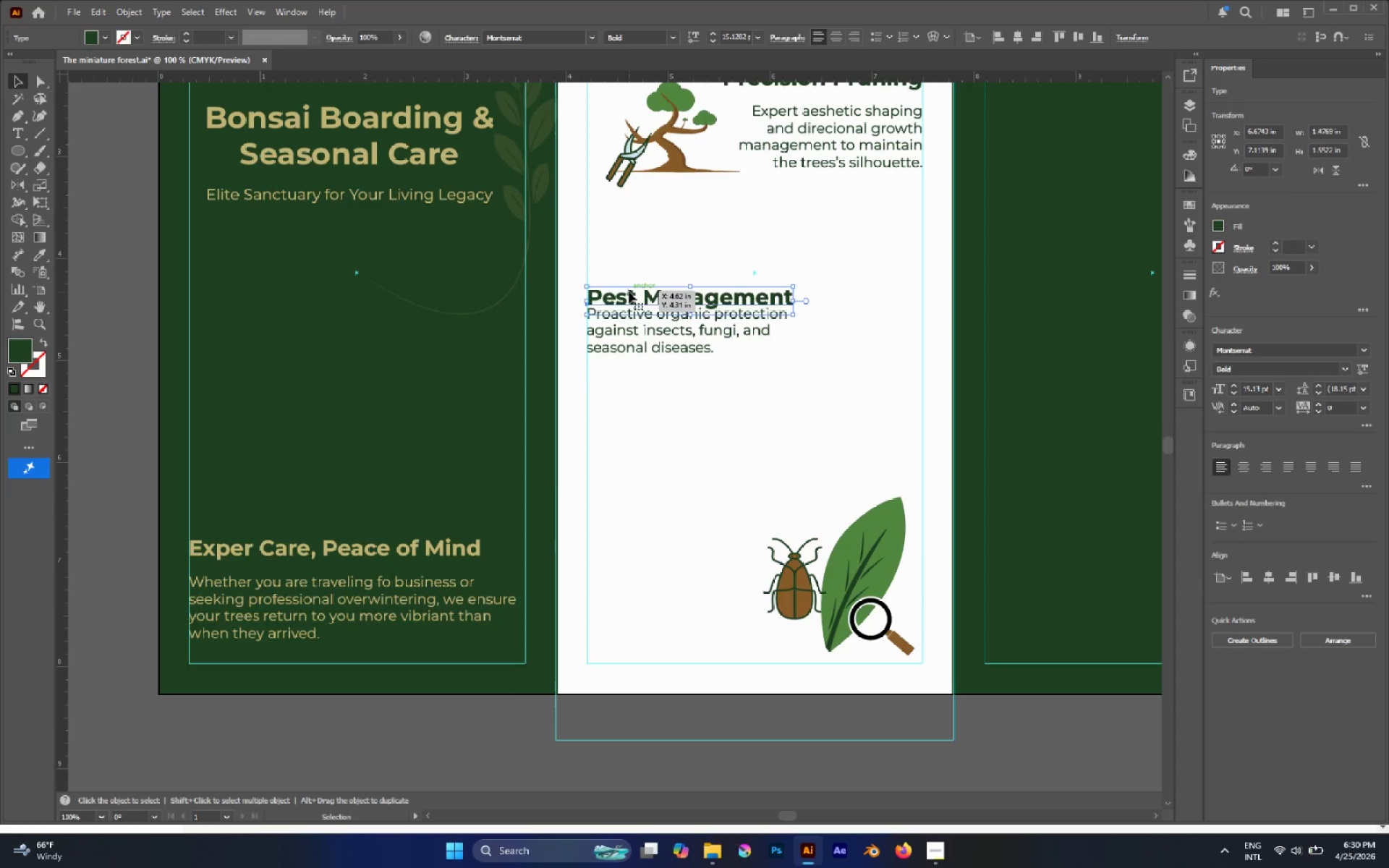 
key(Control+Z)
 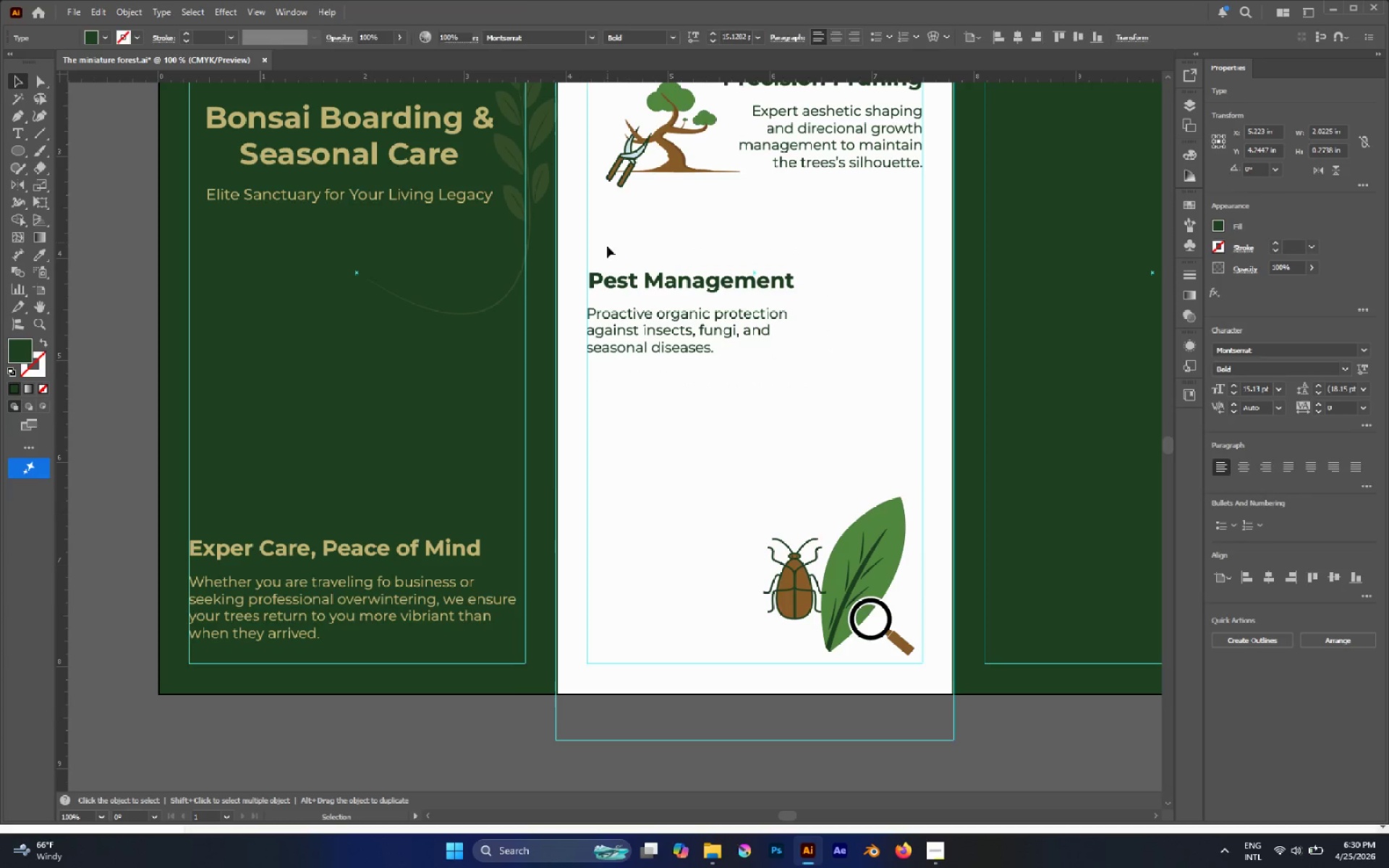 
left_click_drag(start_coordinate=[606, 248], to_coordinate=[773, 425])
 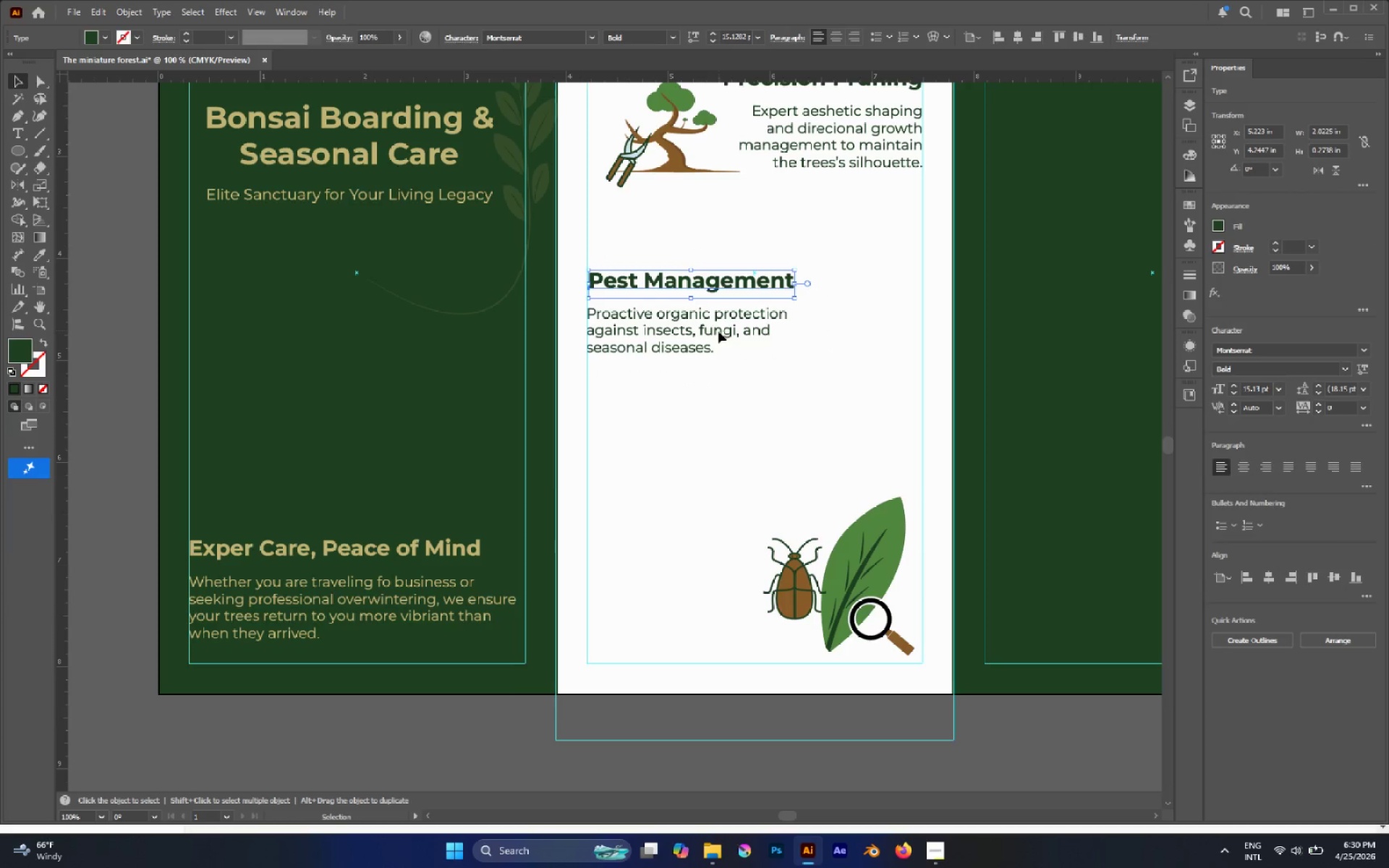 
key(Alt+Control+2)
 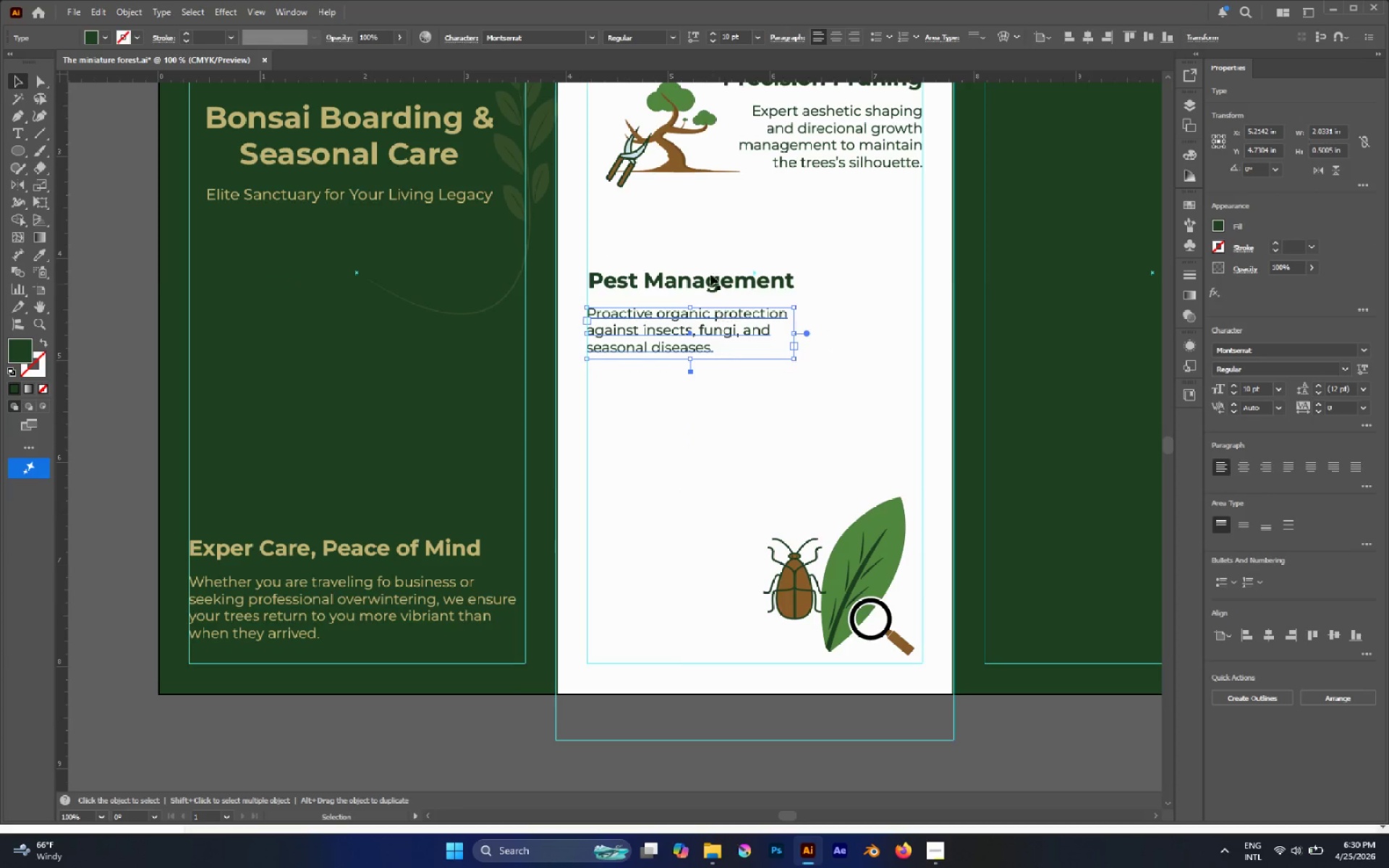 
left_click([691, 234])
 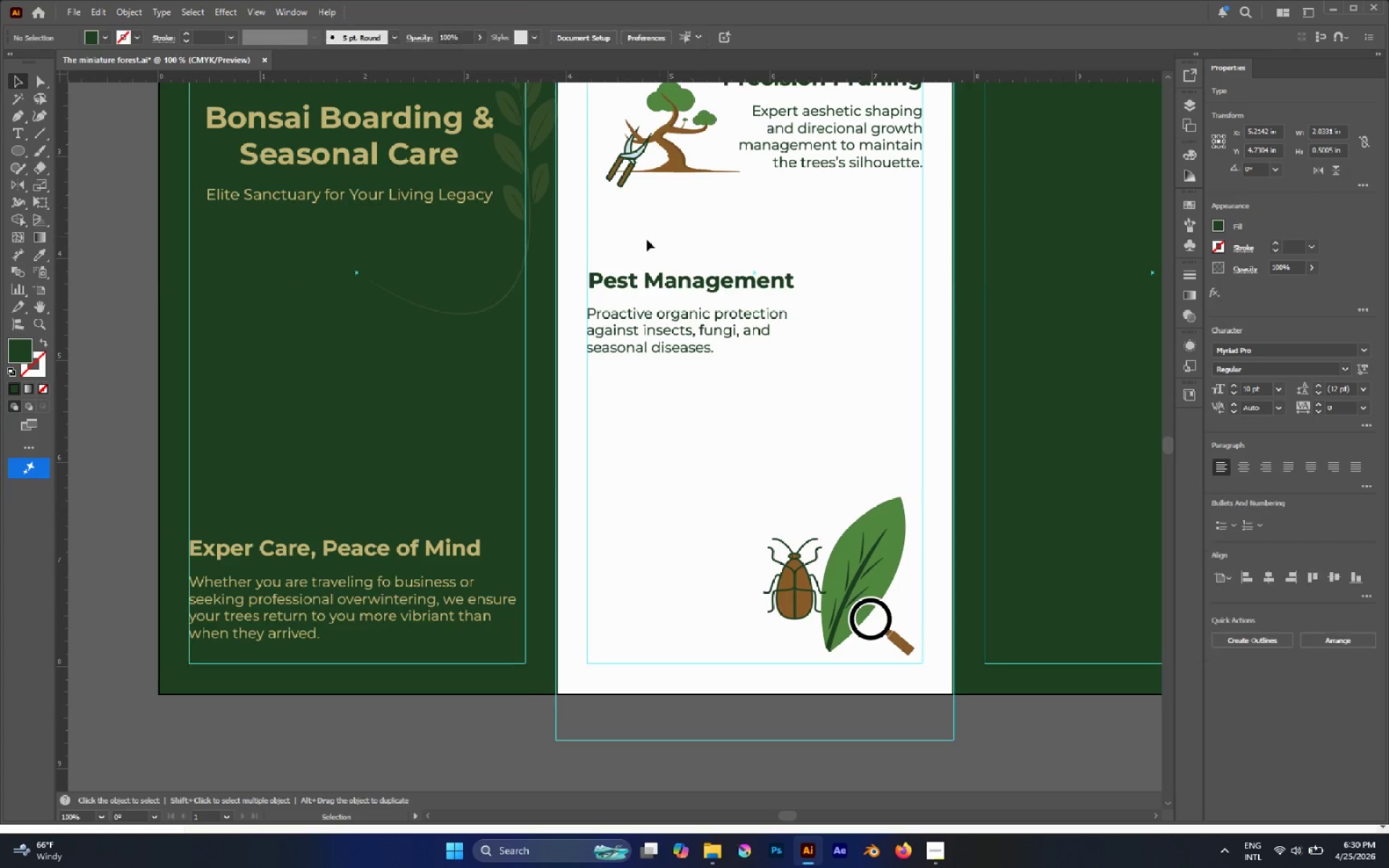 
left_click_drag(start_coordinate=[646, 239], to_coordinate=[735, 390])
 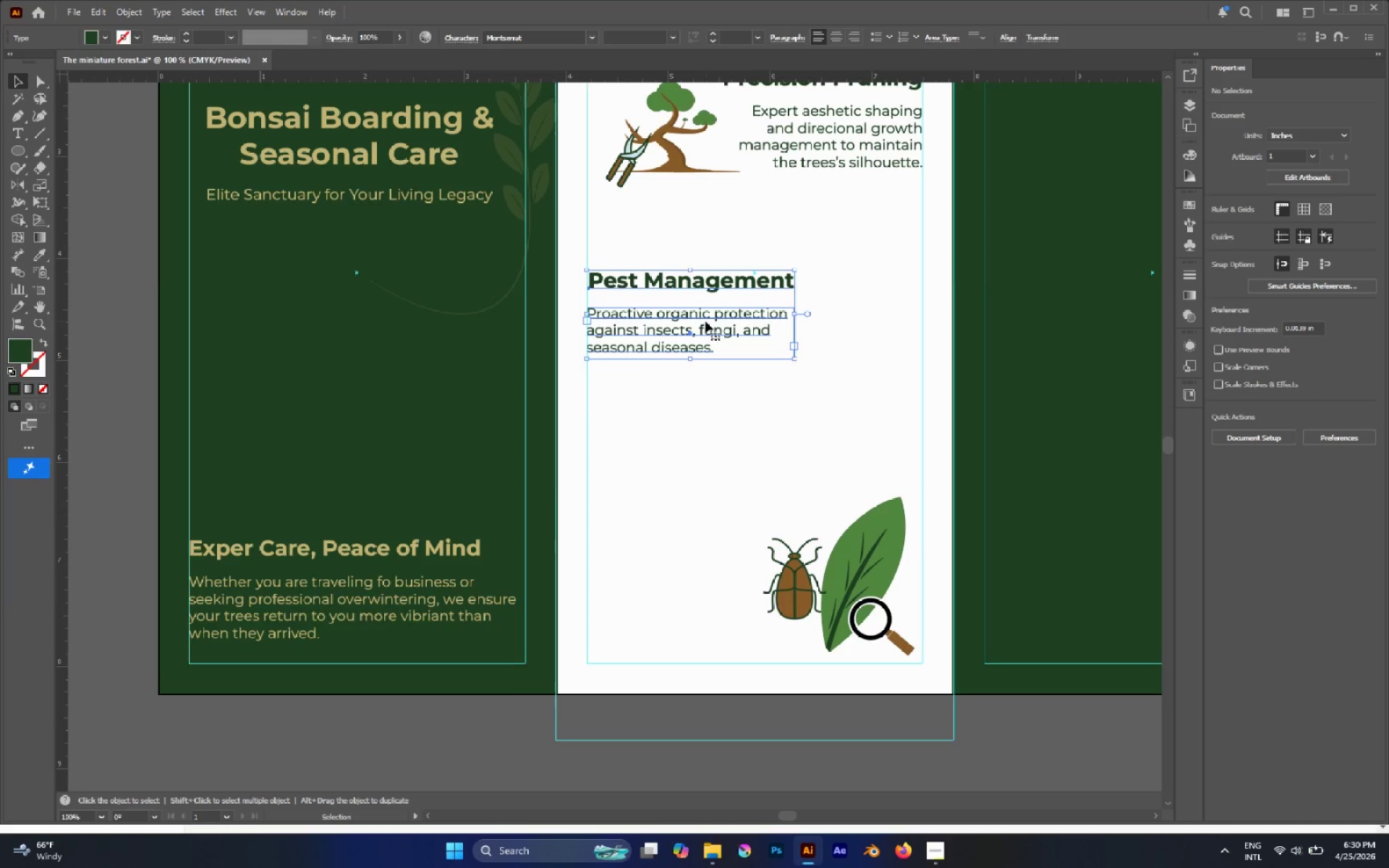 
left_click_drag(start_coordinate=[705, 320], to_coordinate=[699, 467])
 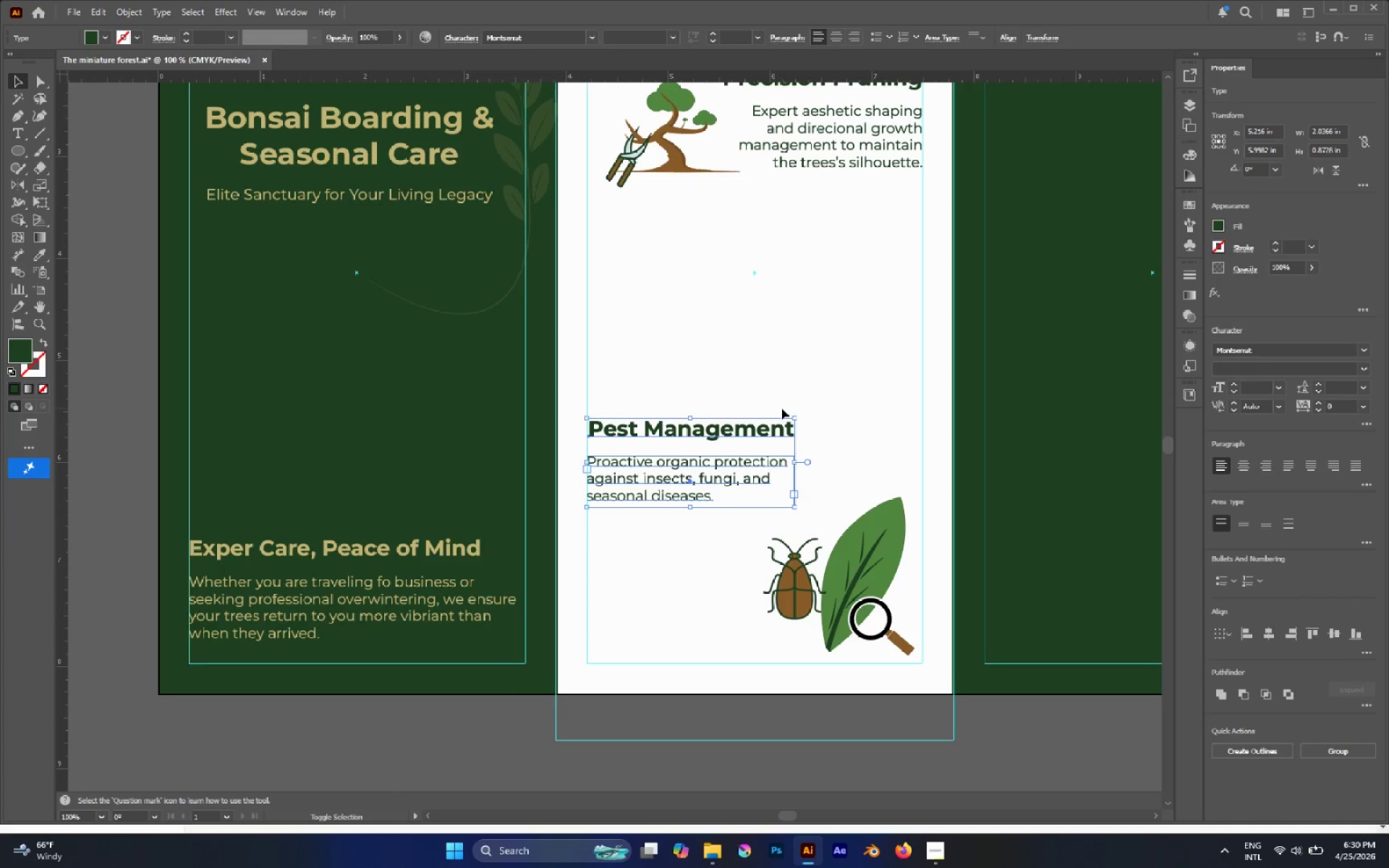 
hold_key(key=ShiftLeft, duration=2.5)
 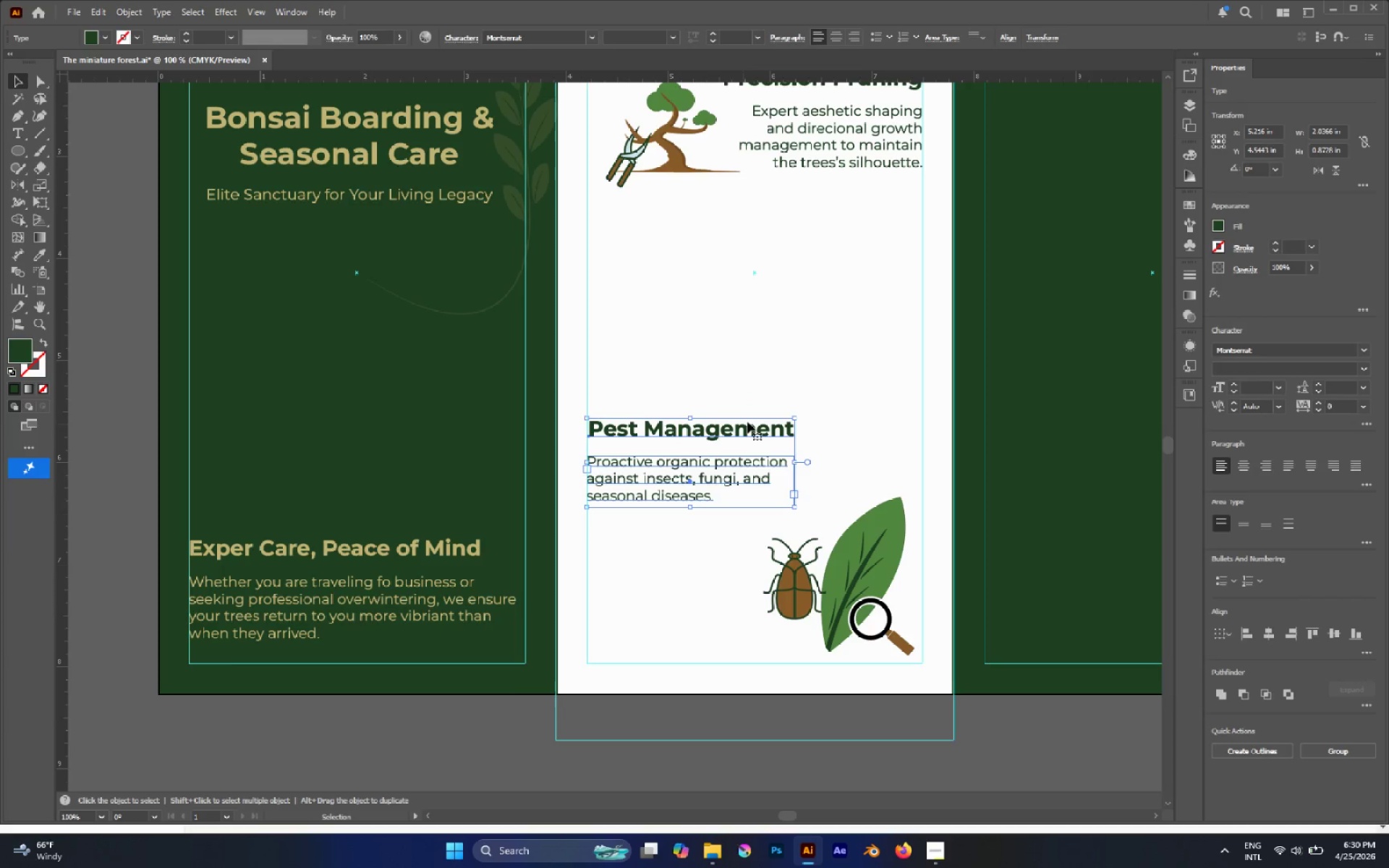 
hold_key(key=ShiftLeft, duration=0.42)
 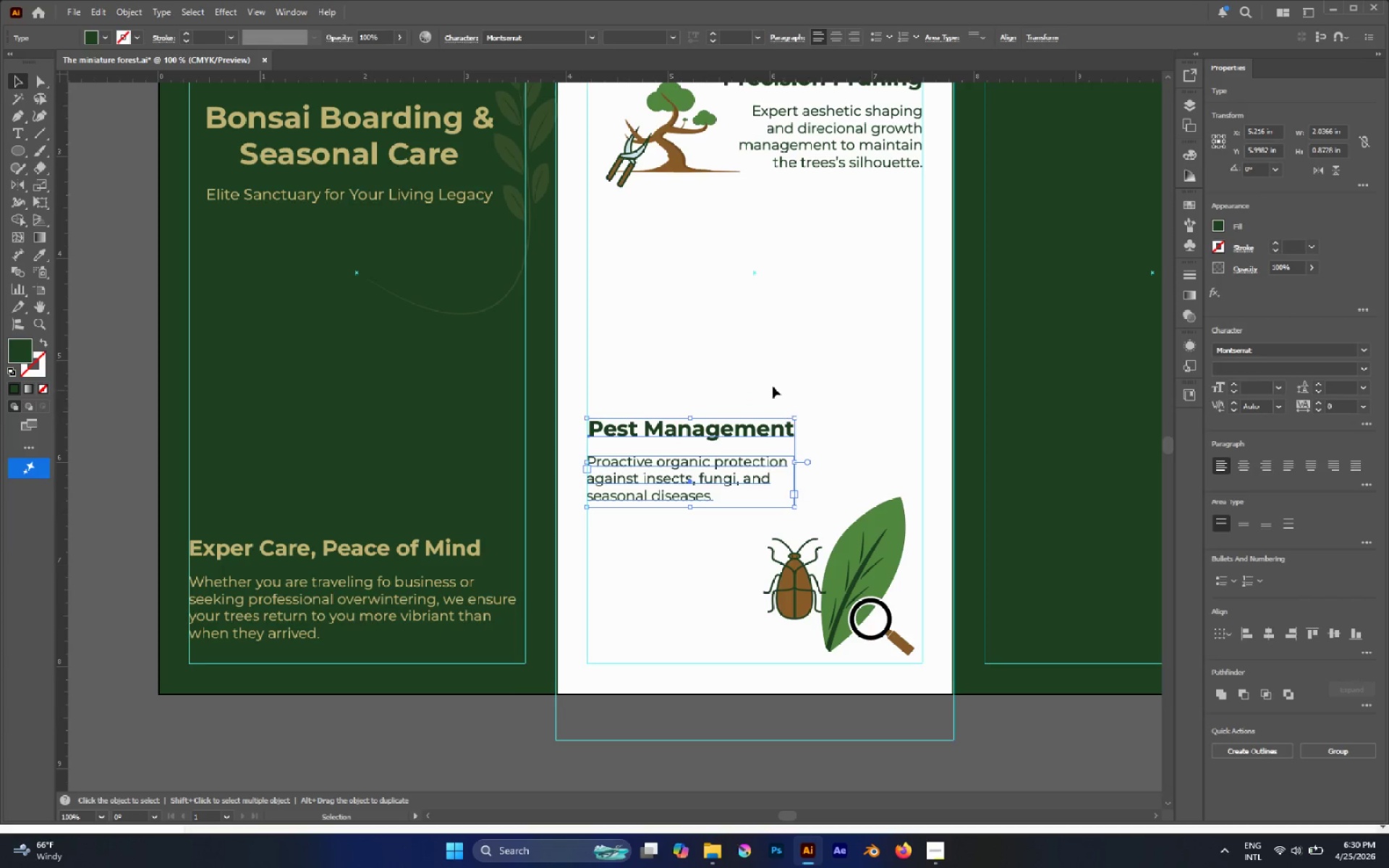 
hold_key(key=AltLeft, duration=0.42)
hold_key(key=AltLeft, duration=0.58)
scroll: coordinate [759, 330], scroll_direction: up, amount: 2.0
 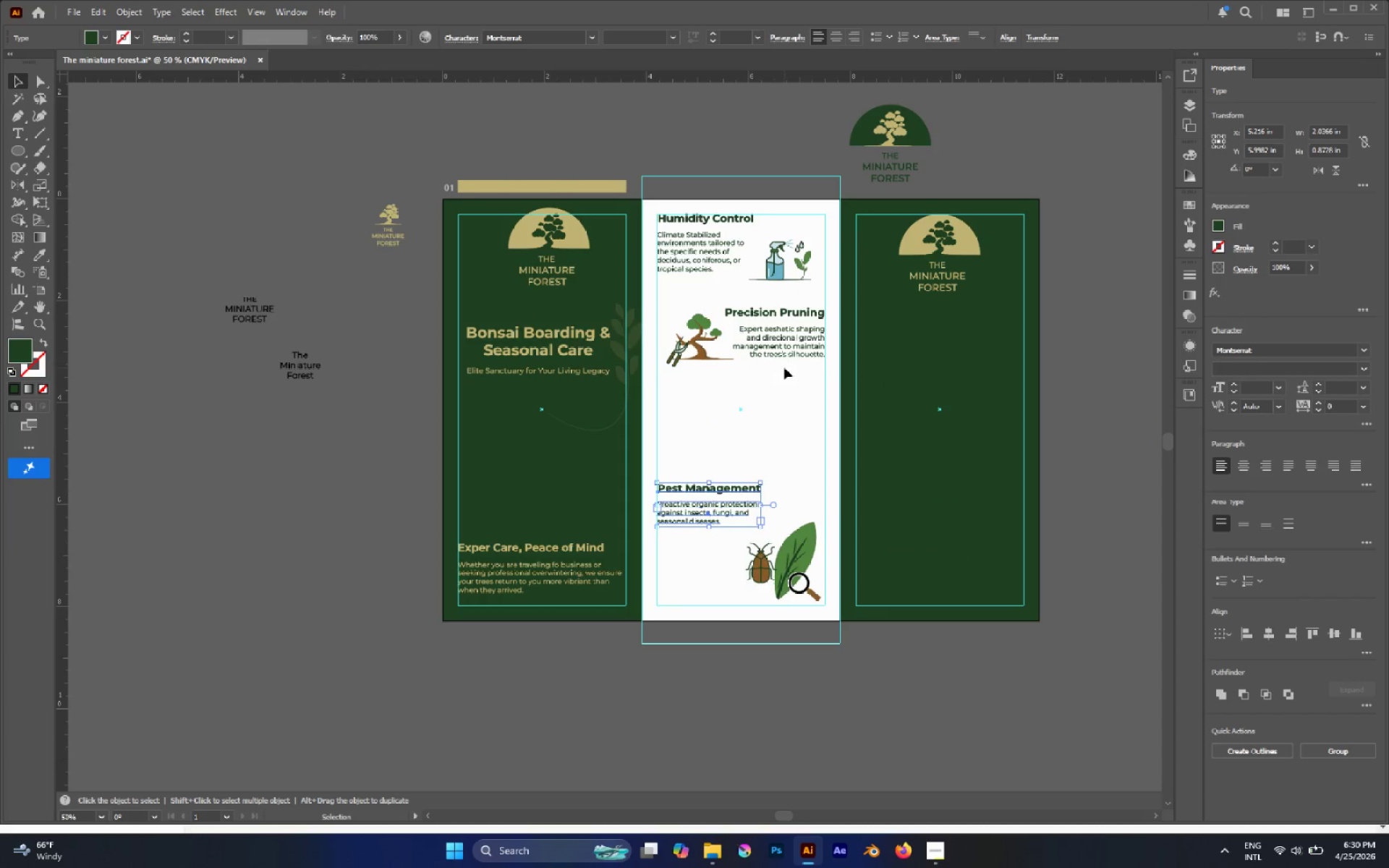 
left_click_drag(start_coordinate=[792, 382], to_coordinate=[770, 306])
 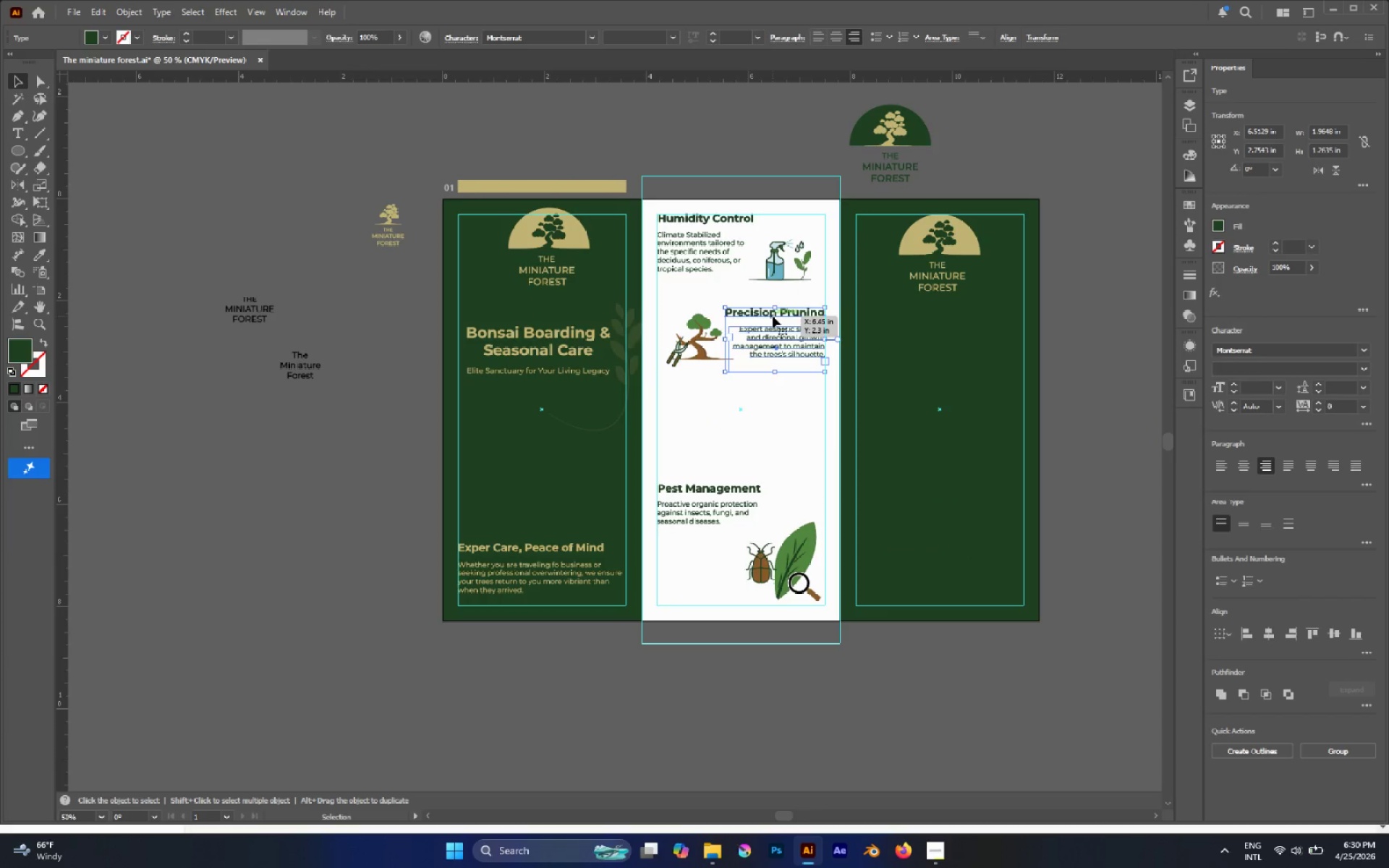 
left_click_drag(start_coordinate=[773, 316], to_coordinate=[779, 372])
 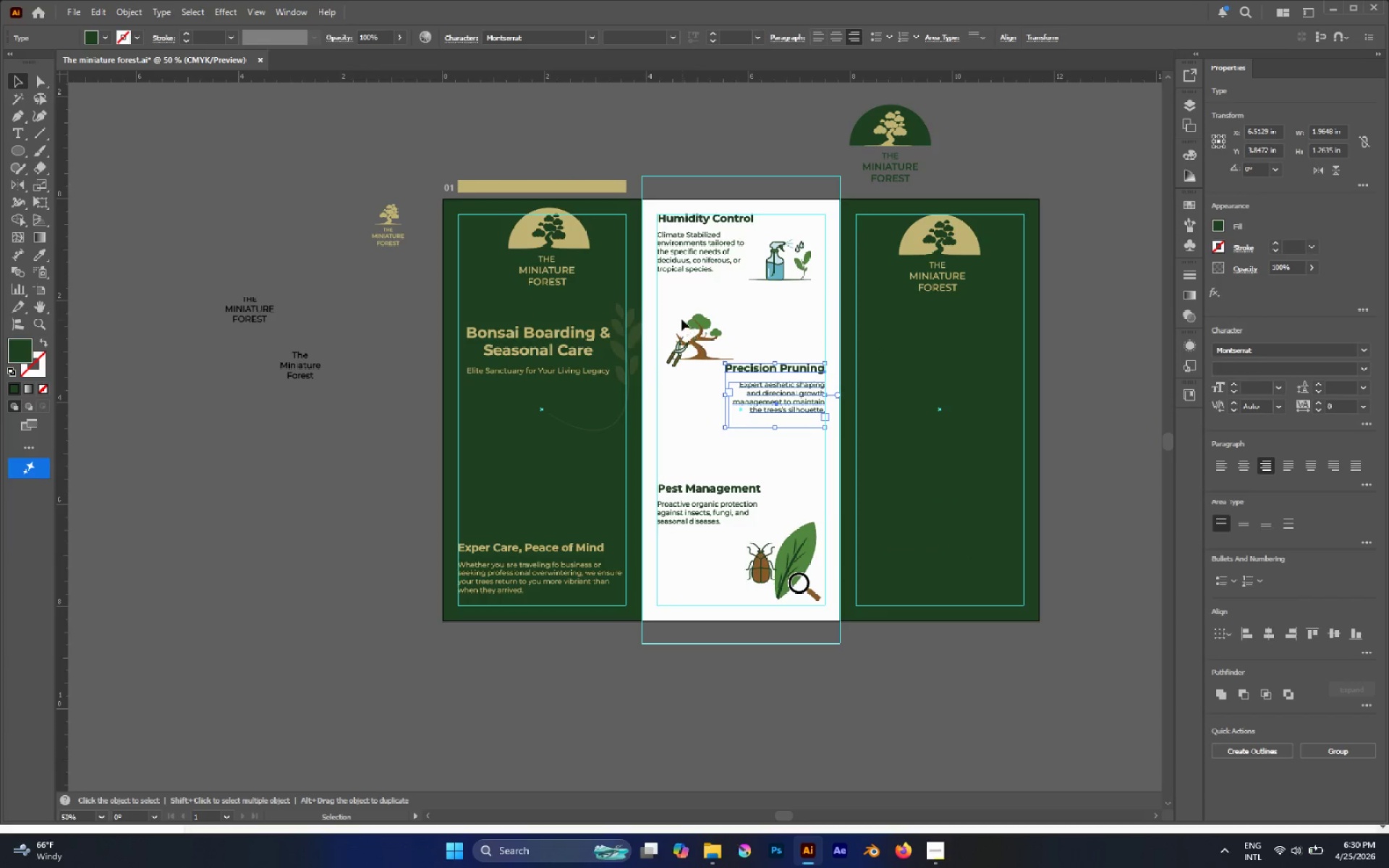 
hold_key(key=ShiftLeft, duration=0.94)
 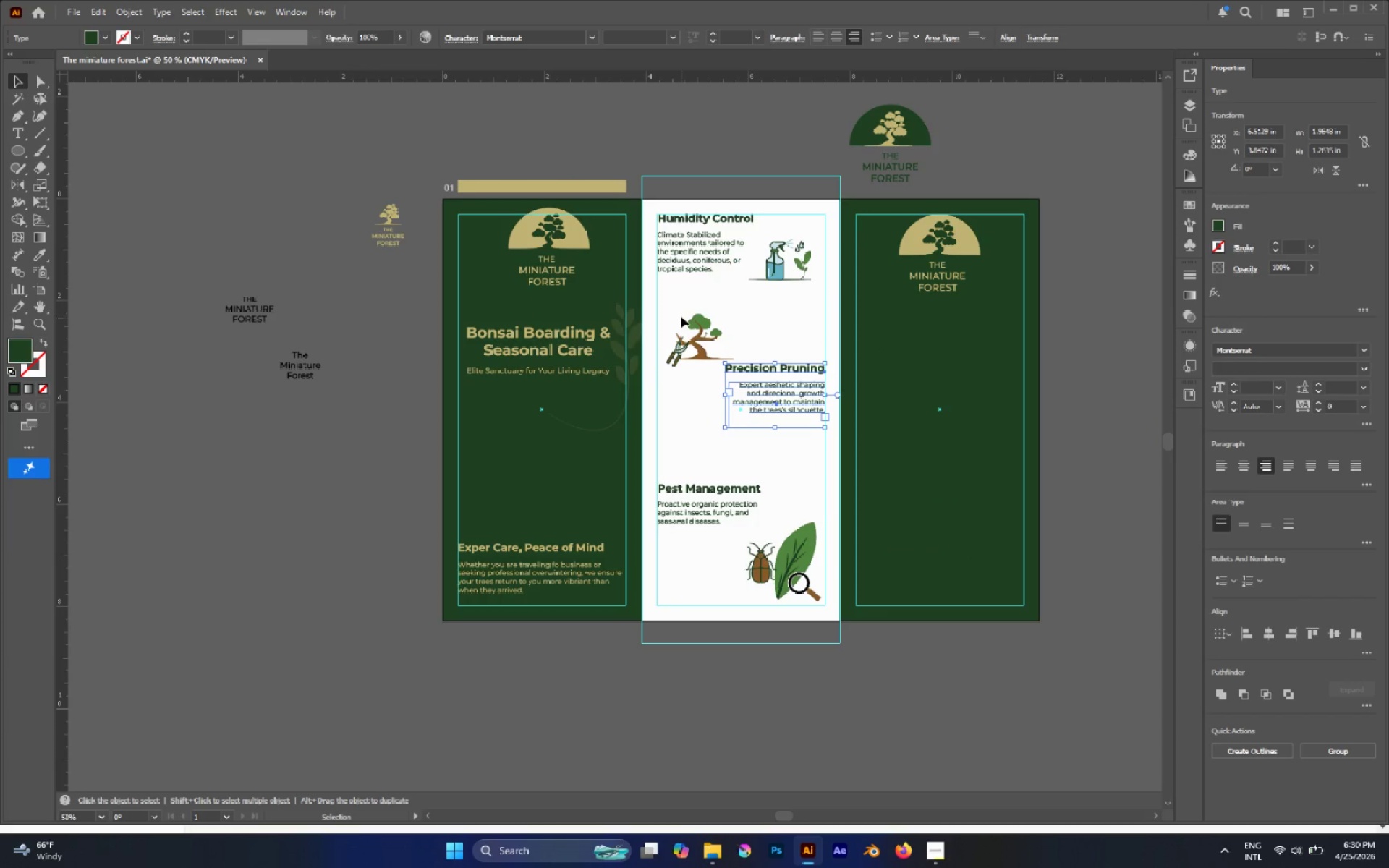 
left_click_drag(start_coordinate=[666, 306], to_coordinate=[729, 377])
 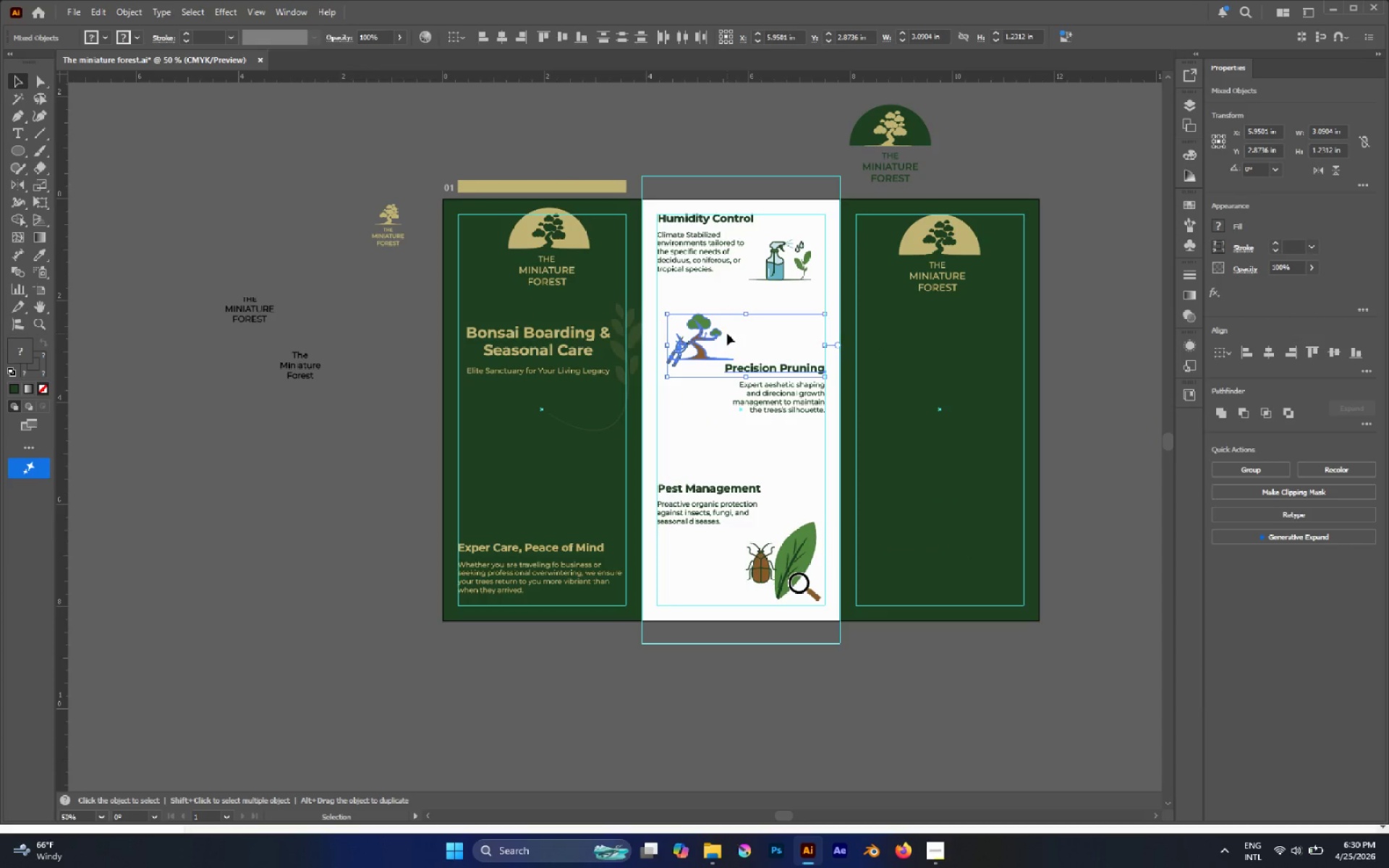 
left_click([752, 333])
 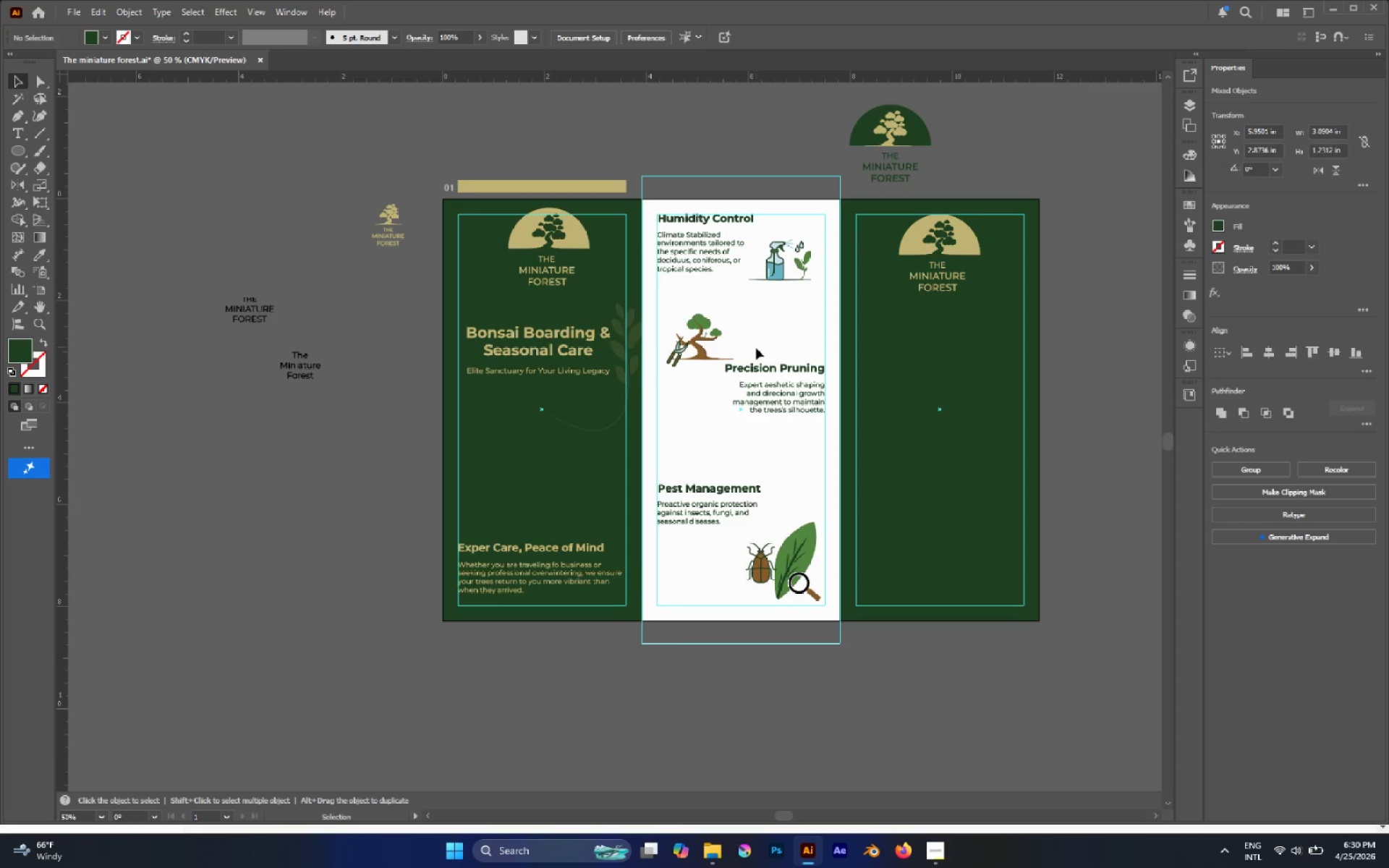 
left_click_drag(start_coordinate=[760, 348], to_coordinate=[787, 422])
 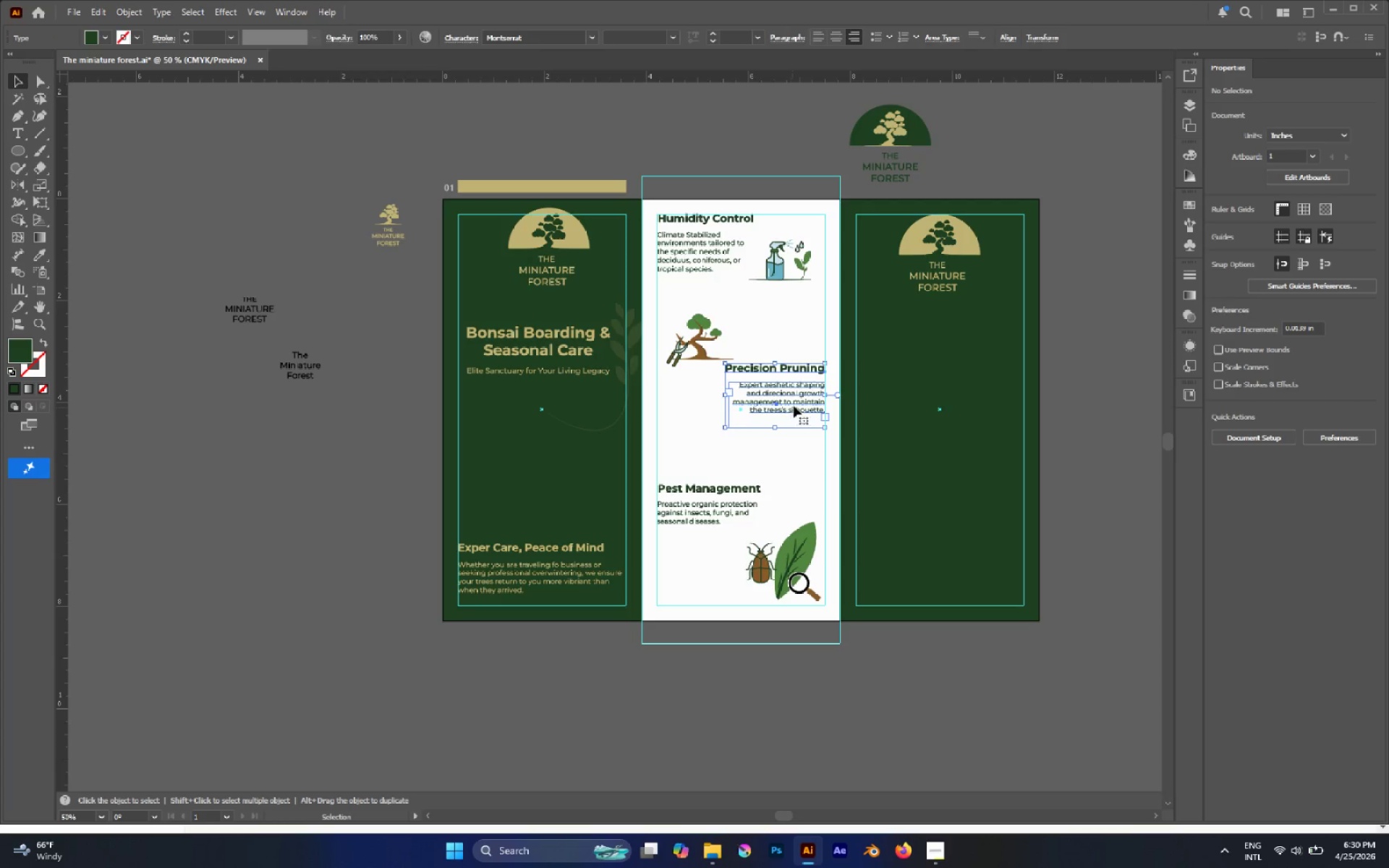 
left_click_drag(start_coordinate=[795, 404], to_coordinate=[794, 349])
 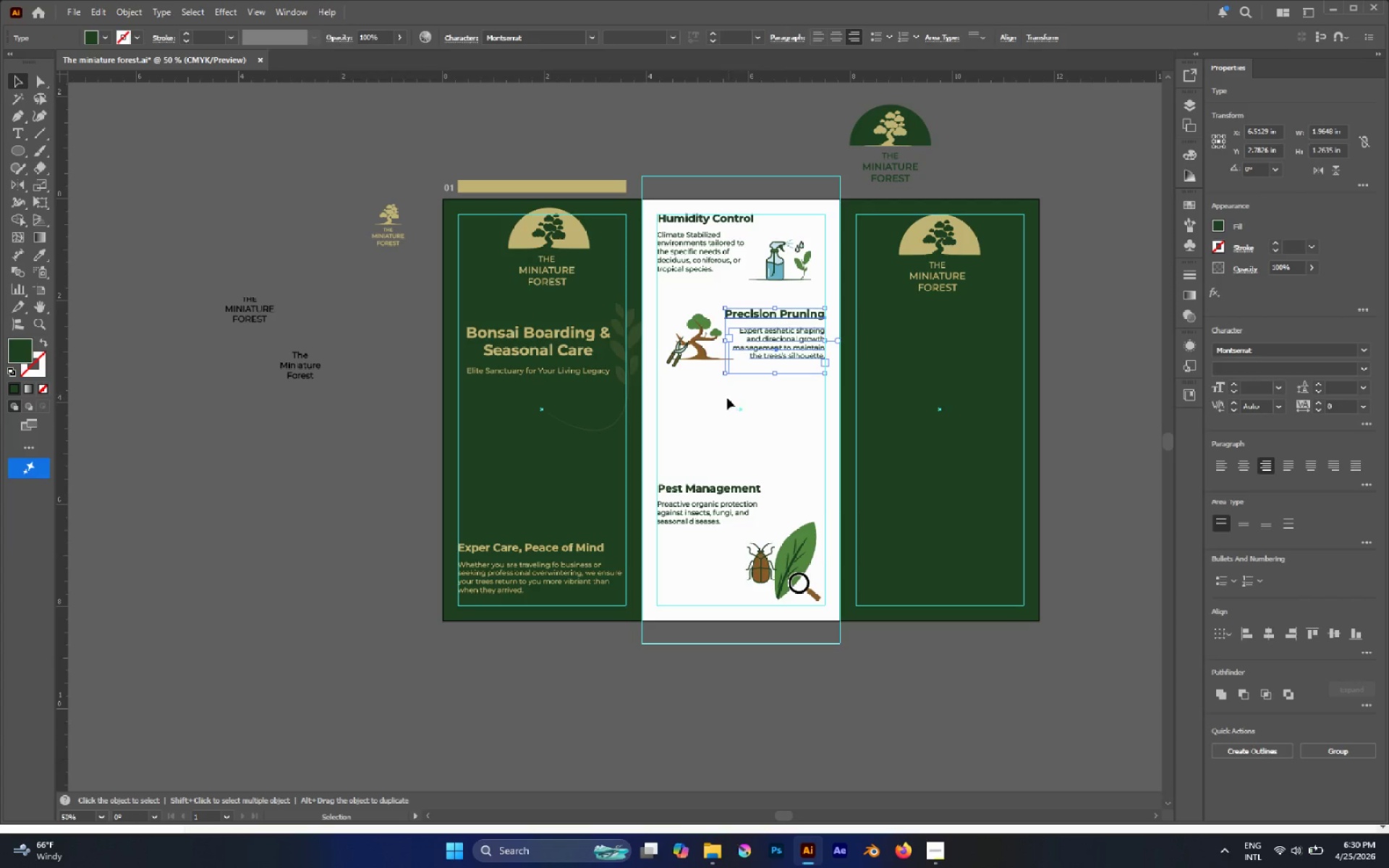 
hold_key(key=ShiftLeft, duration=0.58)
 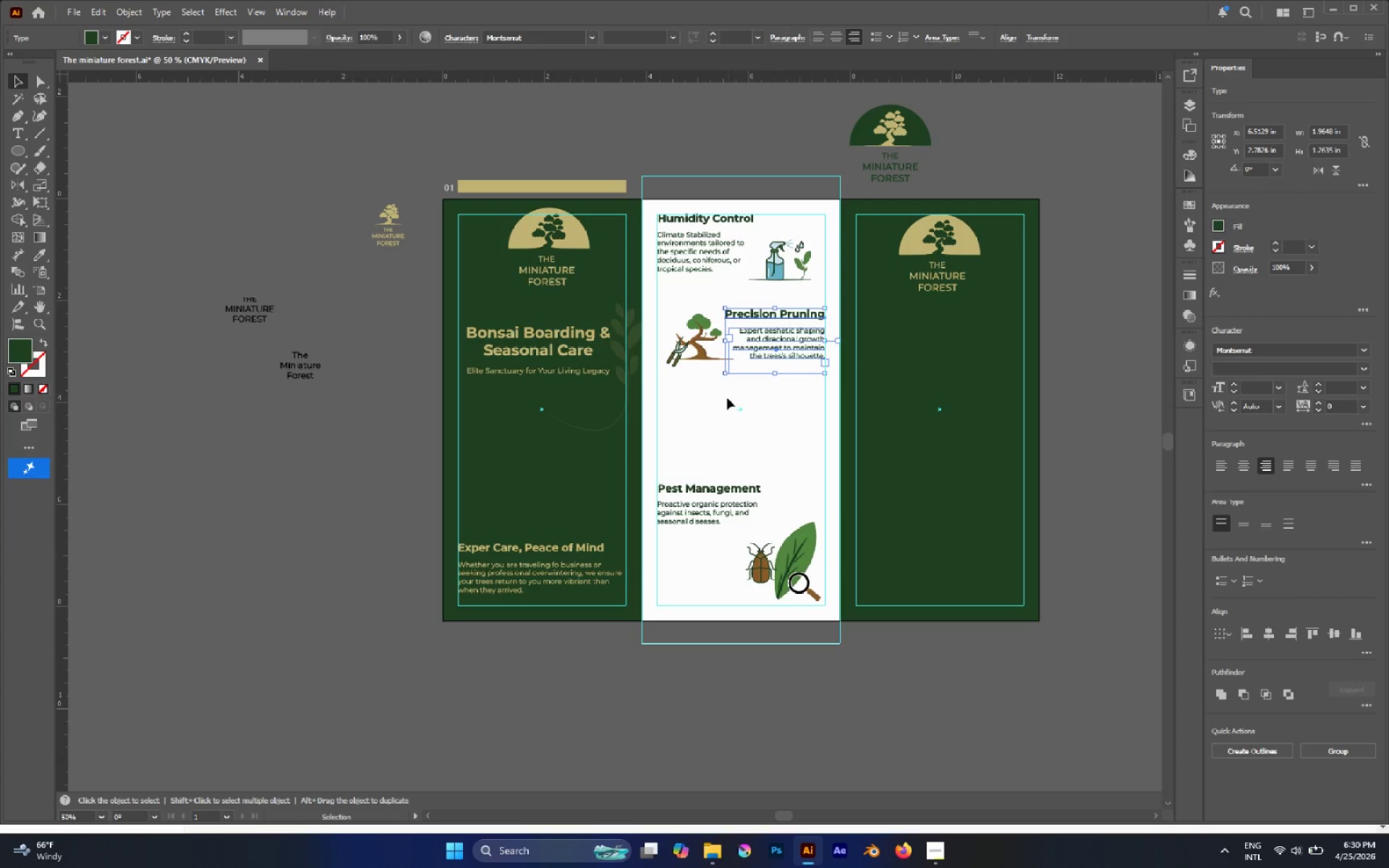 
left_click([725, 399])
 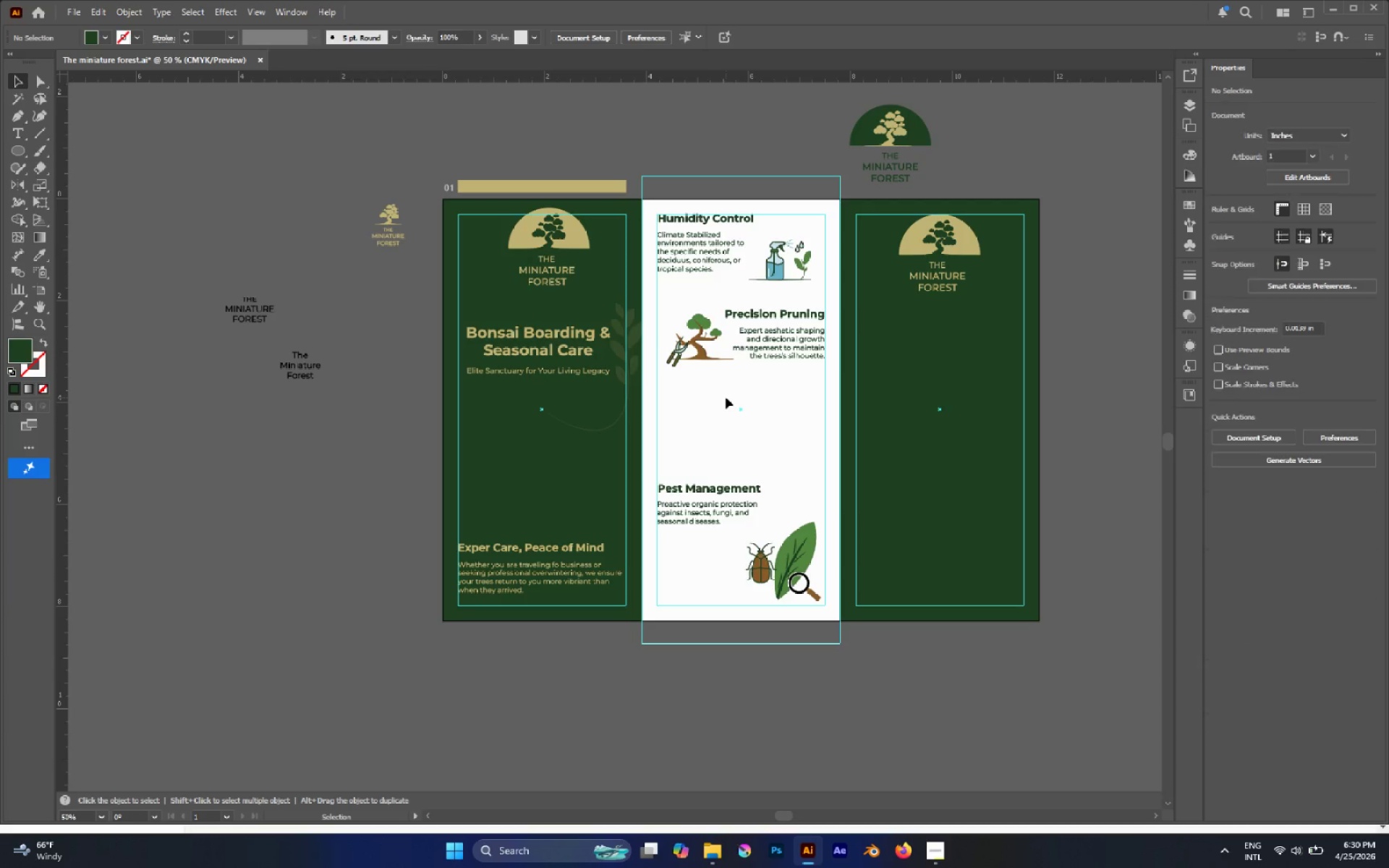 
left_click_drag(start_coordinate=[728, 395], to_coordinate=[678, 320])
 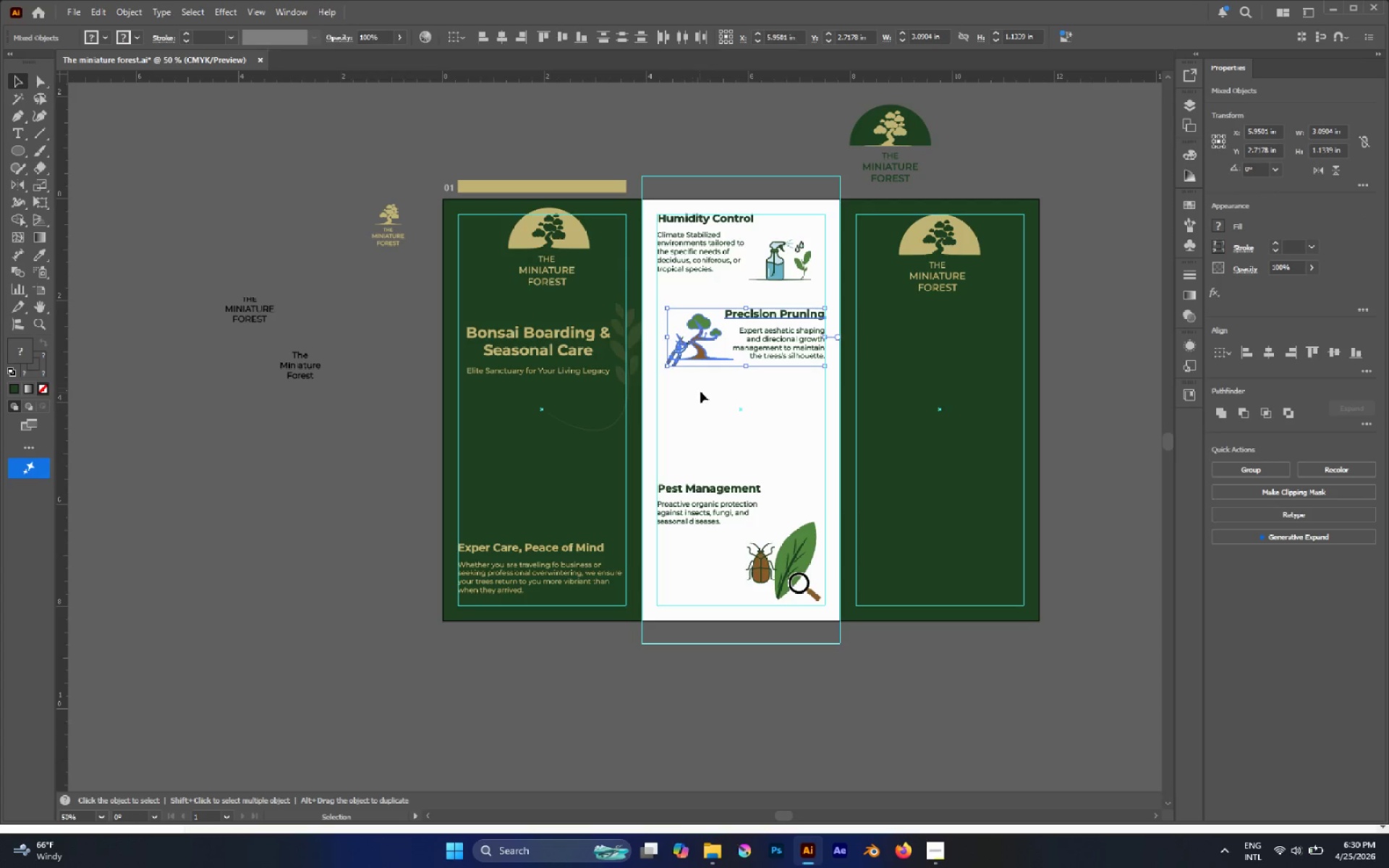 
hold_key(key=ShiftLeft, duration=1.88)
left_click([769, 351])
 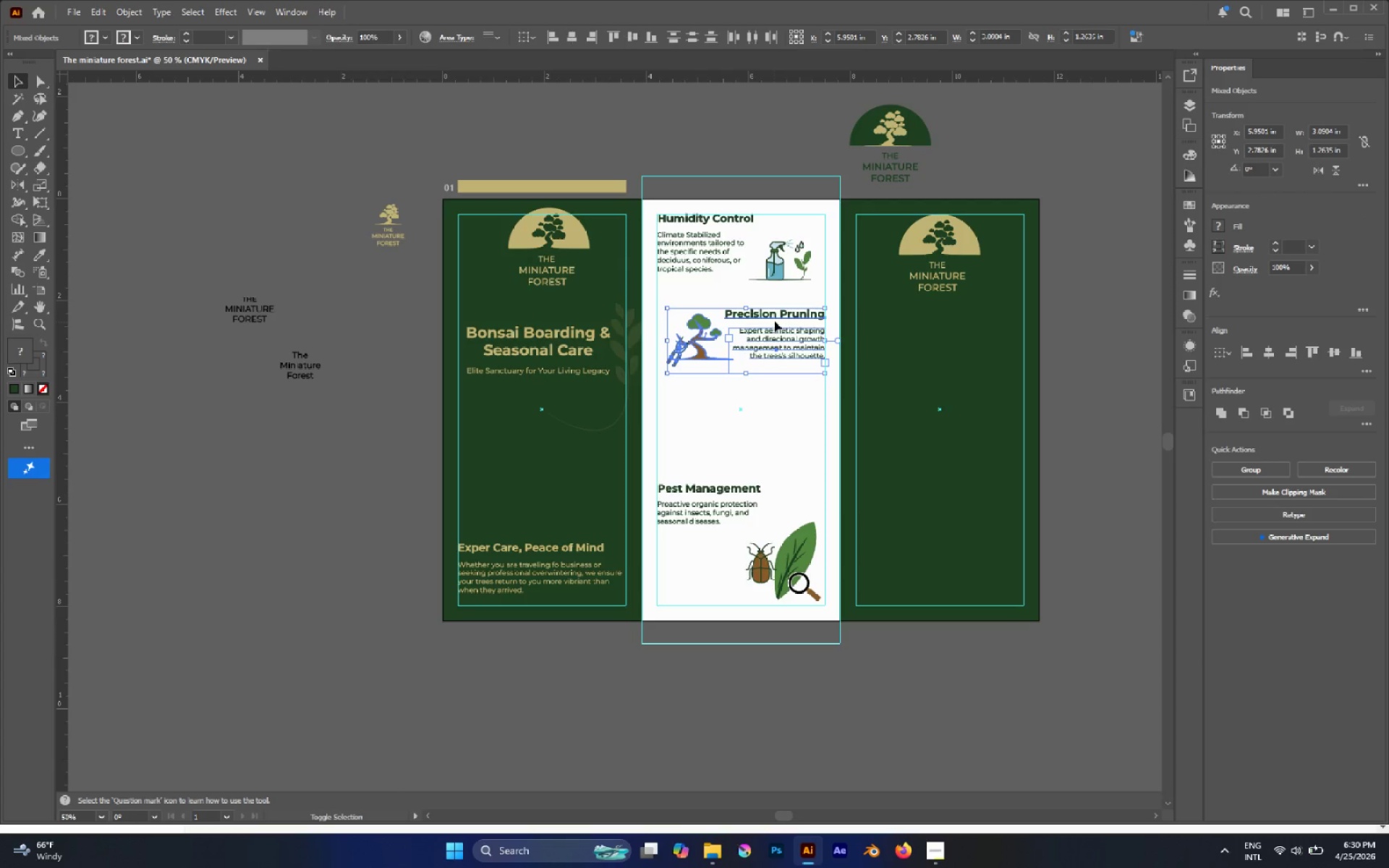 
double_click([774, 319])
 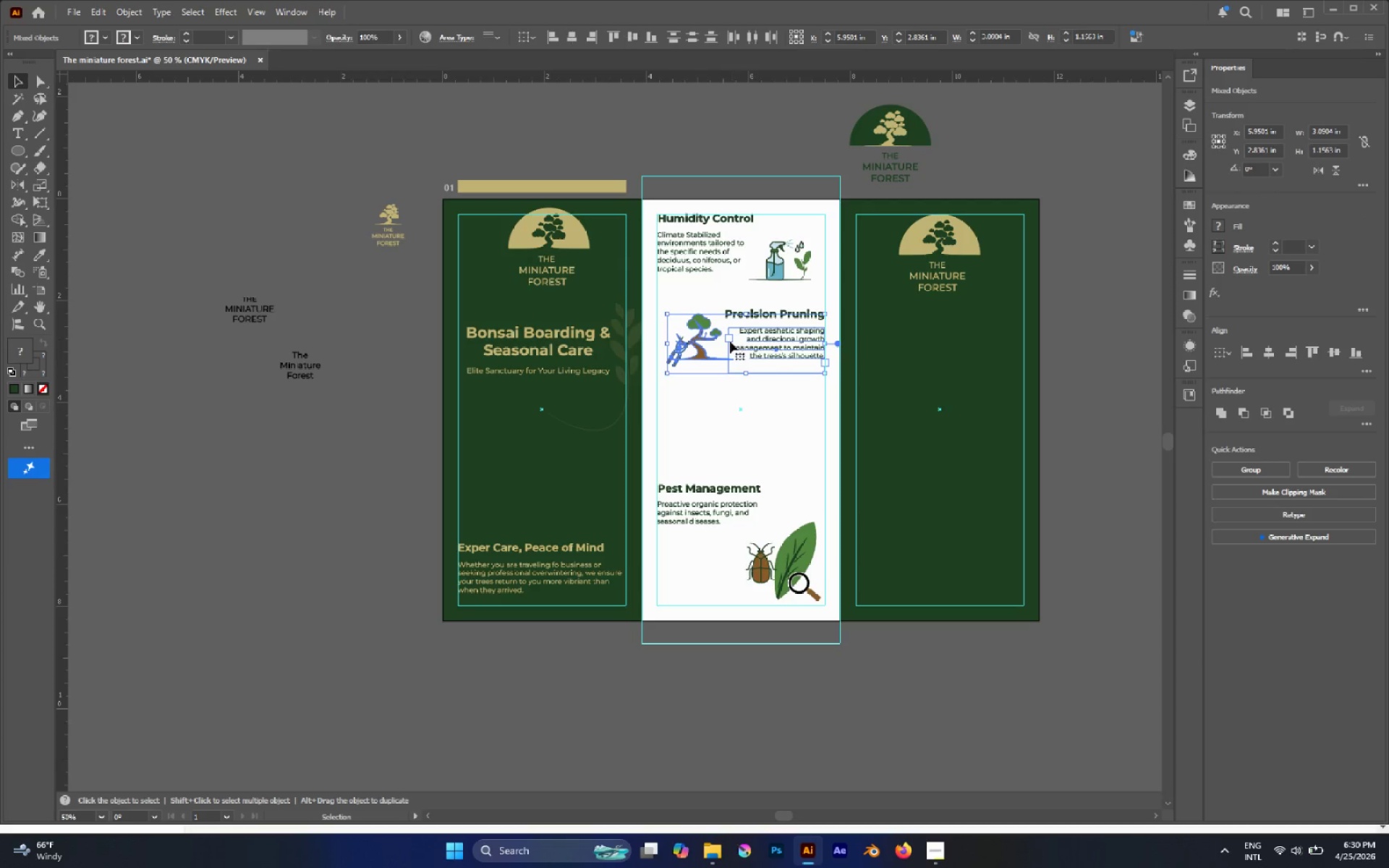 
hold_key(key=ShiftLeft, duration=0.64)
left_click([781, 337])
 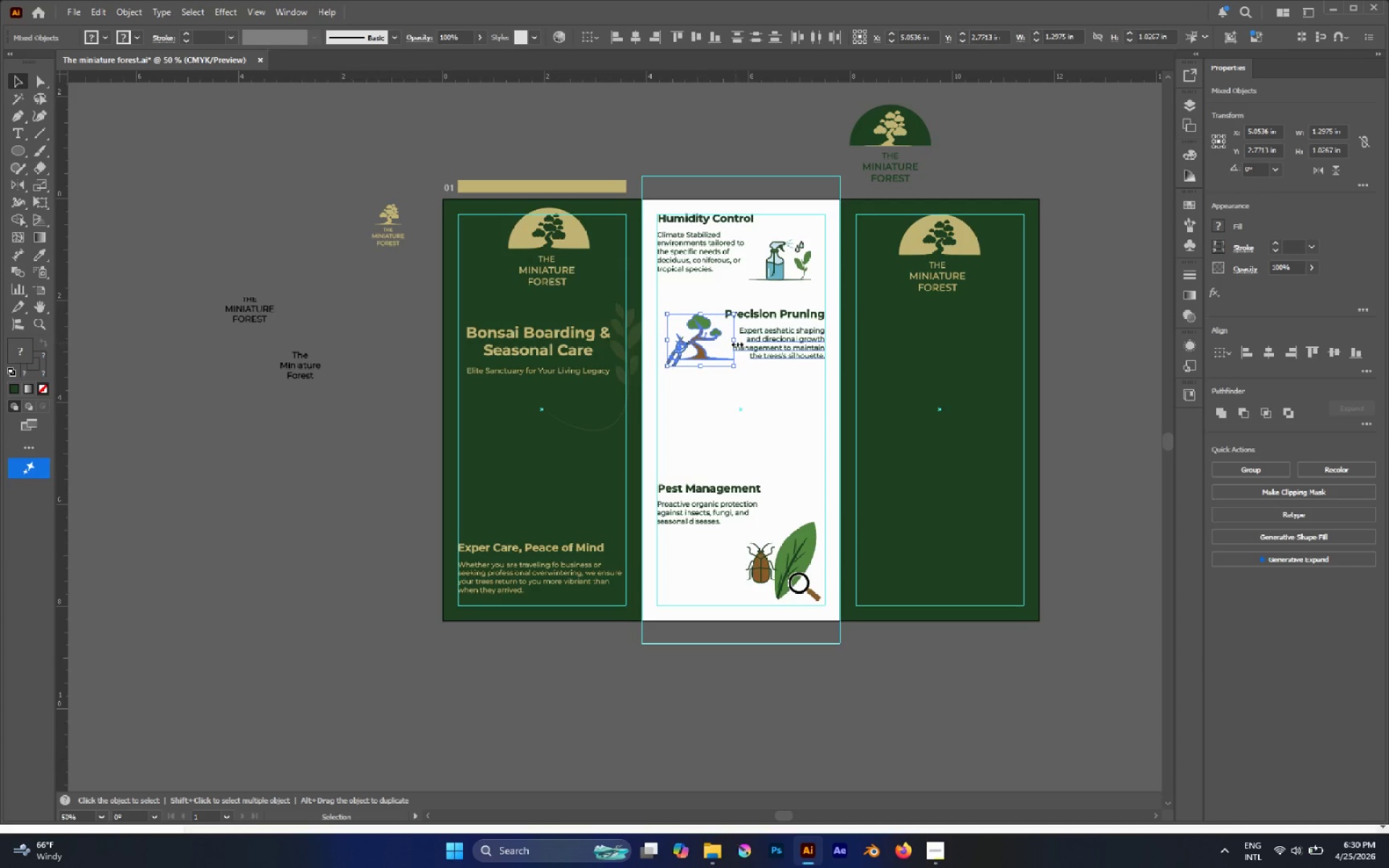 
hold_key(key=ShiftLeft, duration=1.64)
left_click_drag(start_coordinate=[734, 315], to_coordinate=[812, 267])
 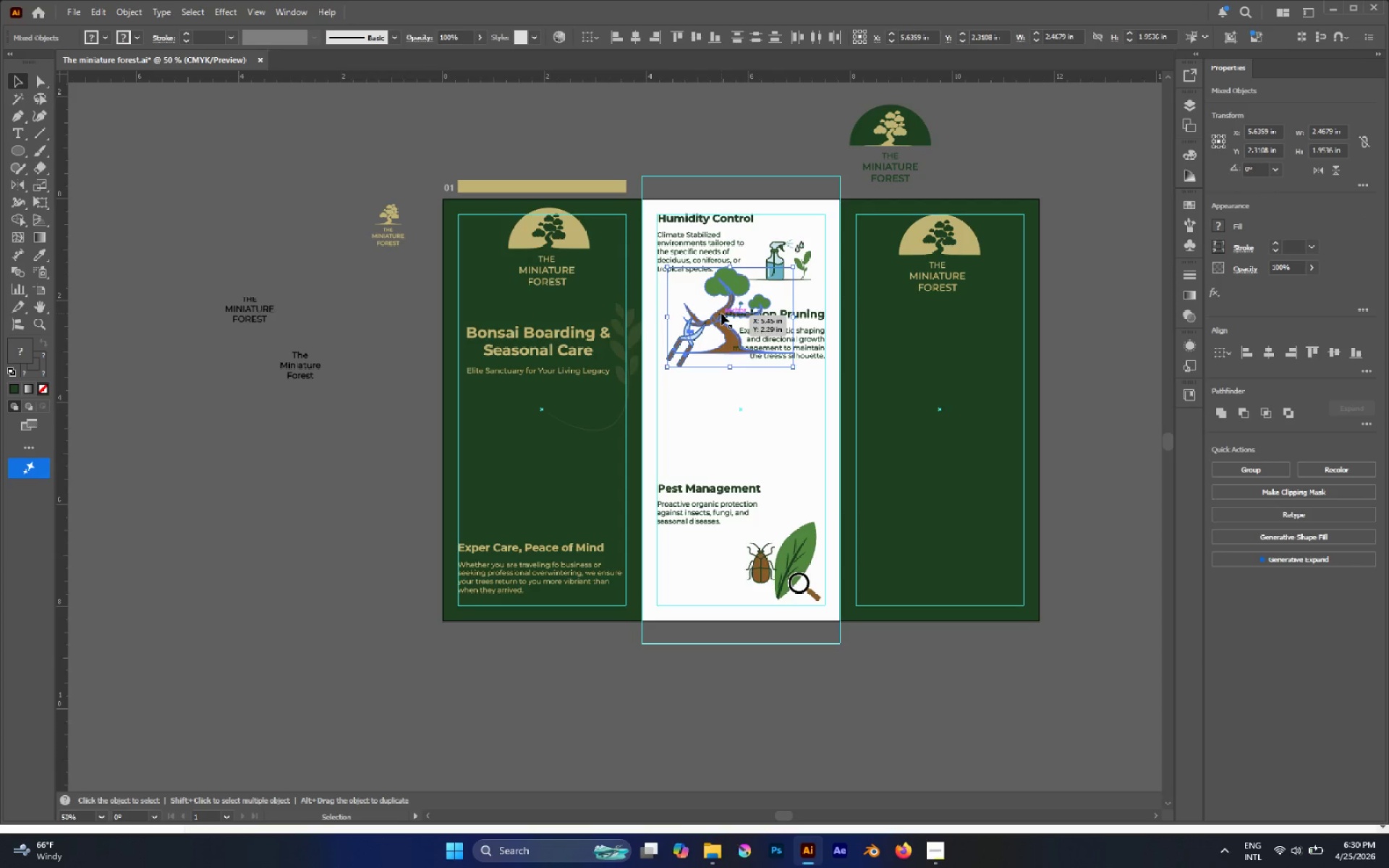 
left_click_drag(start_coordinate=[721, 314], to_coordinate=[698, 389])
 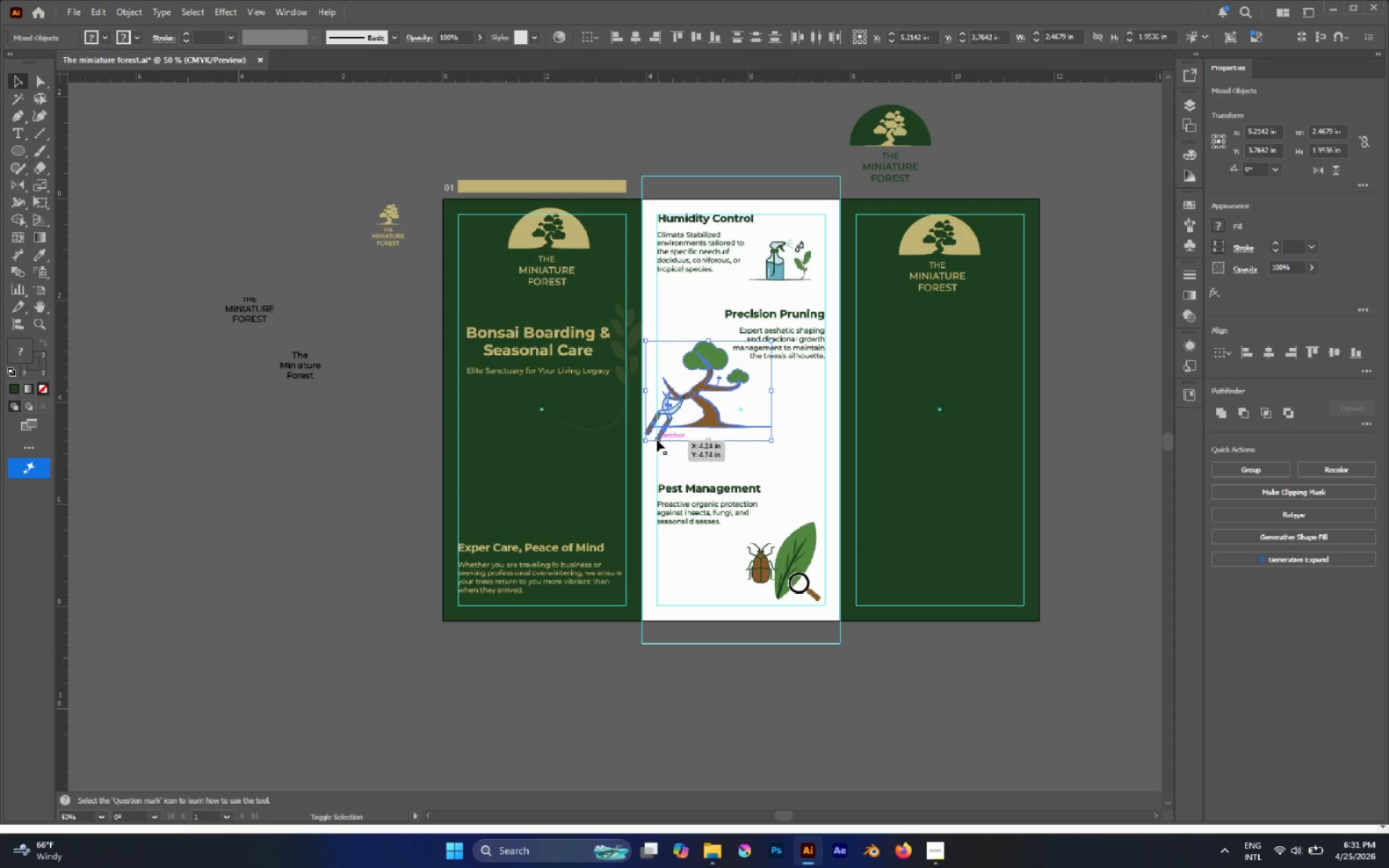 
hold_key(key=ShiftLeft, duration=0.75)
 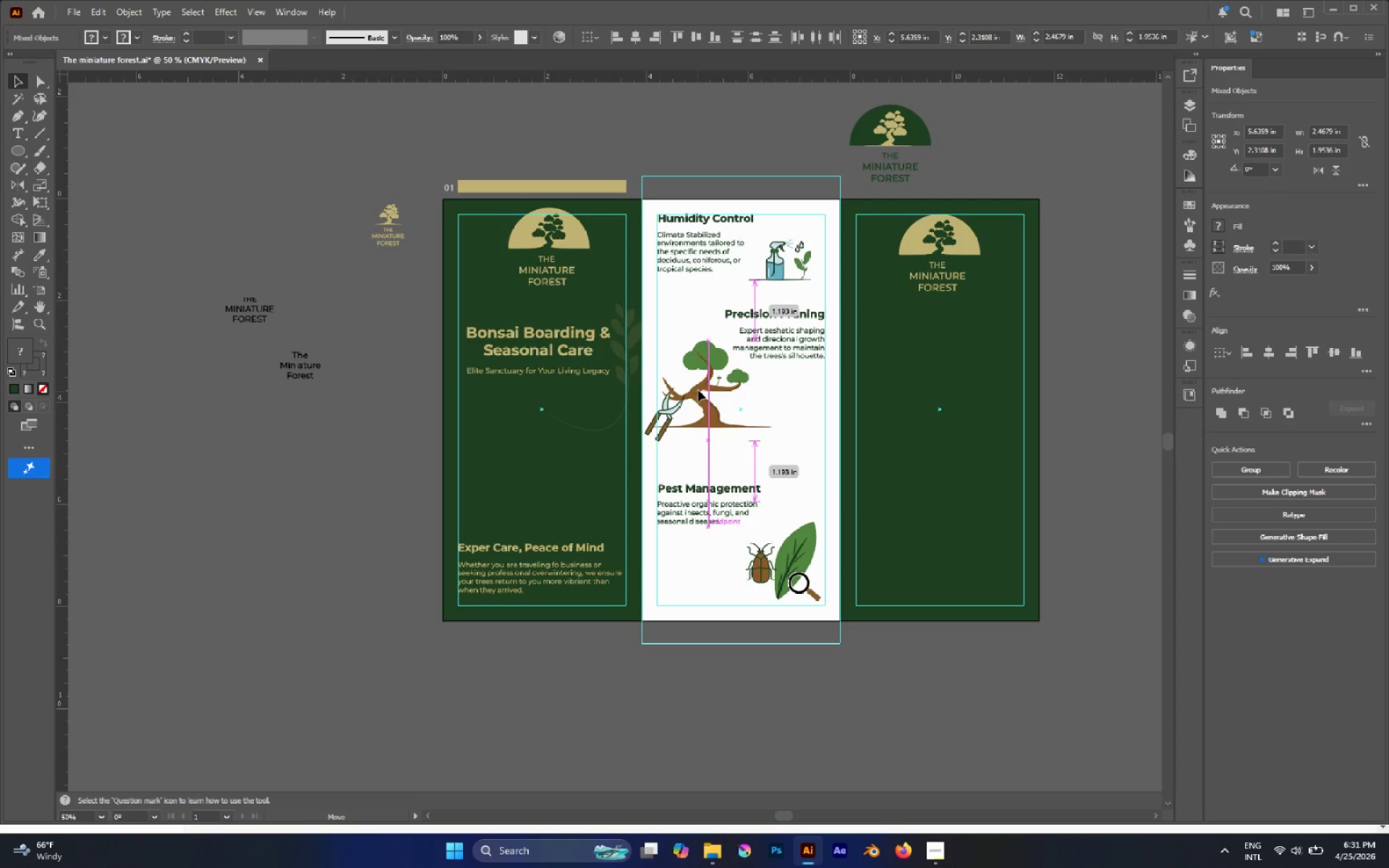 
hold_key(key=ShiftLeft, duration=1.31)
left_click_drag(start_coordinate=[642, 443], to_coordinate=[661, 409])
 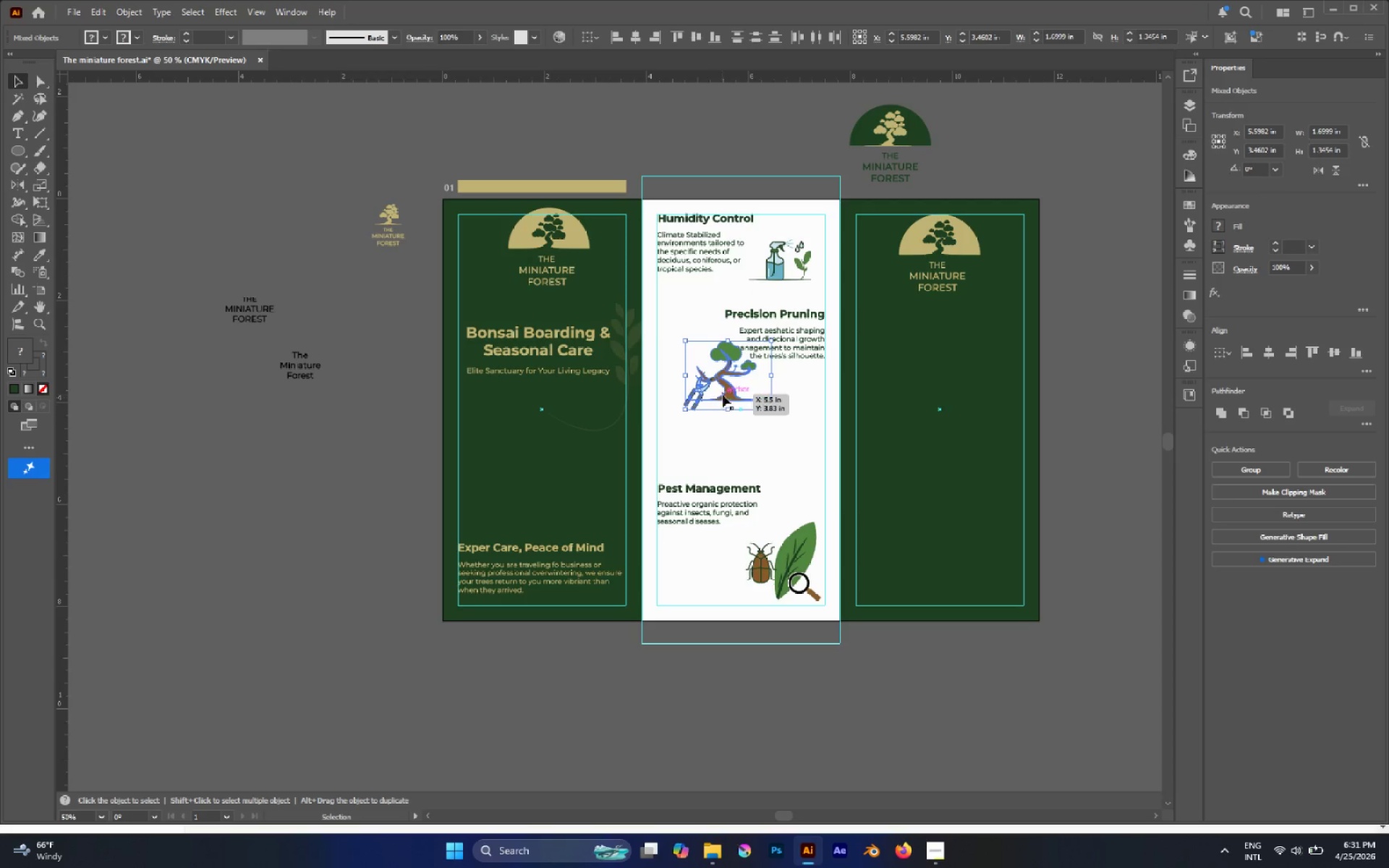 
left_click_drag(start_coordinate=[725, 393], to_coordinate=[689, 386])
 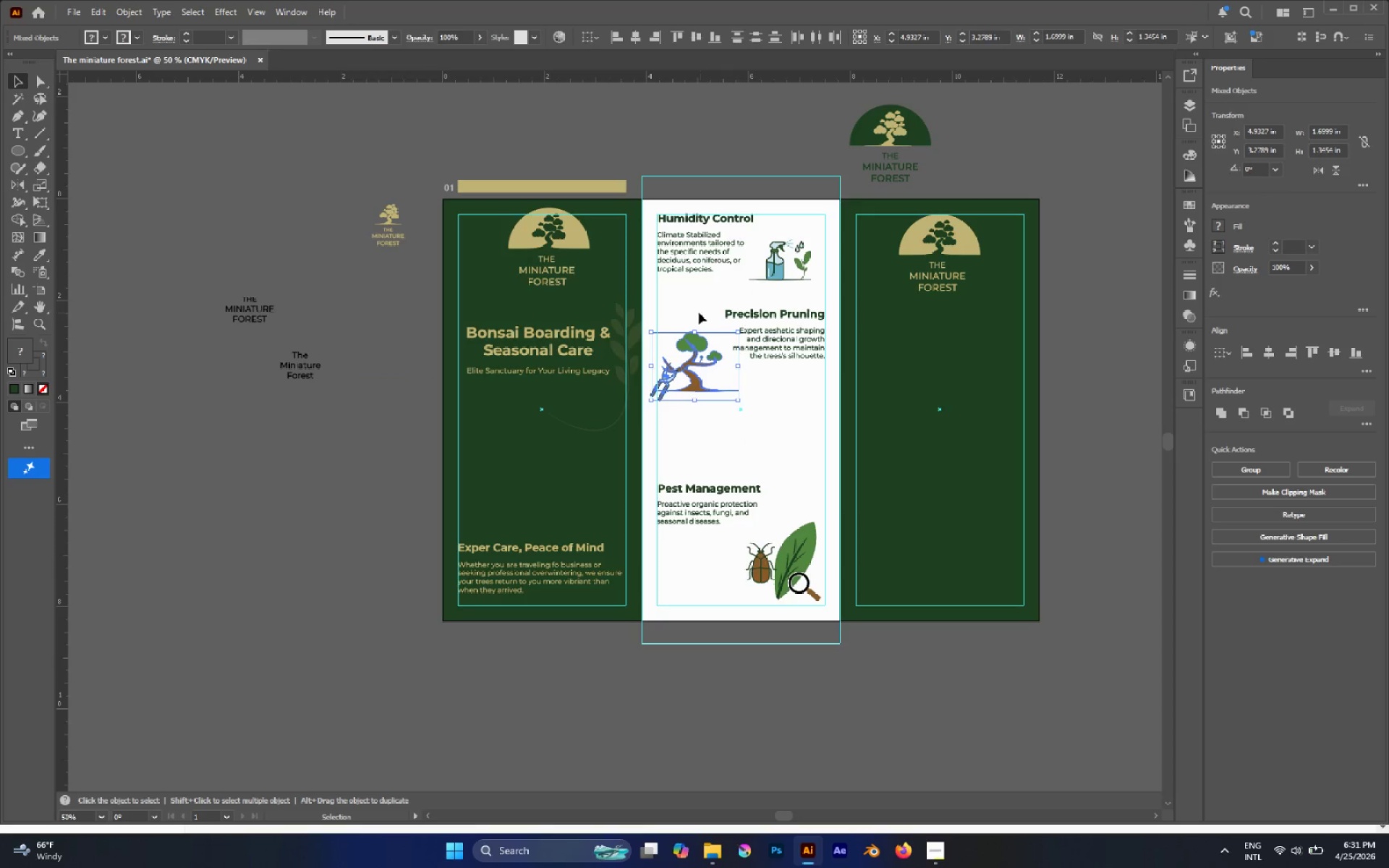 
left_click_drag(start_coordinate=[681, 306], to_coordinate=[819, 445])
 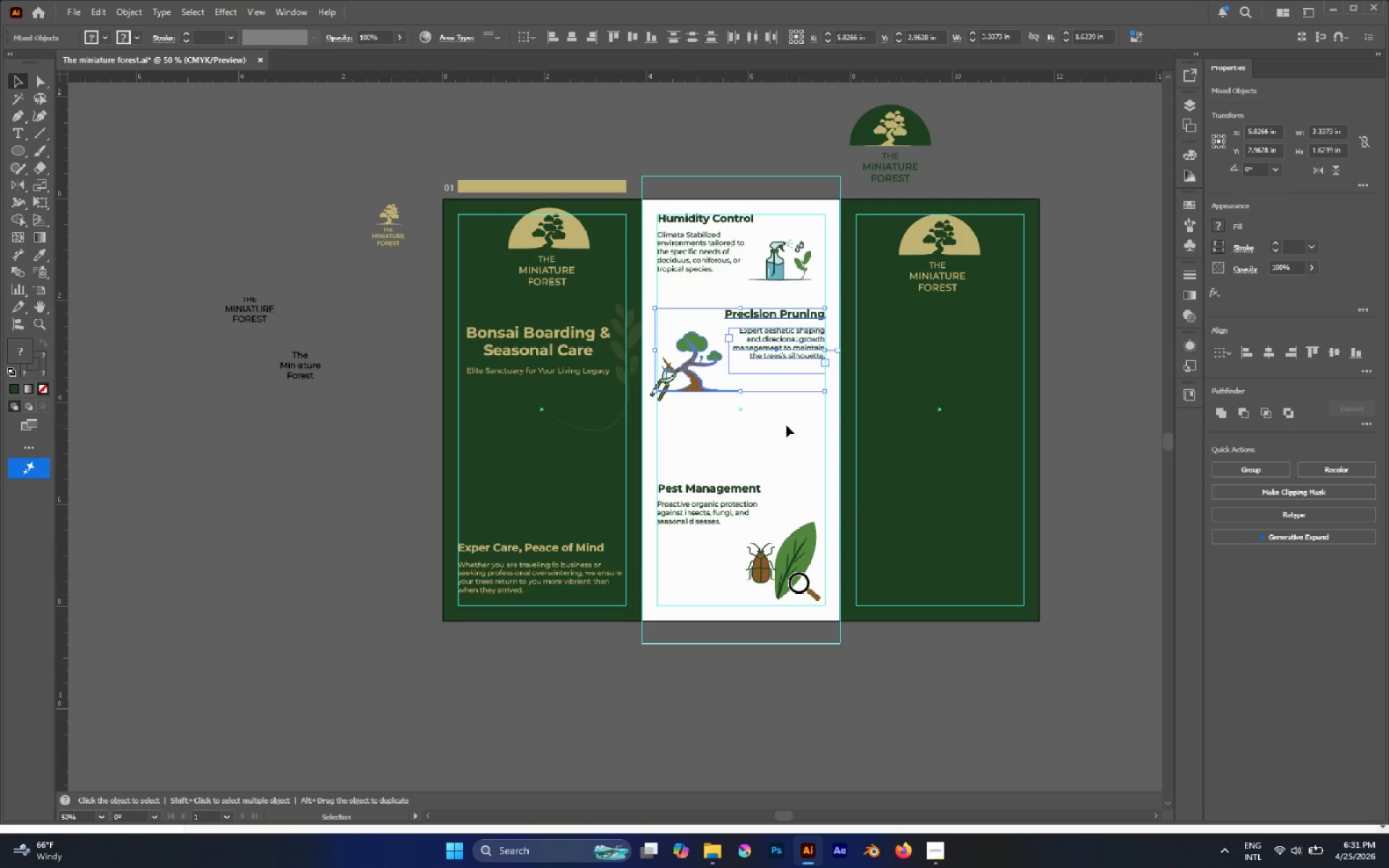 
left_click_drag(start_coordinate=[792, 427], to_coordinate=[652, 300])
 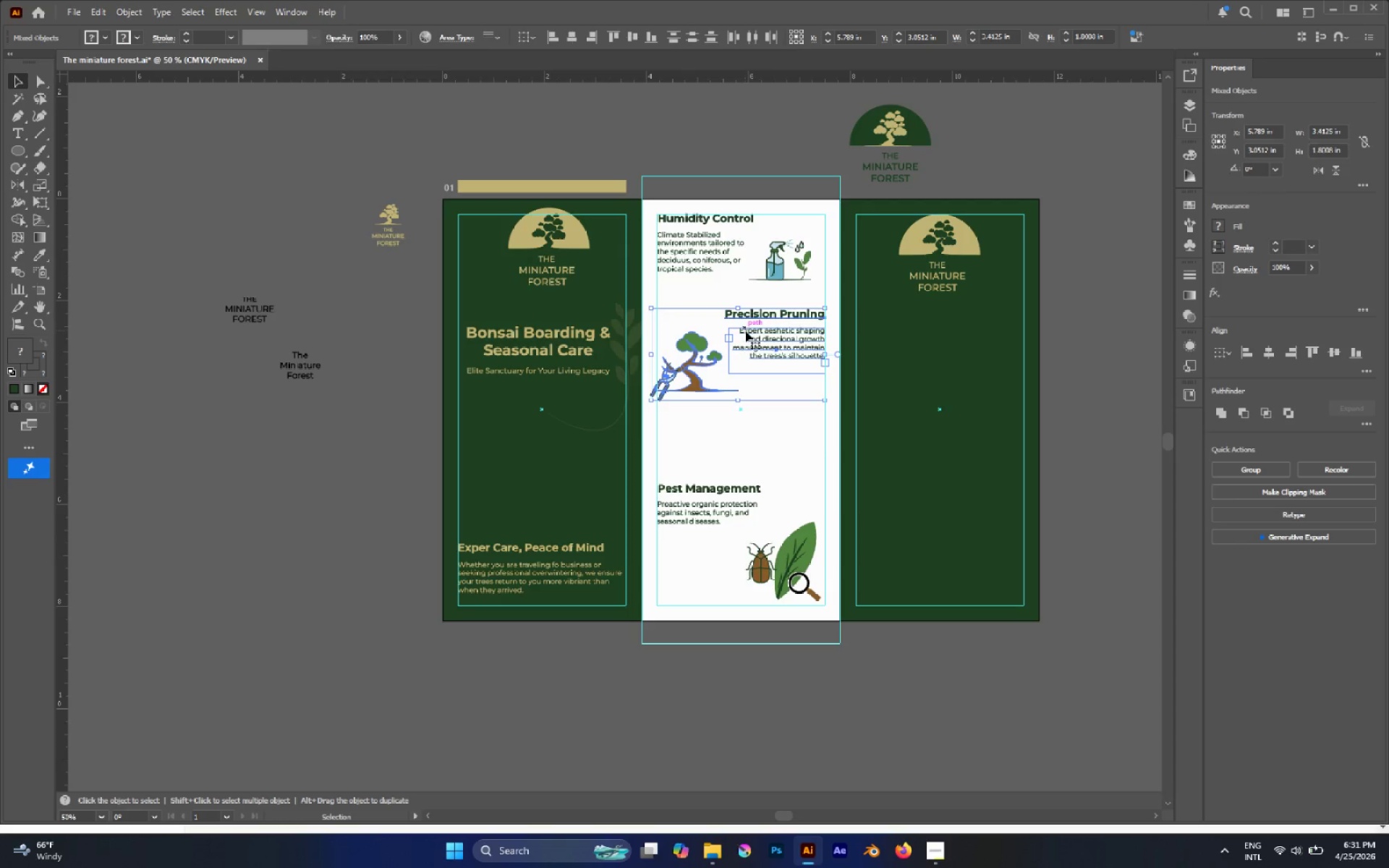 
left_click_drag(start_coordinate=[755, 332], to_coordinate=[744, 388])
 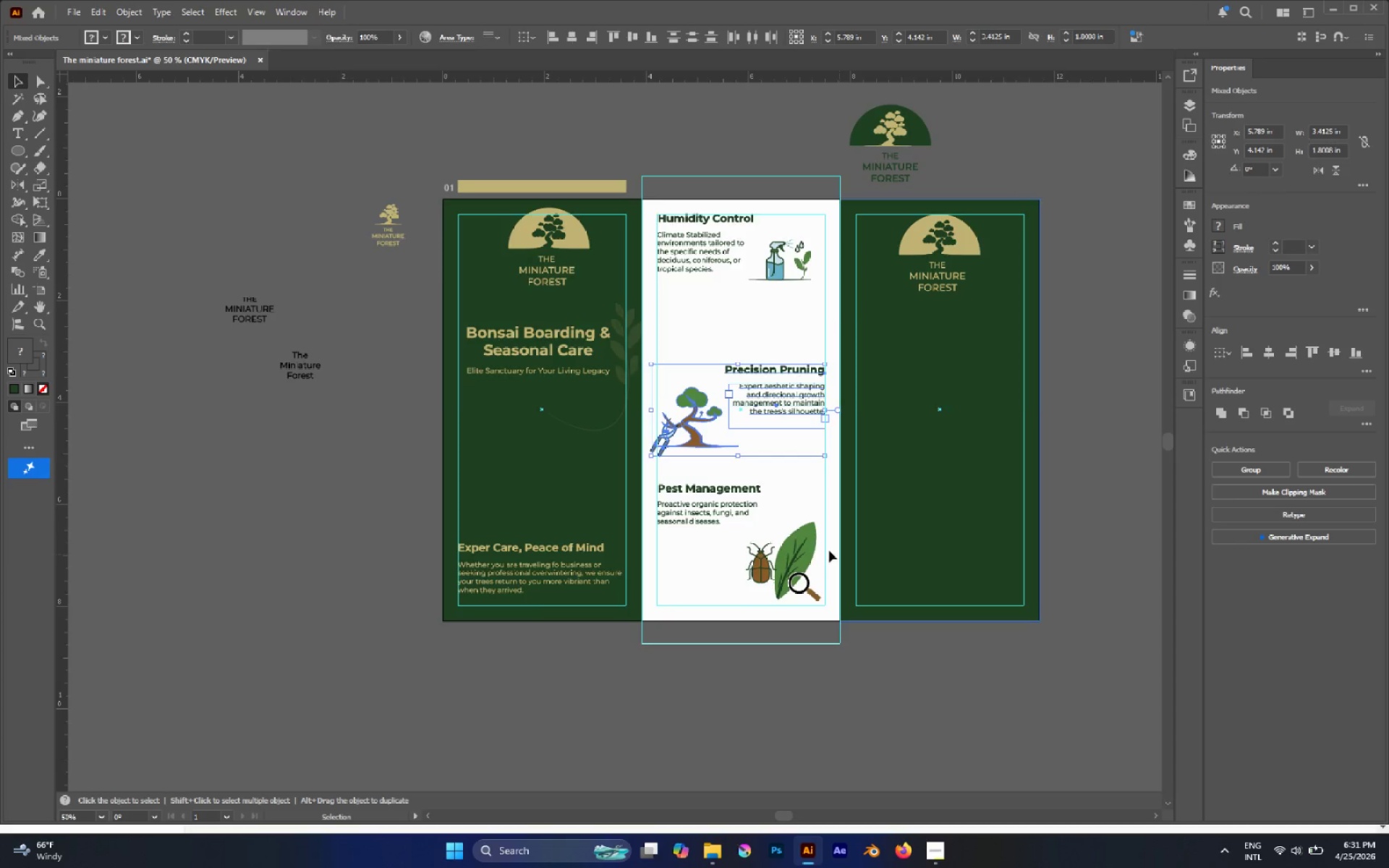 
hold_key(key=ShiftLeft, duration=1.44)
 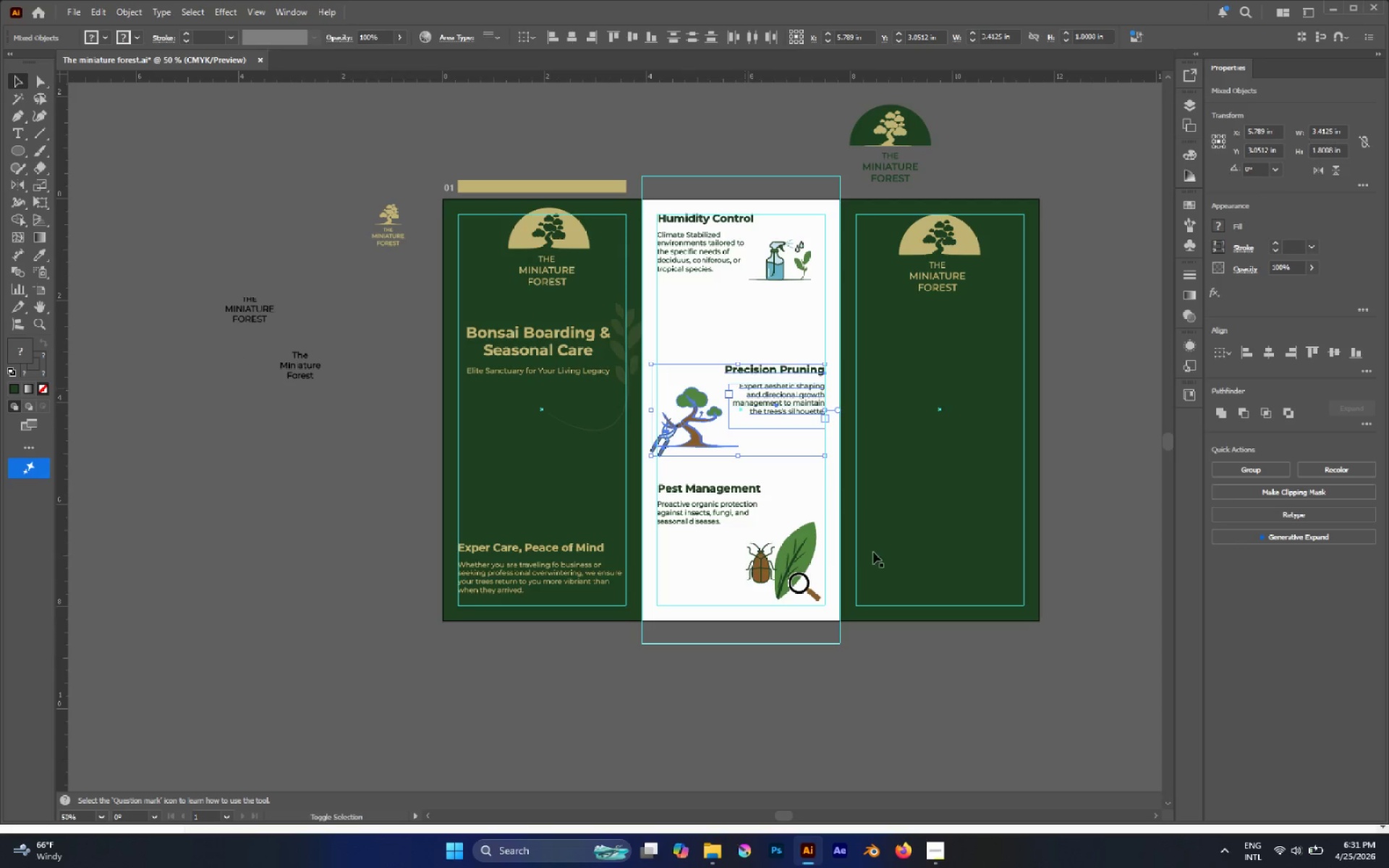 
hold_key(key=AltLeft, duration=0.44)
scroll: coordinate [775, 519], scroll_direction: up, amount: 3.0
 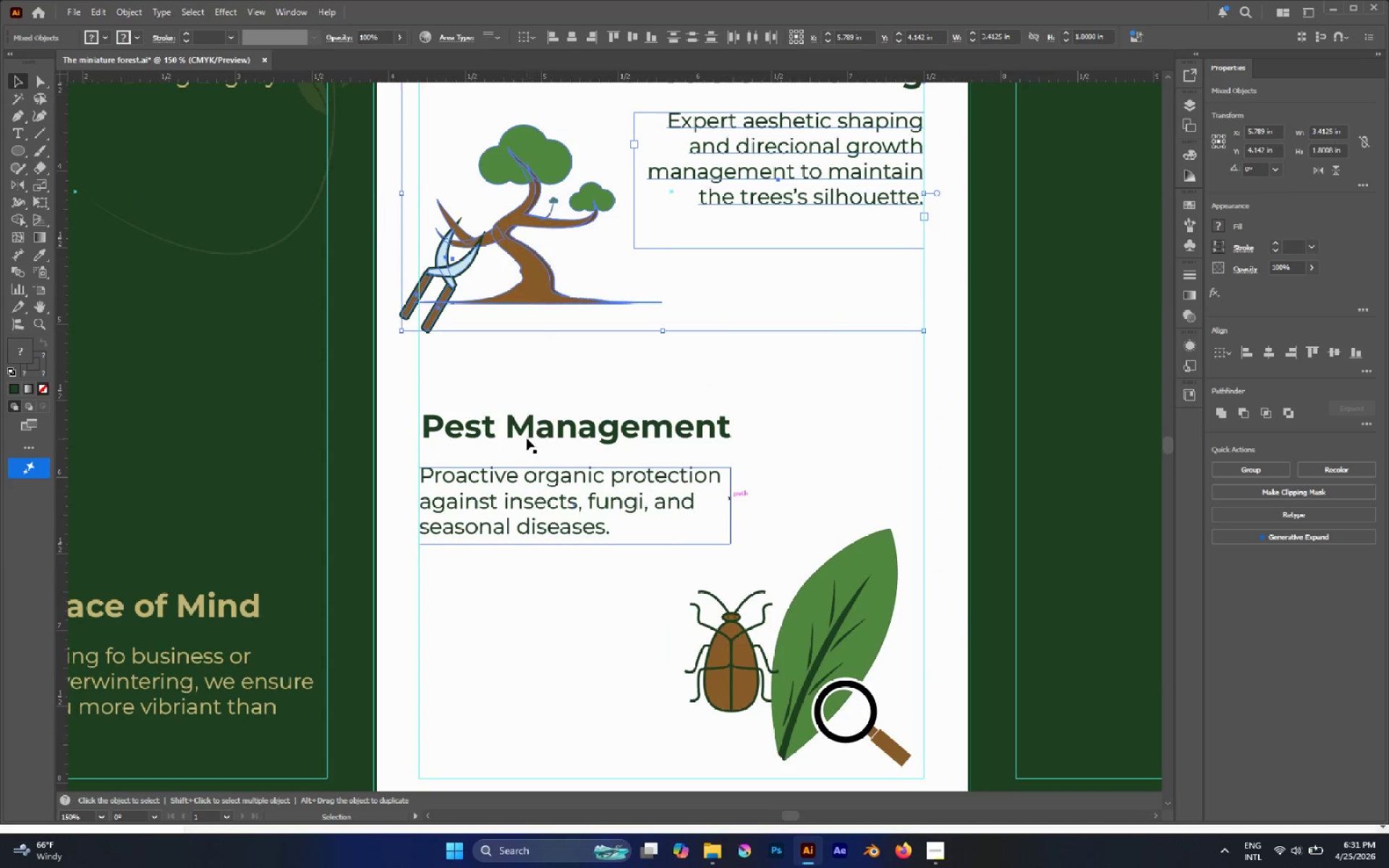 
left_click_drag(start_coordinate=[459, 386], to_coordinate=[615, 629])
 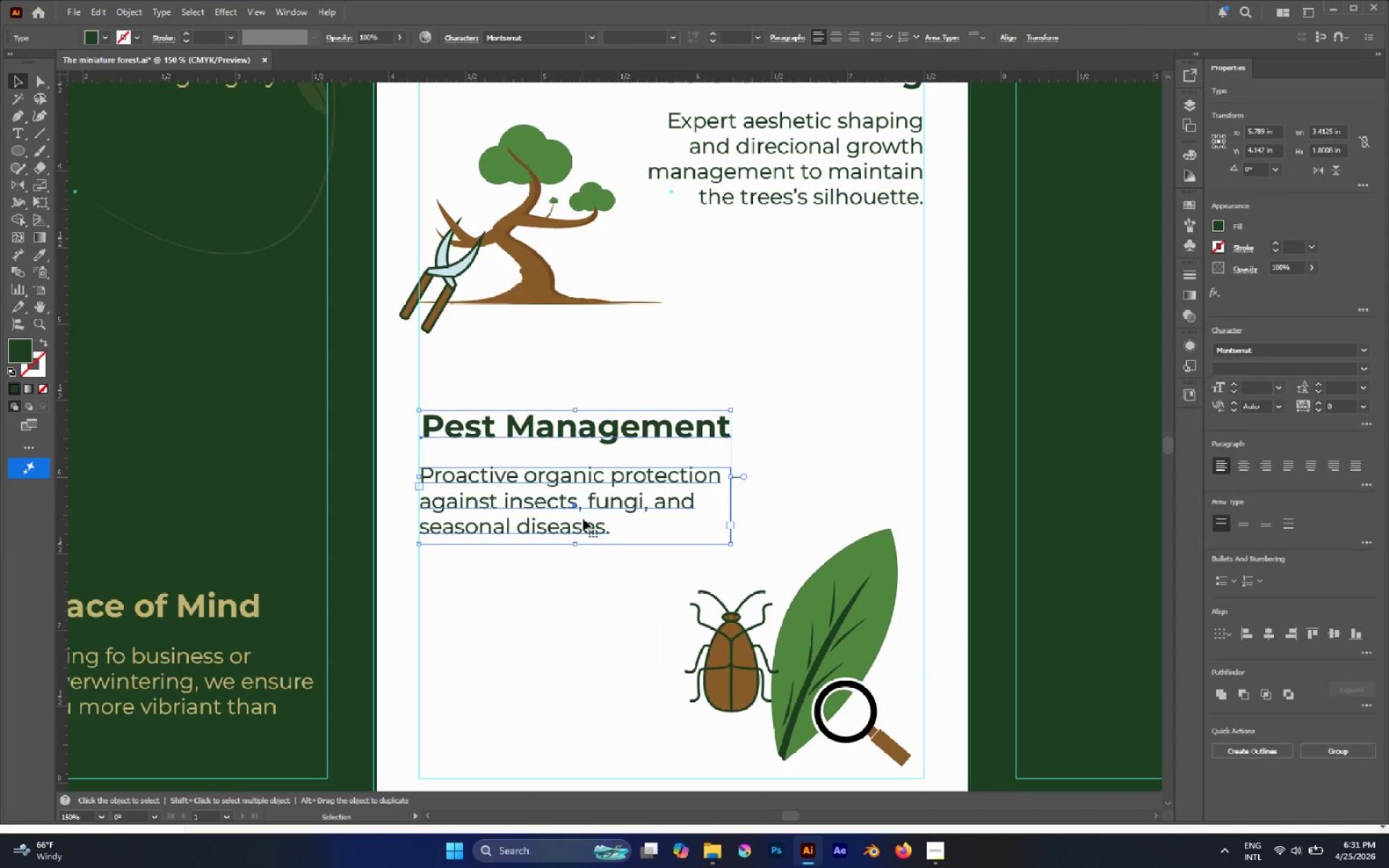 
left_click_drag(start_coordinate=[583, 518], to_coordinate=[577, 570])
 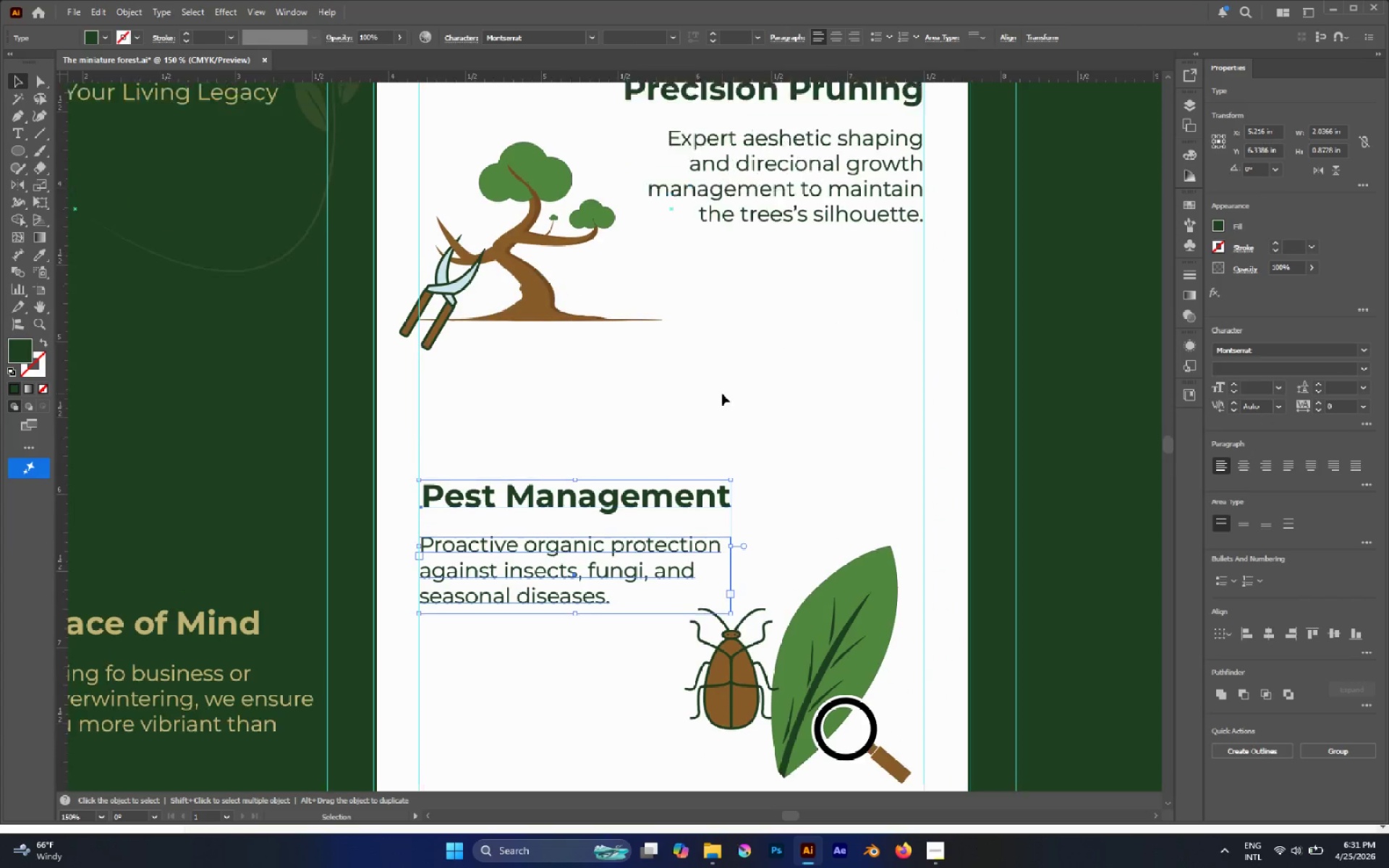 
hold_key(key=ShiftLeft, duration=1.08)
 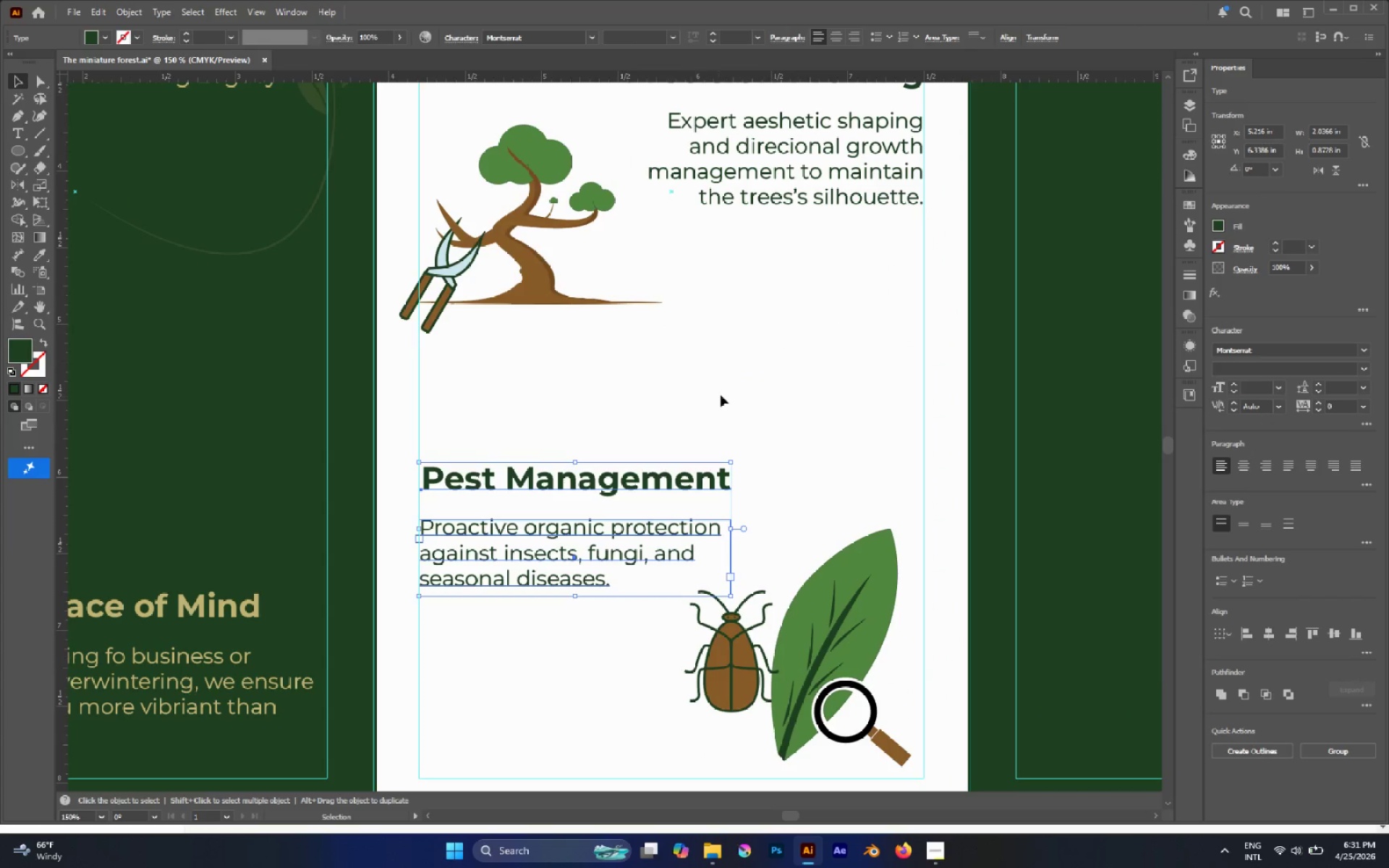 
scroll: coordinate [722, 397], scroll_direction: up, amount: 4.0
 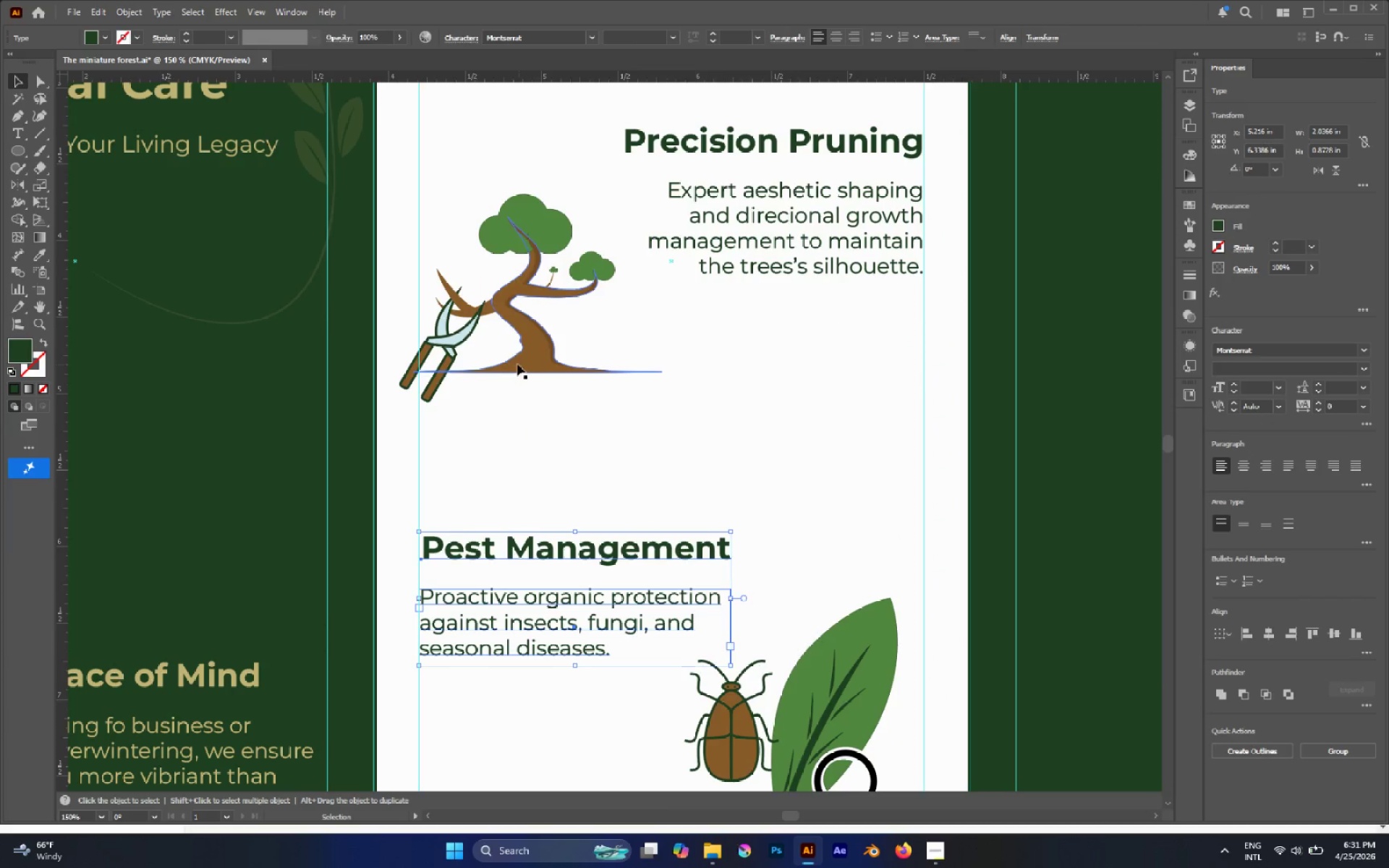 
left_click_drag(start_coordinate=[524, 361], to_coordinate=[524, 346])
 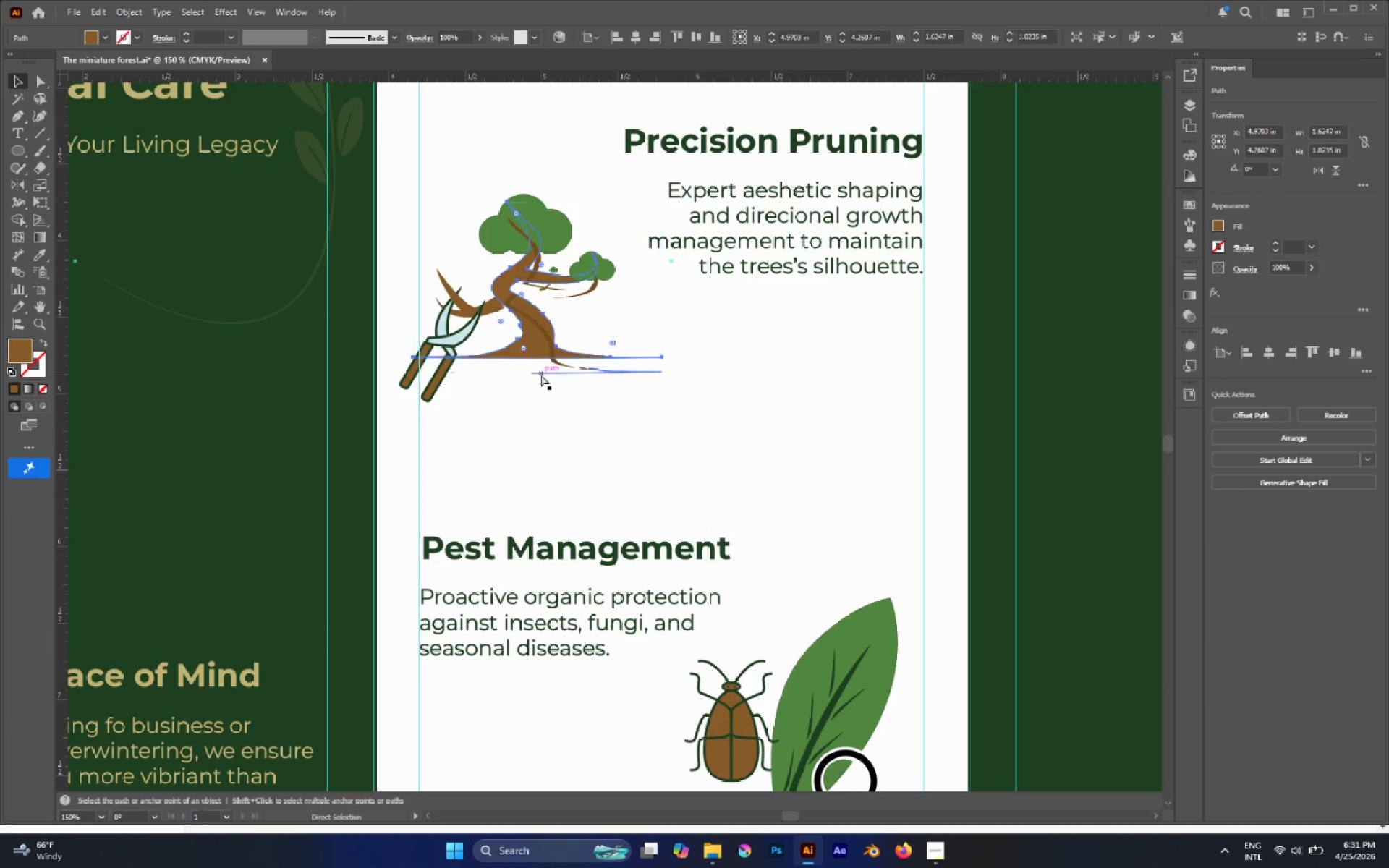 
hold_key(key=ShiftLeft, duration=0.45)
 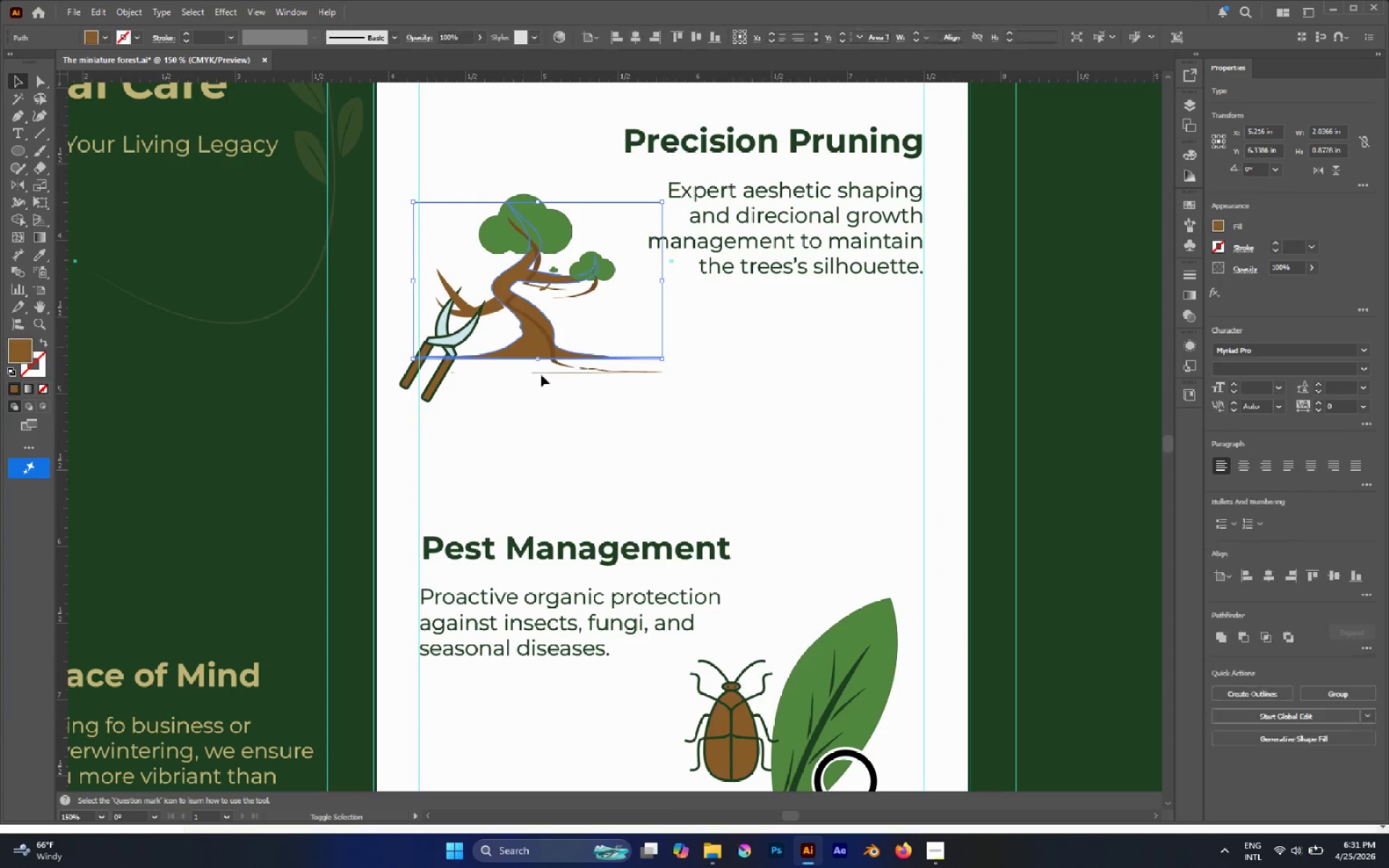 
key(Control+Z)
 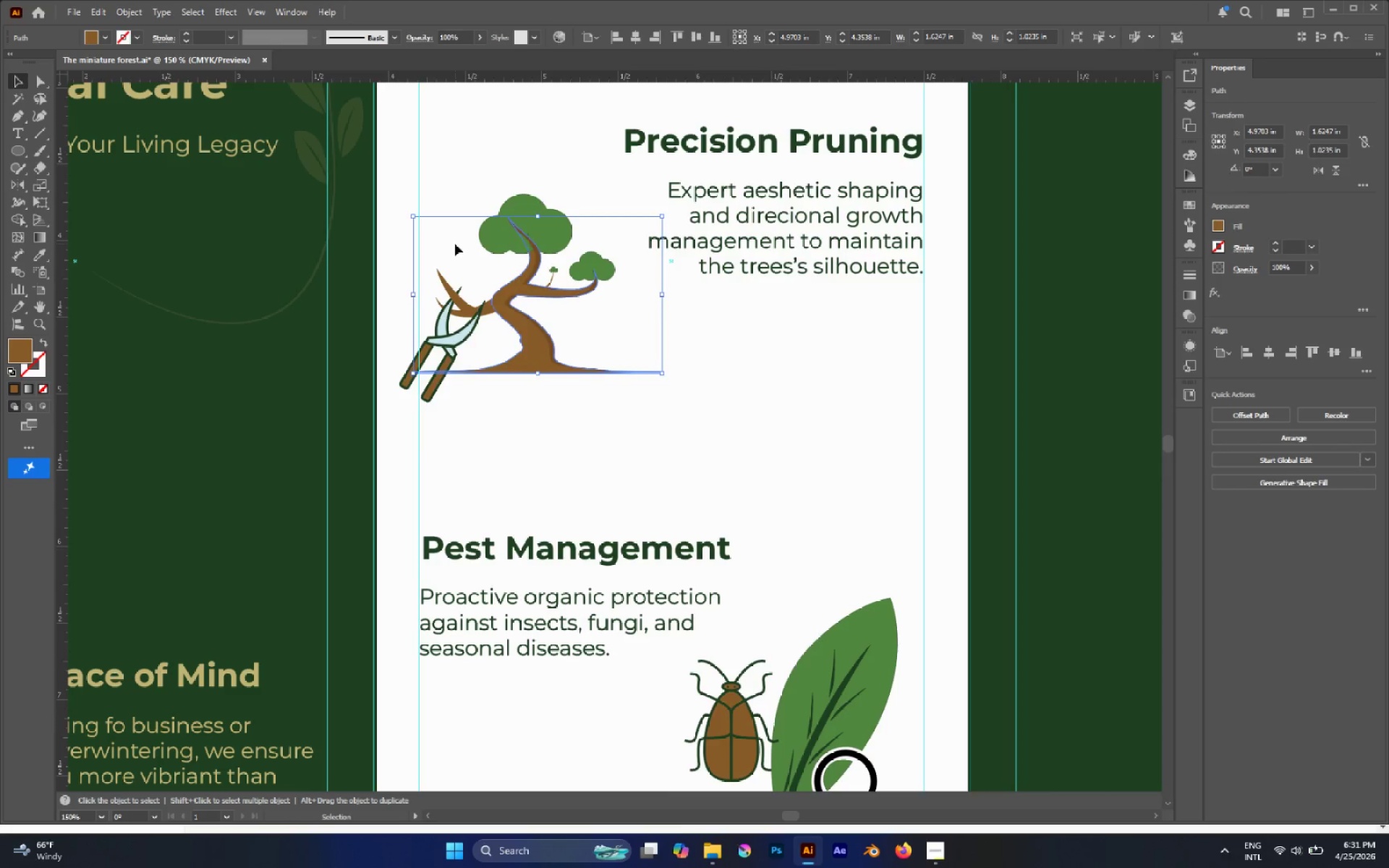 
left_click_drag(start_coordinate=[399, 198], to_coordinate=[598, 429])
 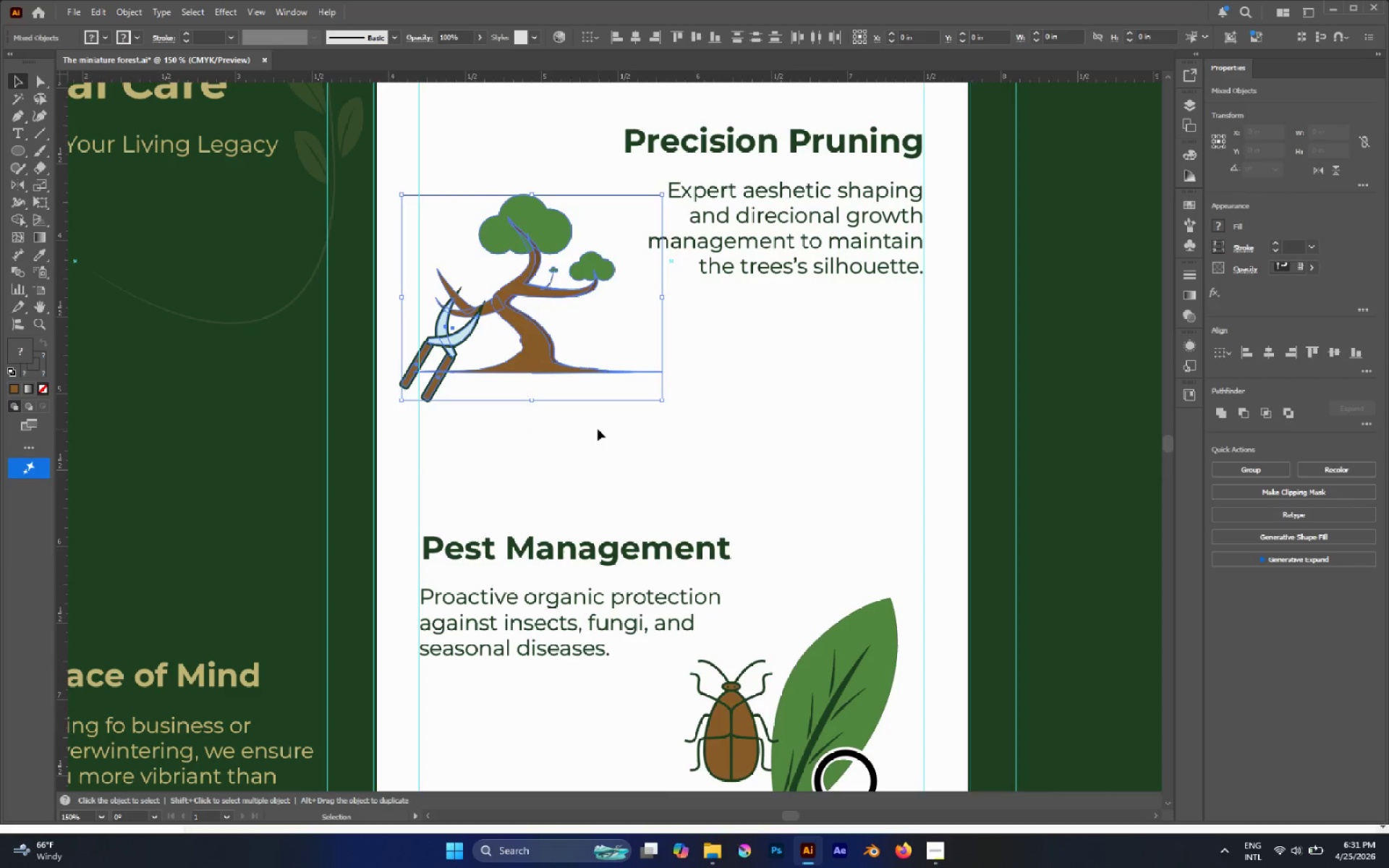 
key(Control+G)
 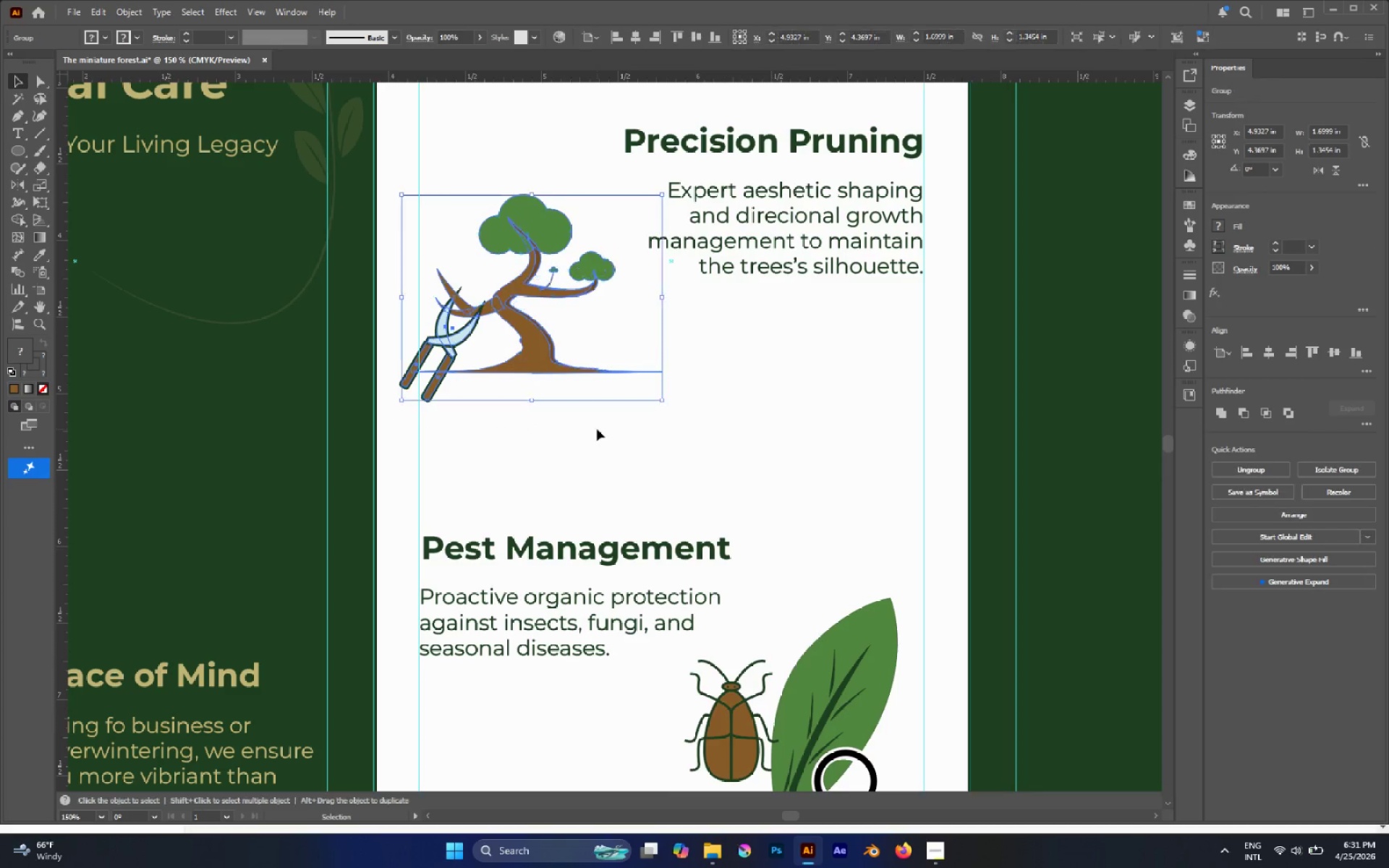 
left_click([597, 429])
 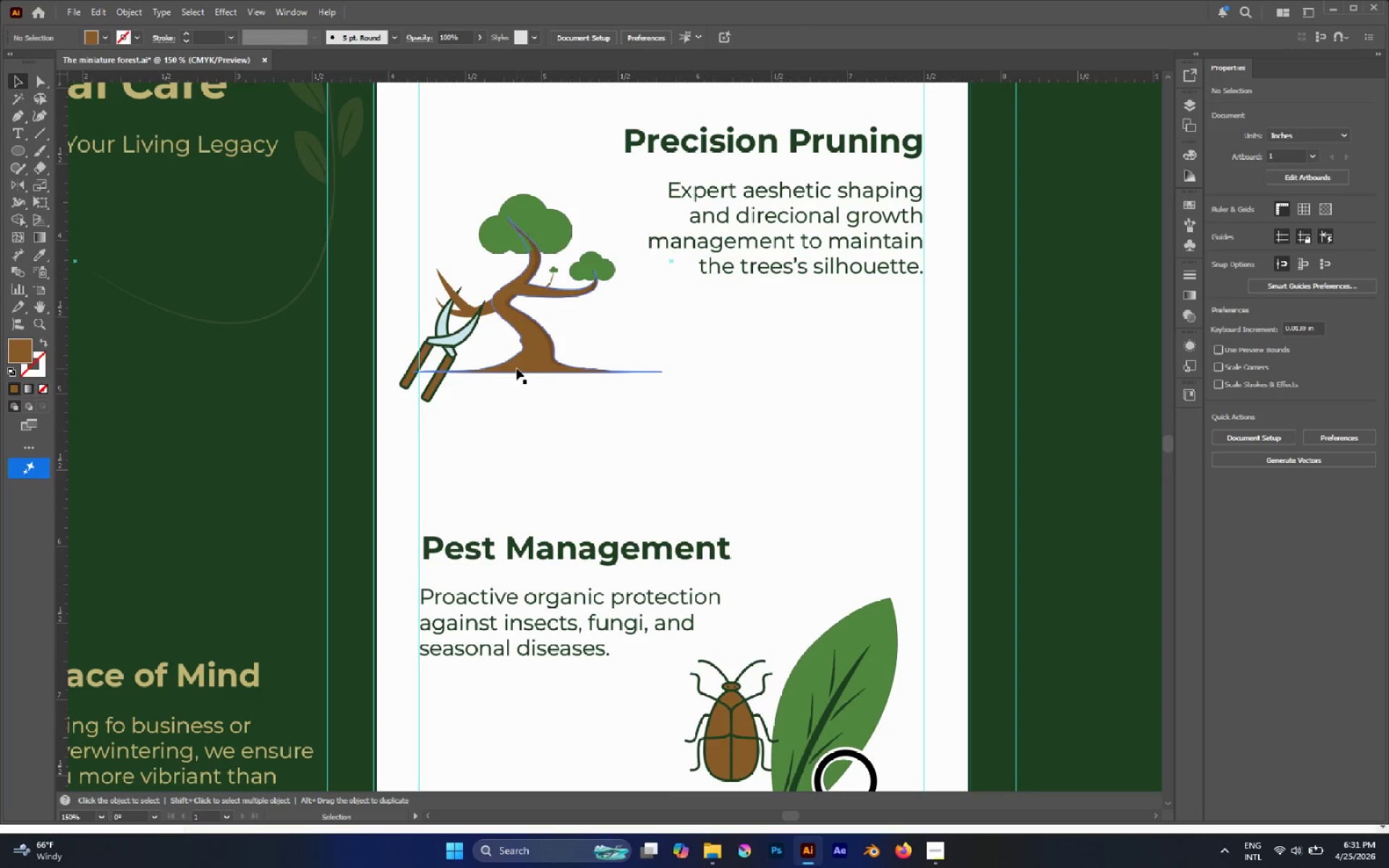 
left_click_drag(start_coordinate=[541, 366], to_coordinate=[535, 330])
 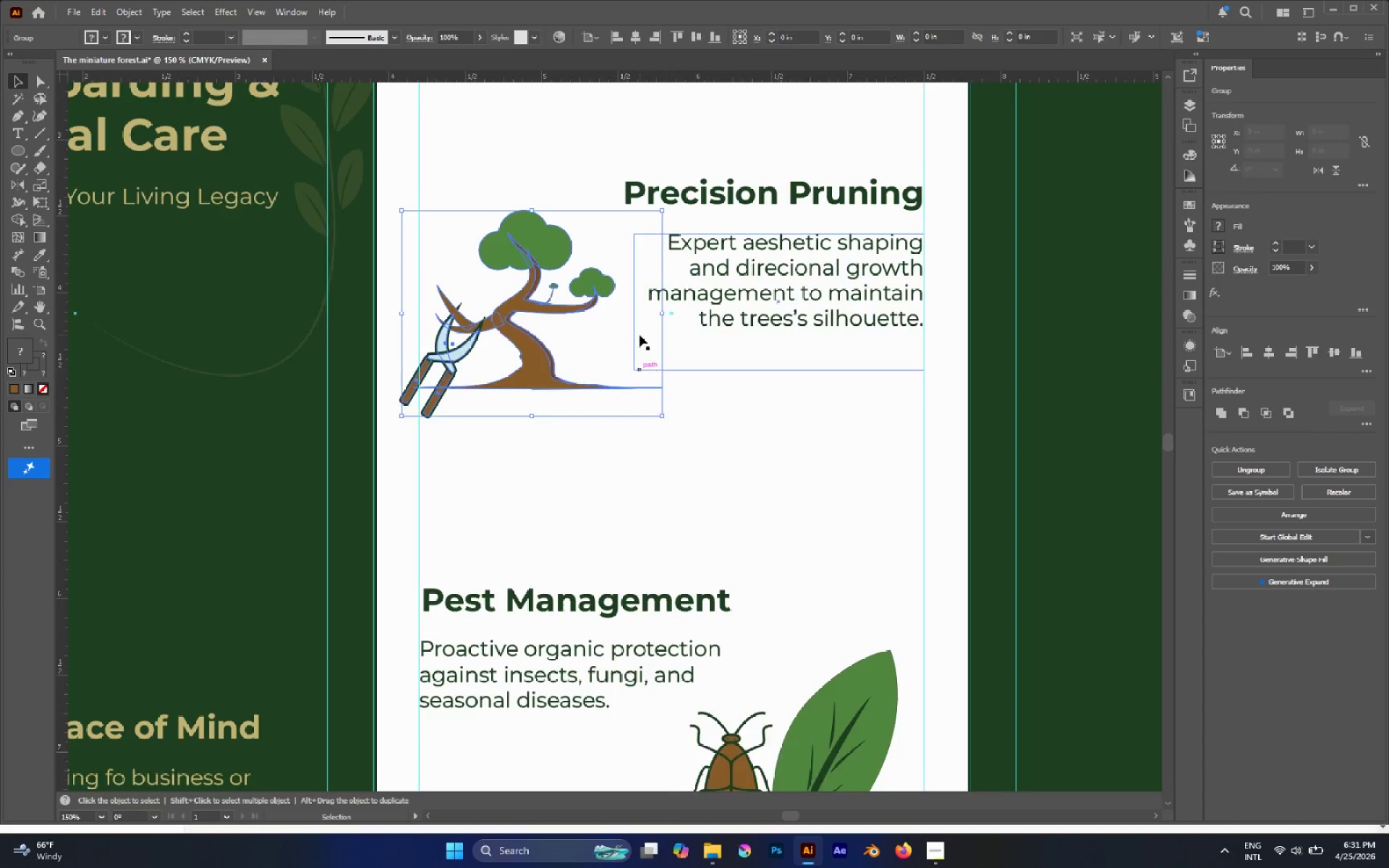 
hold_key(key=ShiftLeft, duration=0.8)
 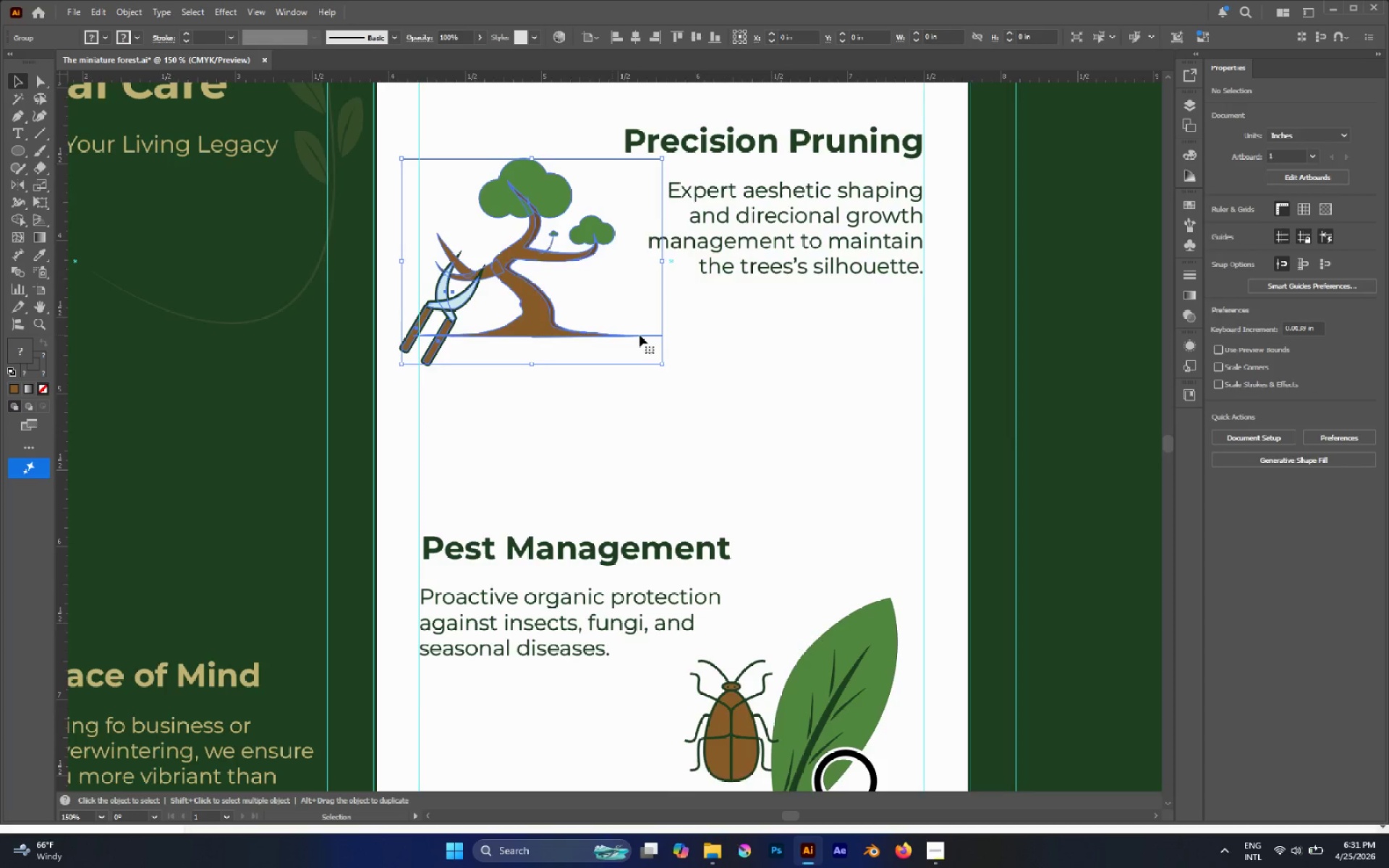 
left_click_drag(start_coordinate=[498, 174], to_coordinate=[889, 529])
 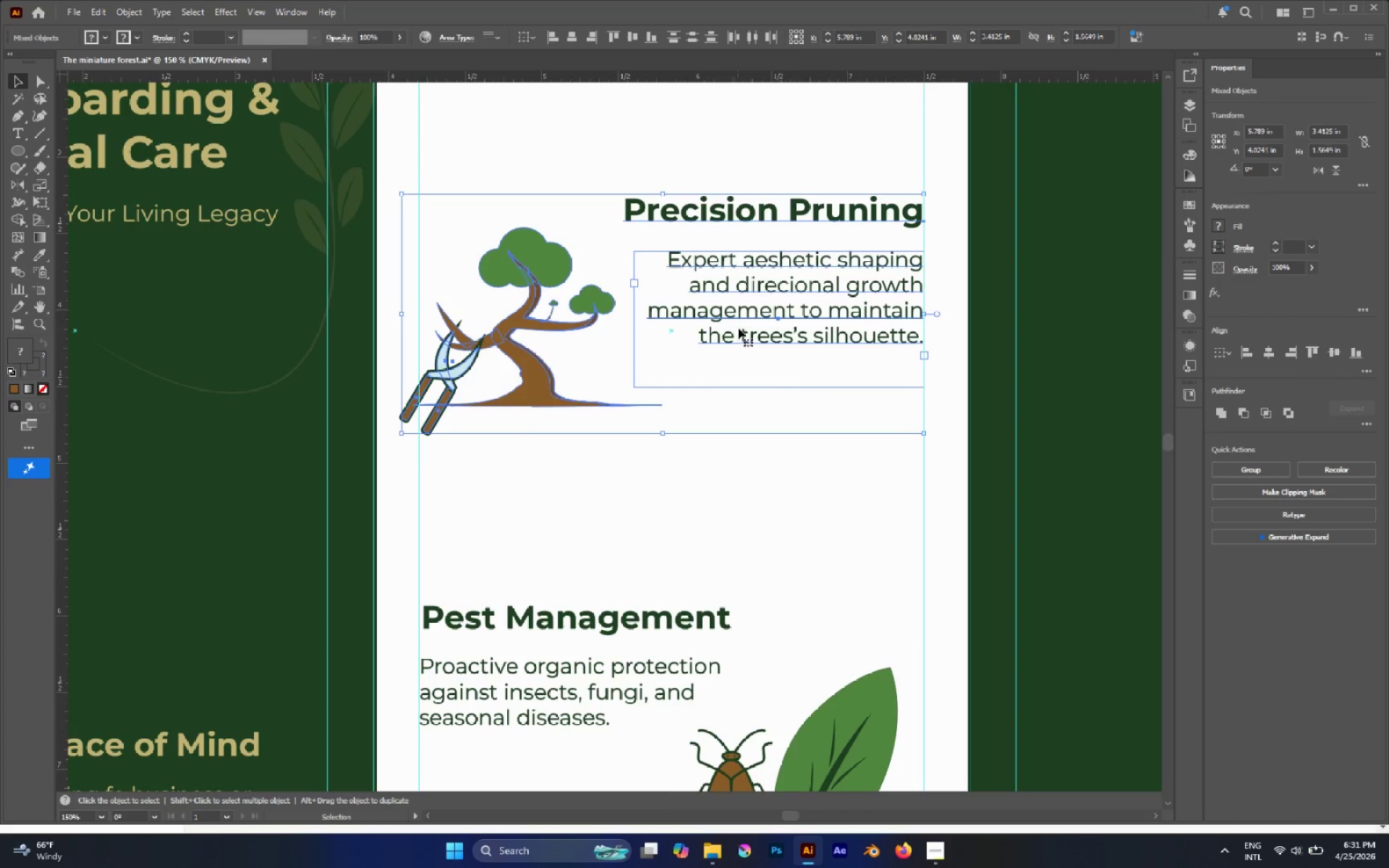 
scroll: coordinate [640, 335], scroll_direction: up, amount: 4.0
 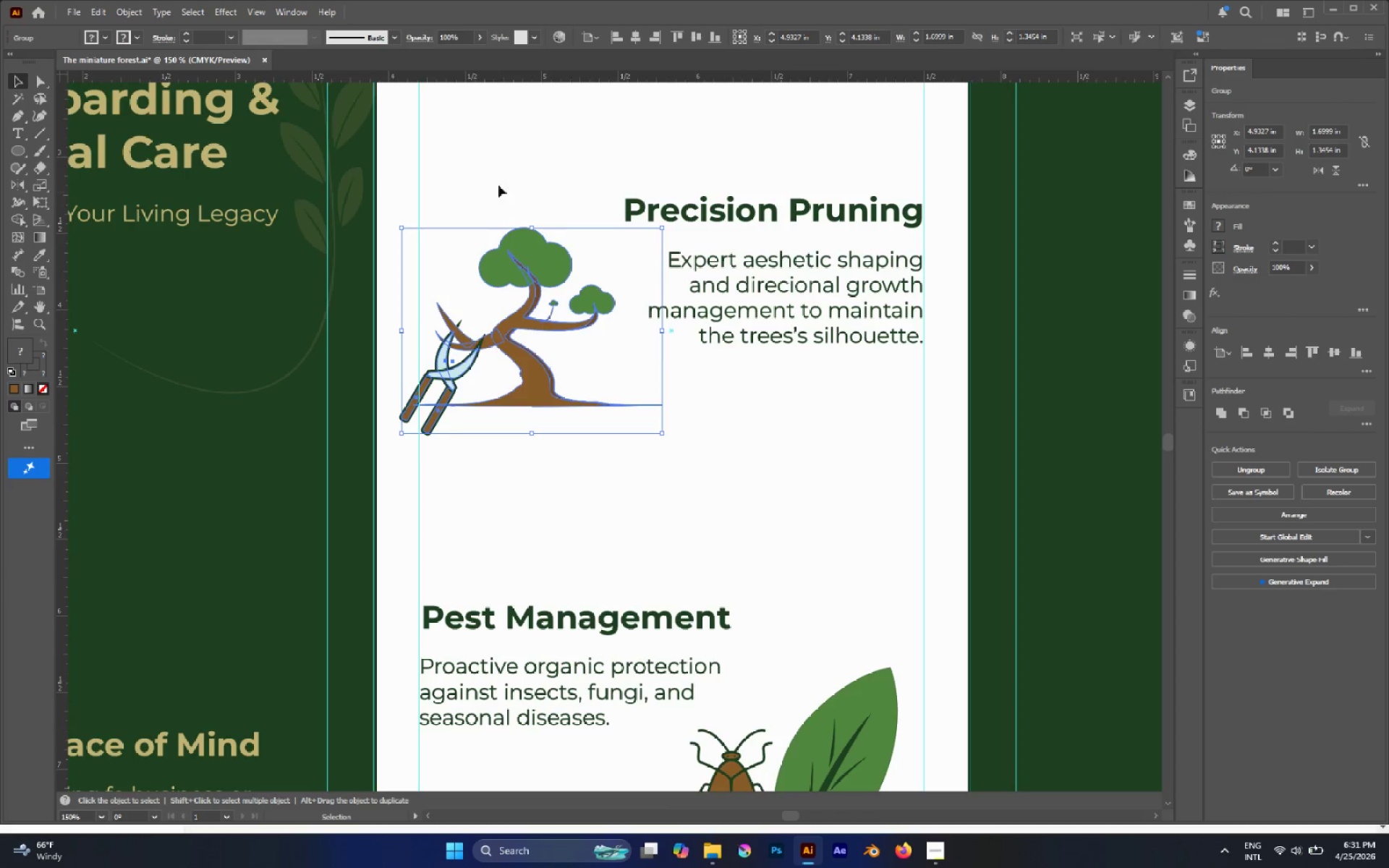 
left_click_drag(start_coordinate=[739, 326], to_coordinate=[718, 408])
 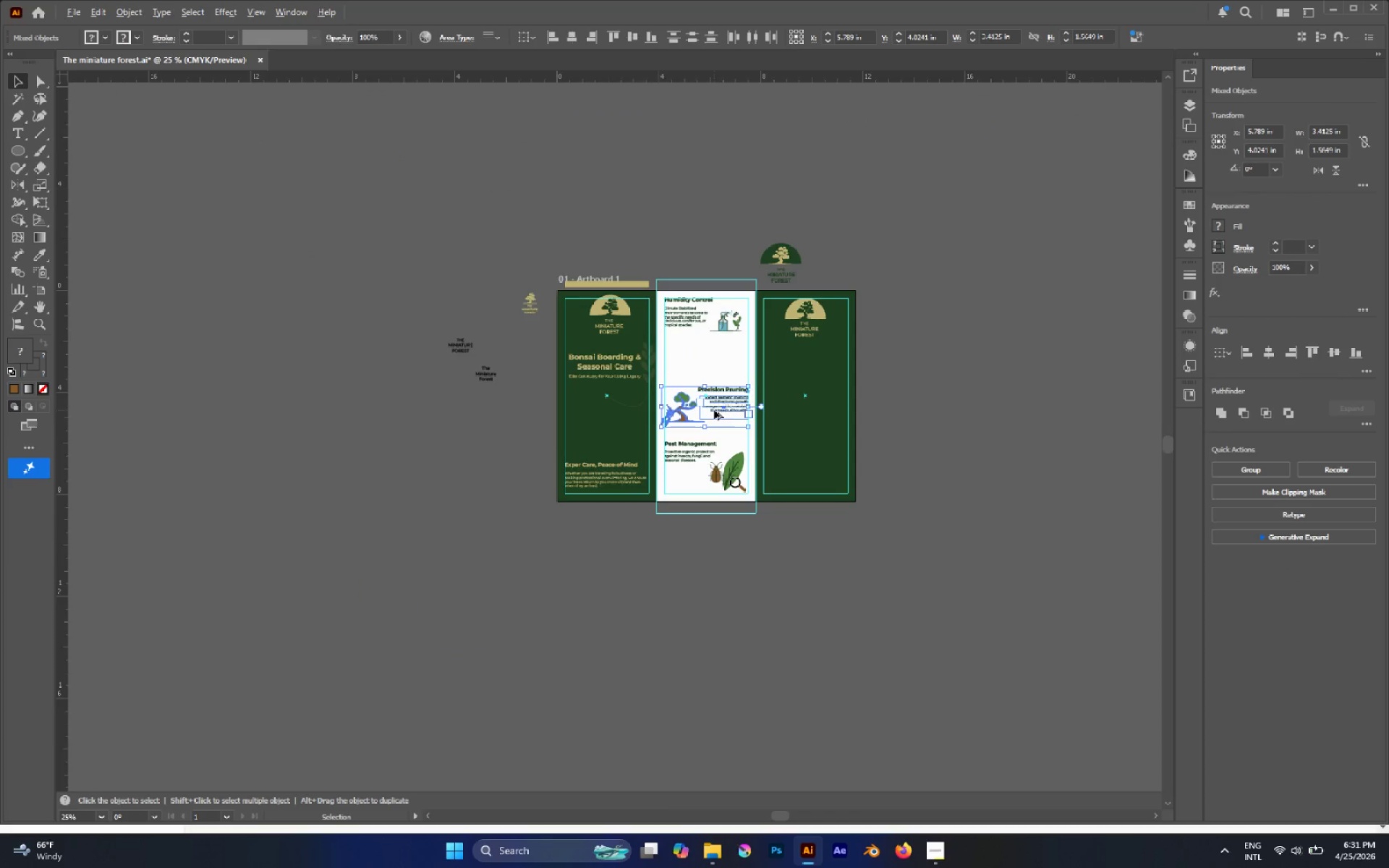 
hold_key(key=ShiftLeft, duration=1.06)
 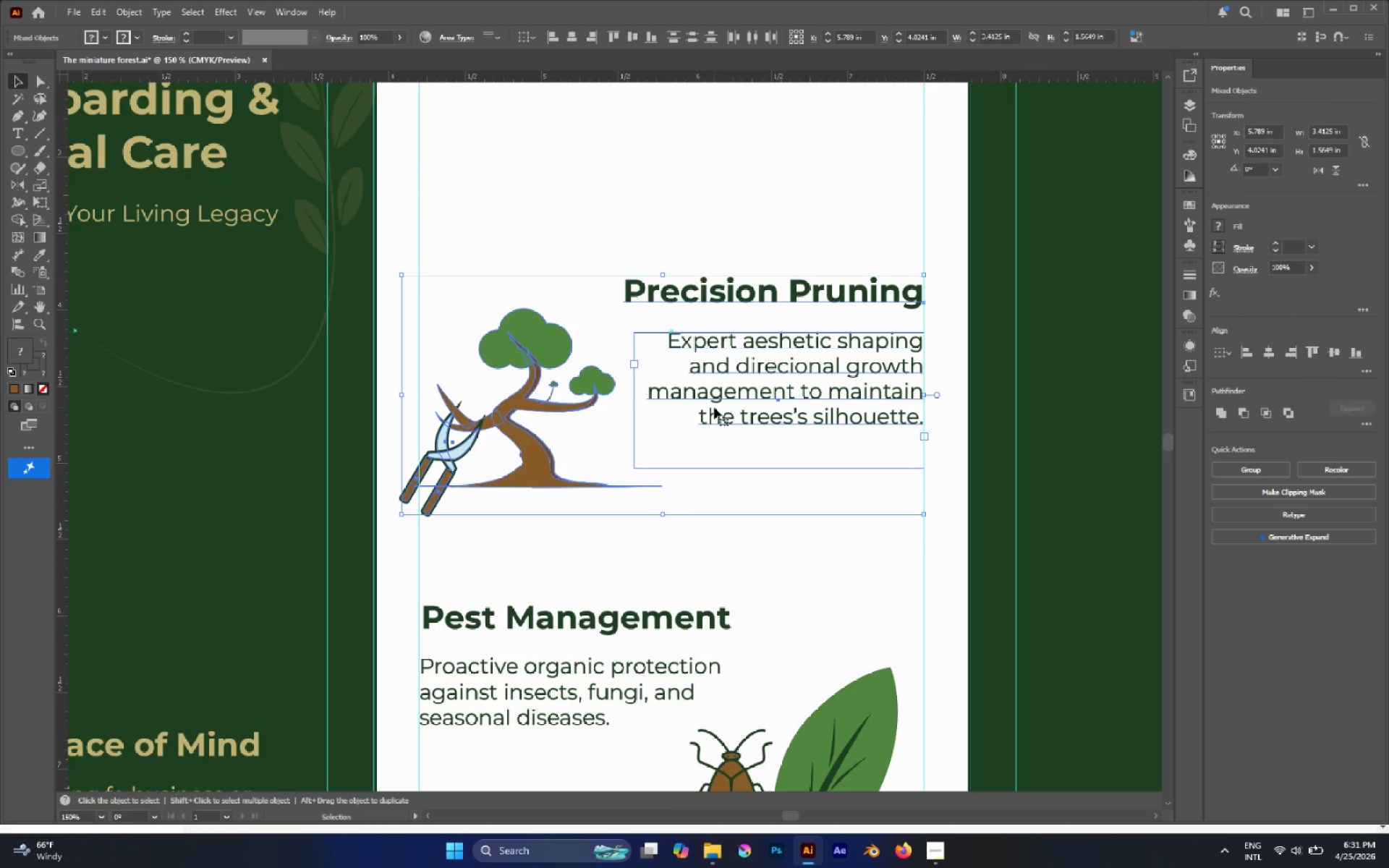 
key(Alt+AltLeft)
 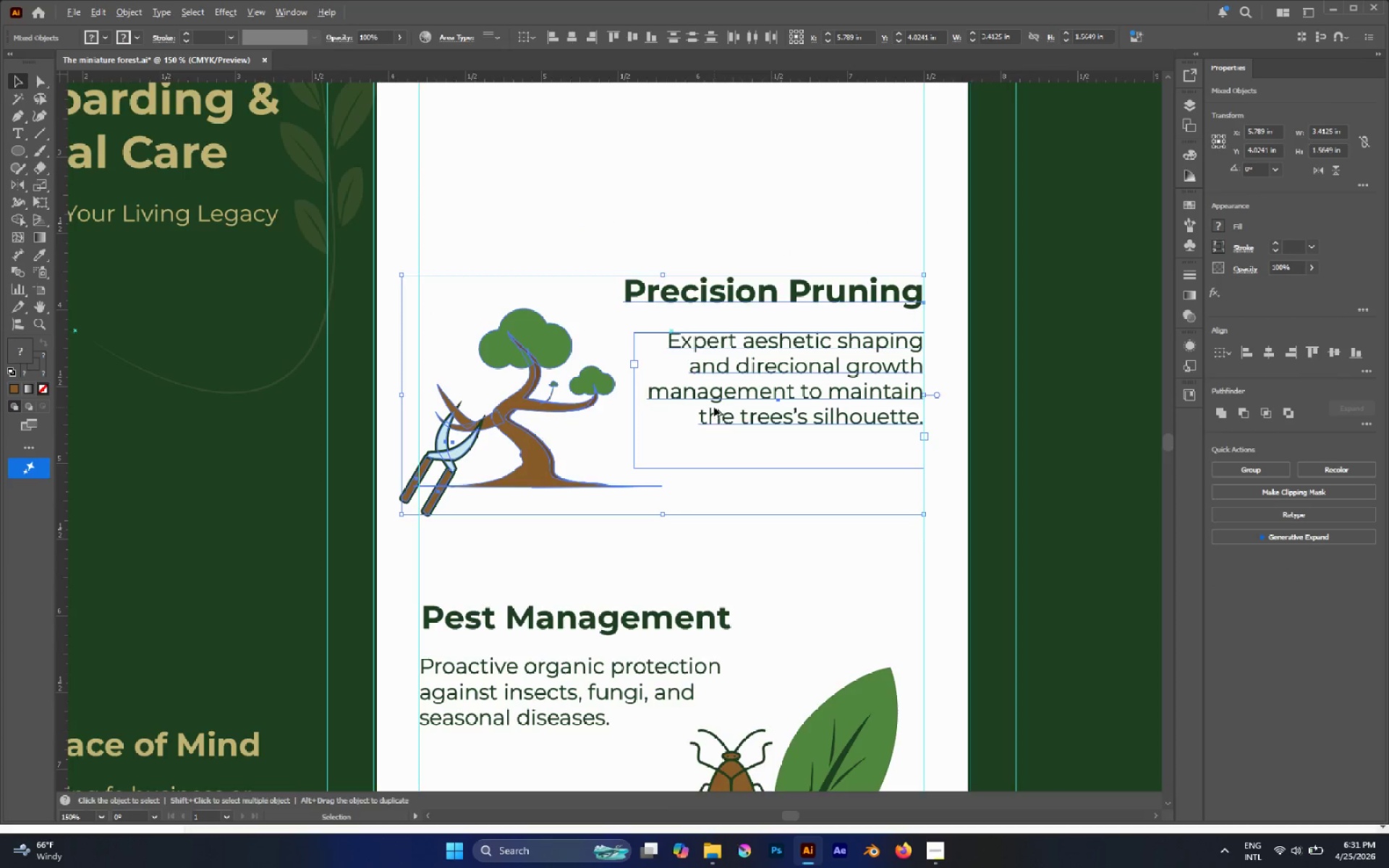 
scroll: coordinate [714, 410], scroll_direction: down, amount: 5.0
 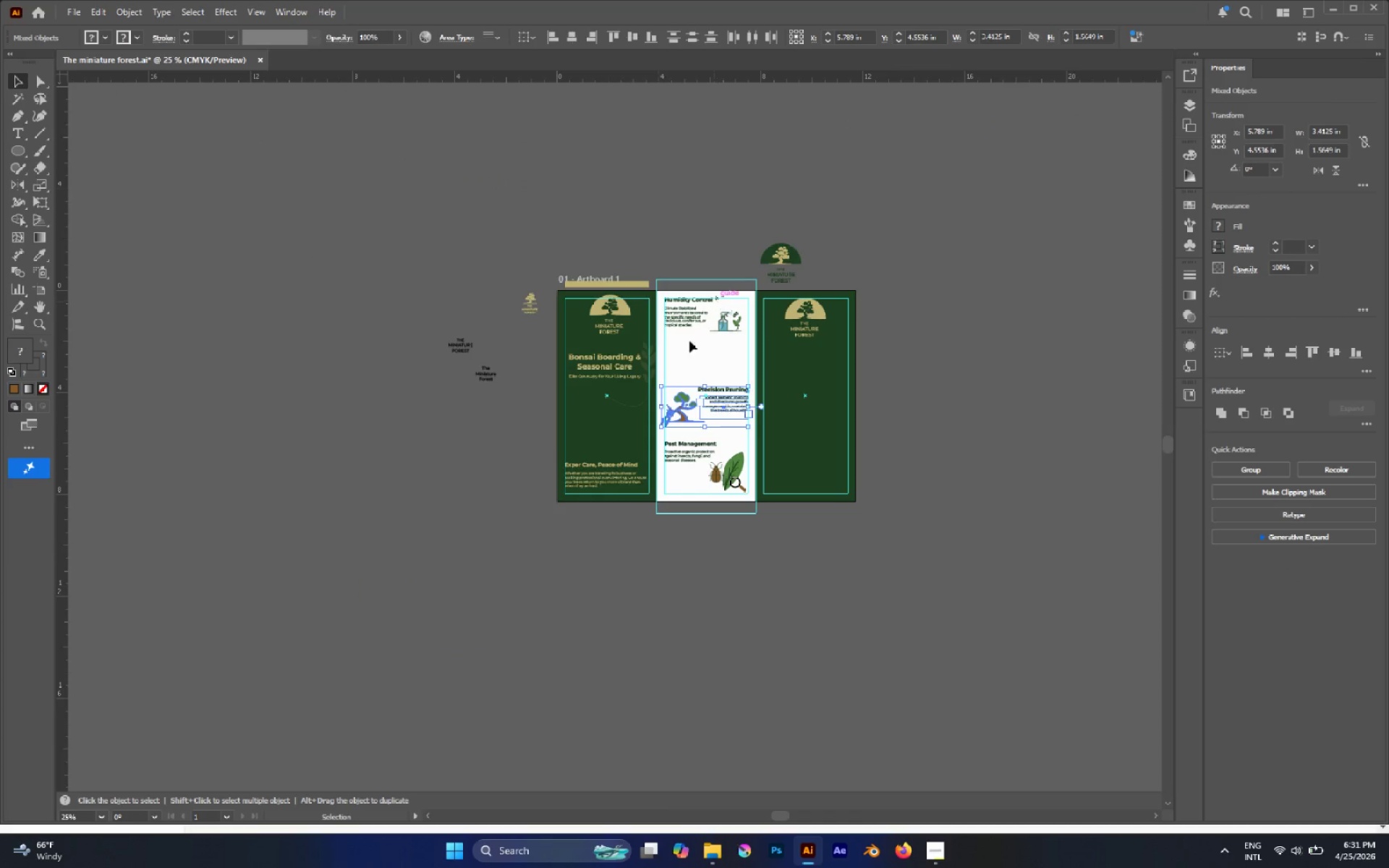 
left_click([689, 349])
 